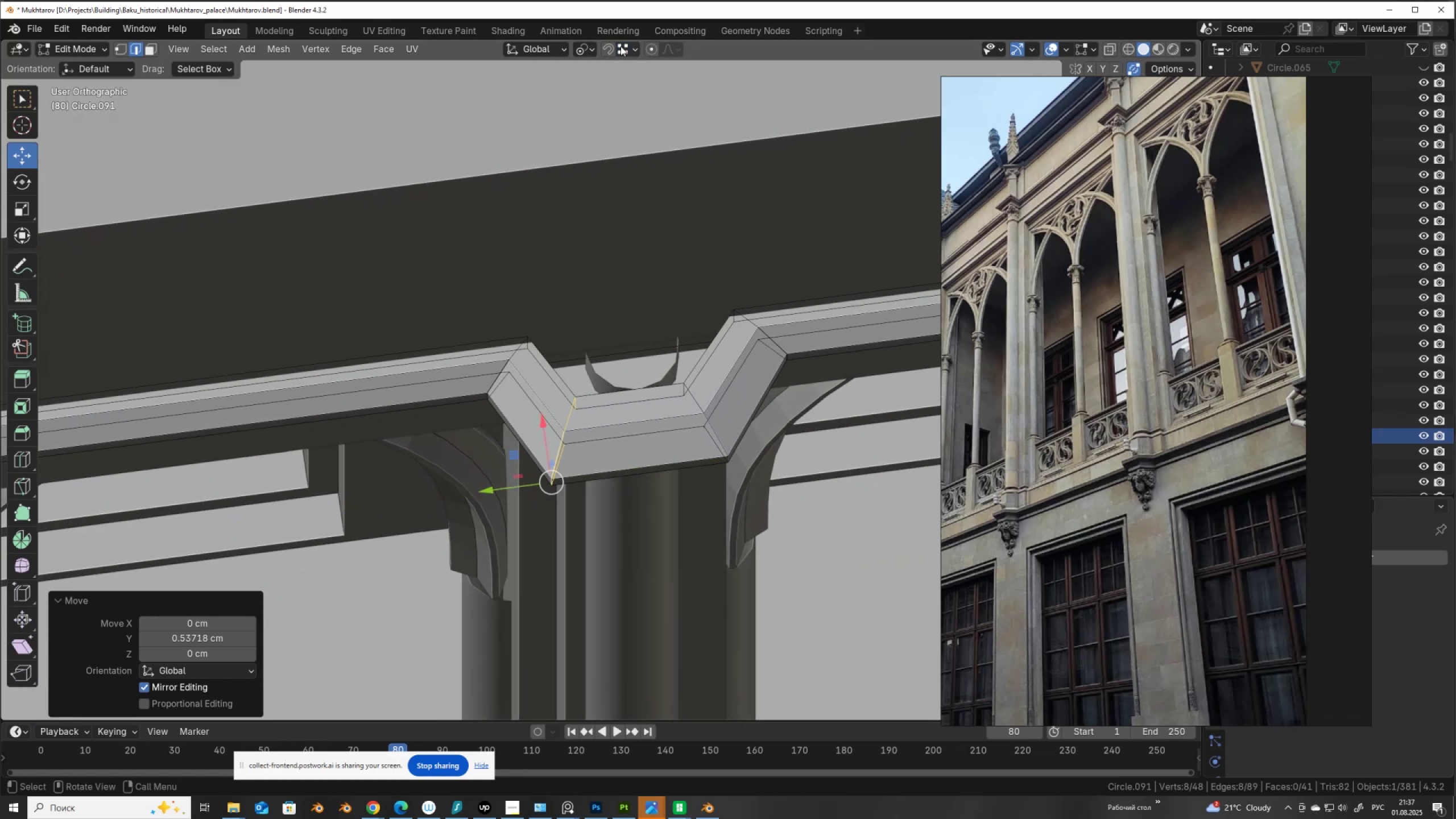 
left_click([622, 46])
 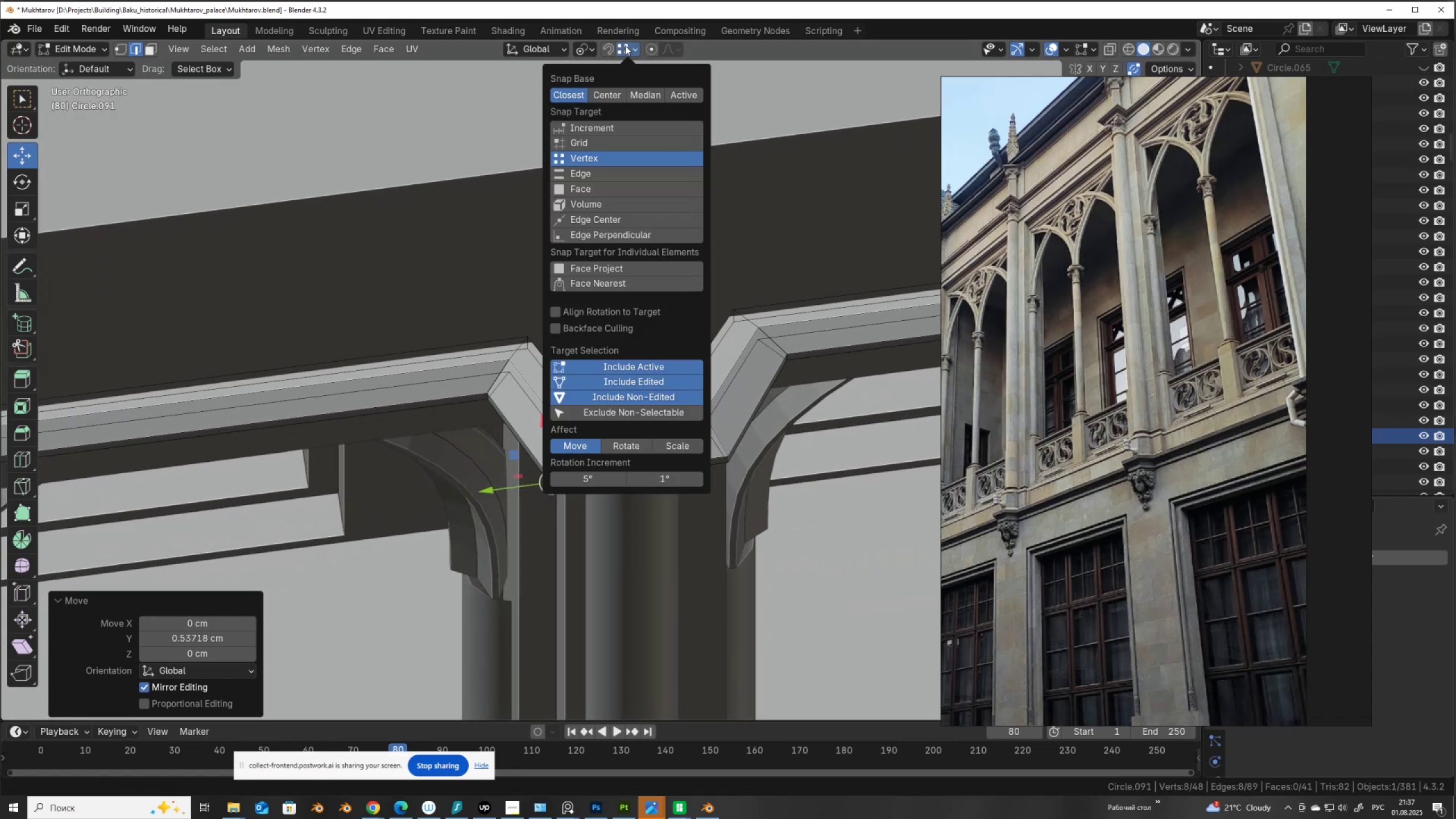 
left_click([607, 93])
 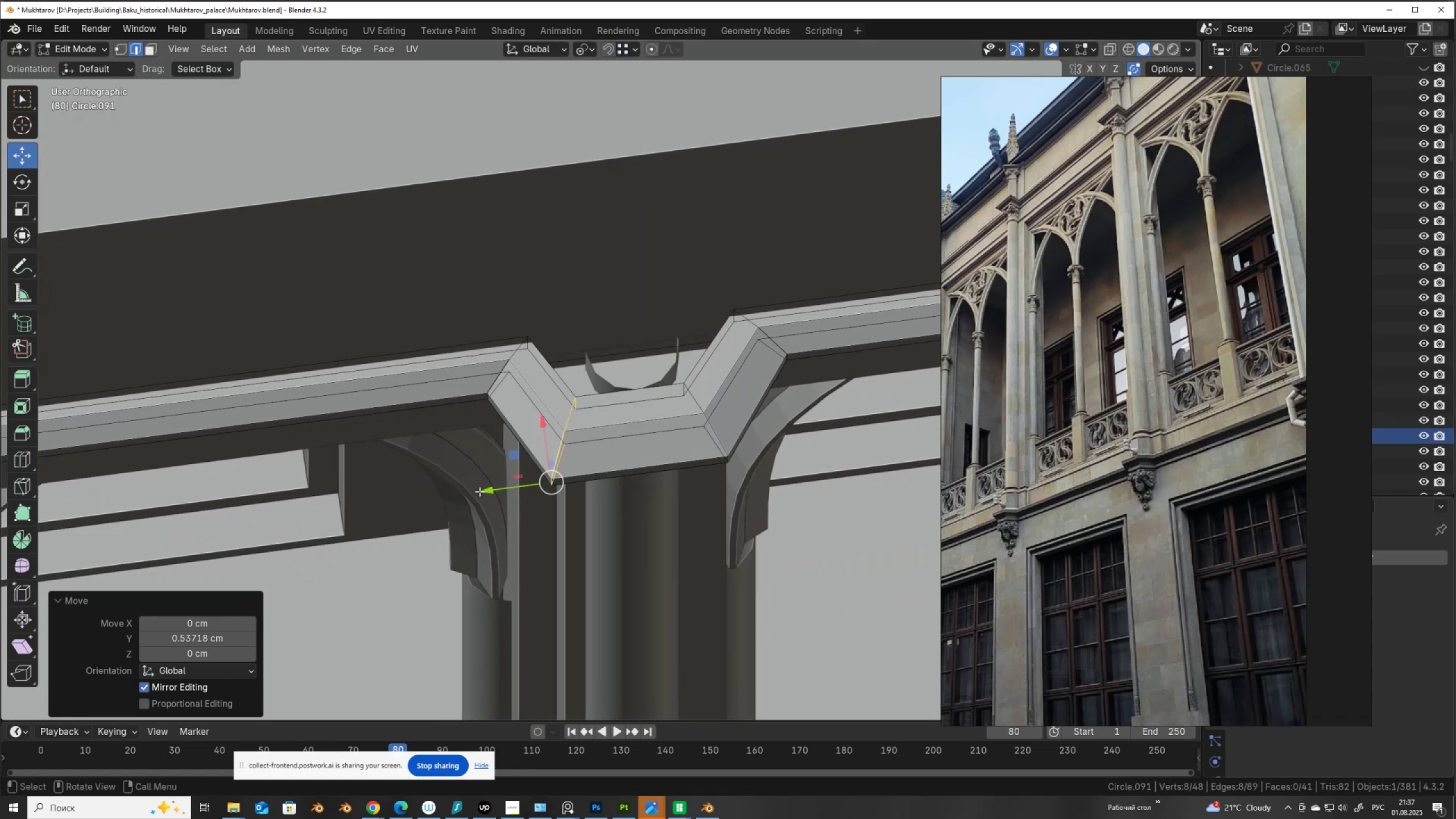 
left_click_drag(start_coordinate=[495, 489], to_coordinate=[491, 396])
 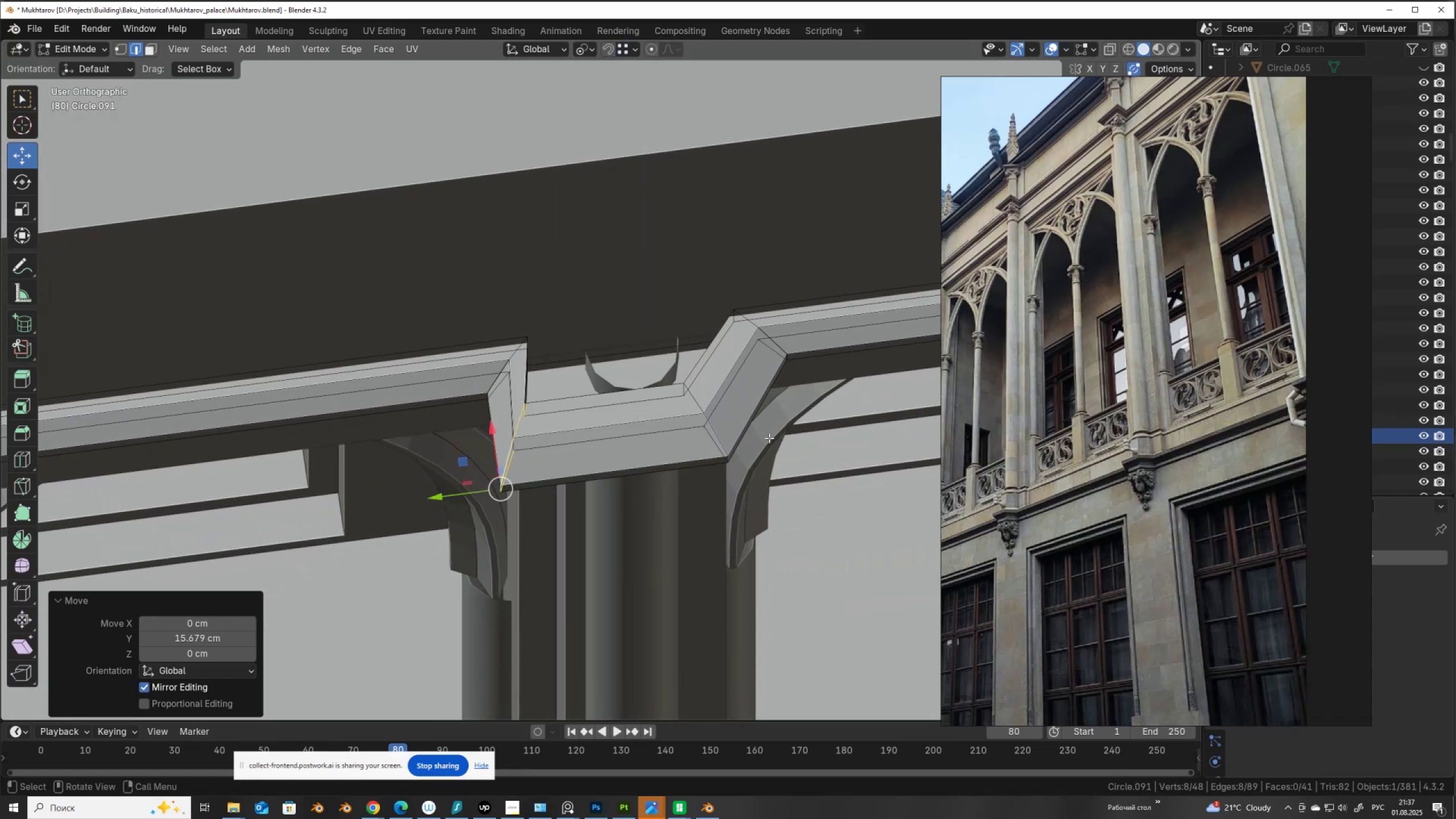 
hold_key(key=ControlLeft, duration=0.59)
 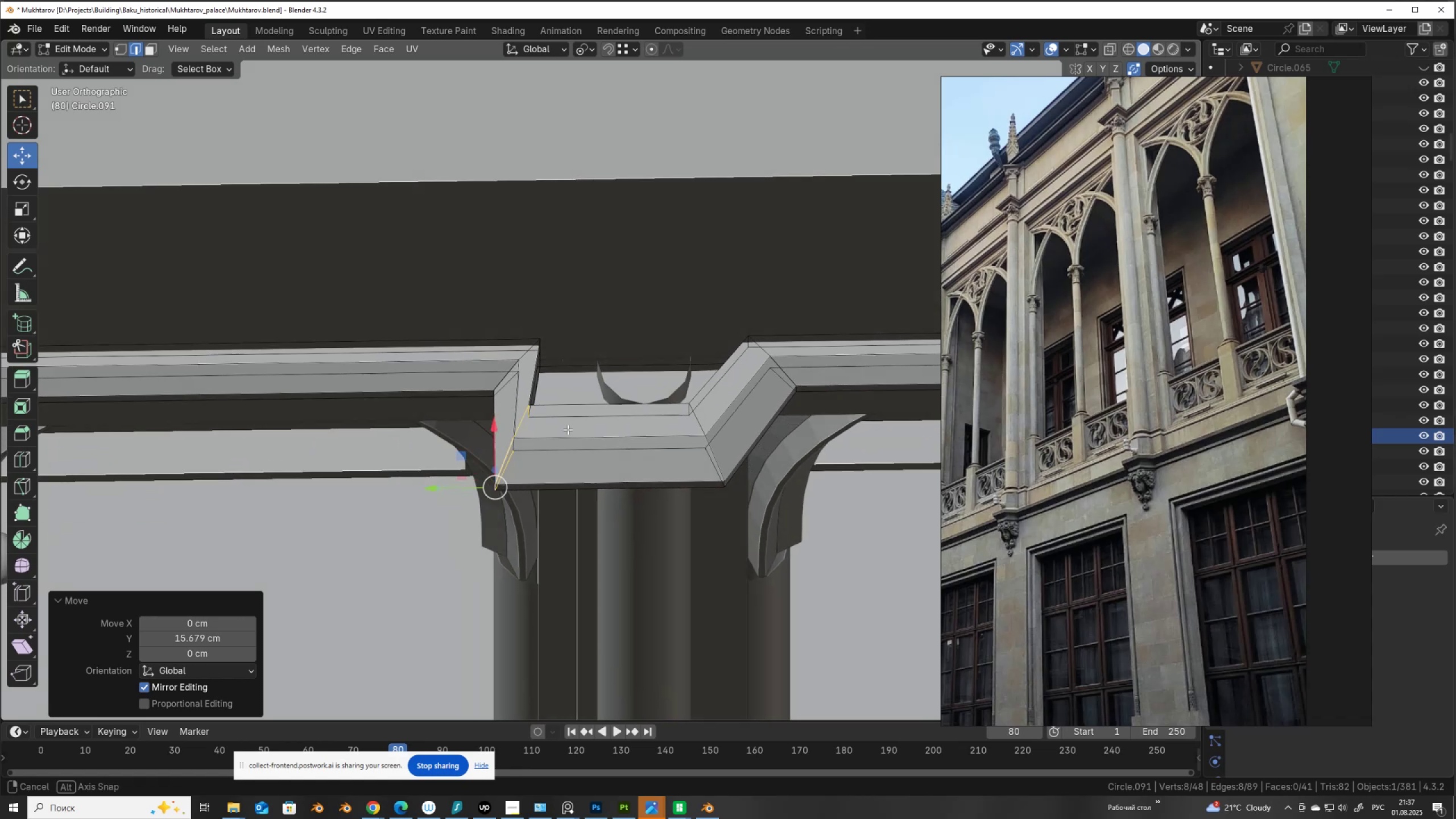 
hold_key(key=AltLeft, duration=0.6)
 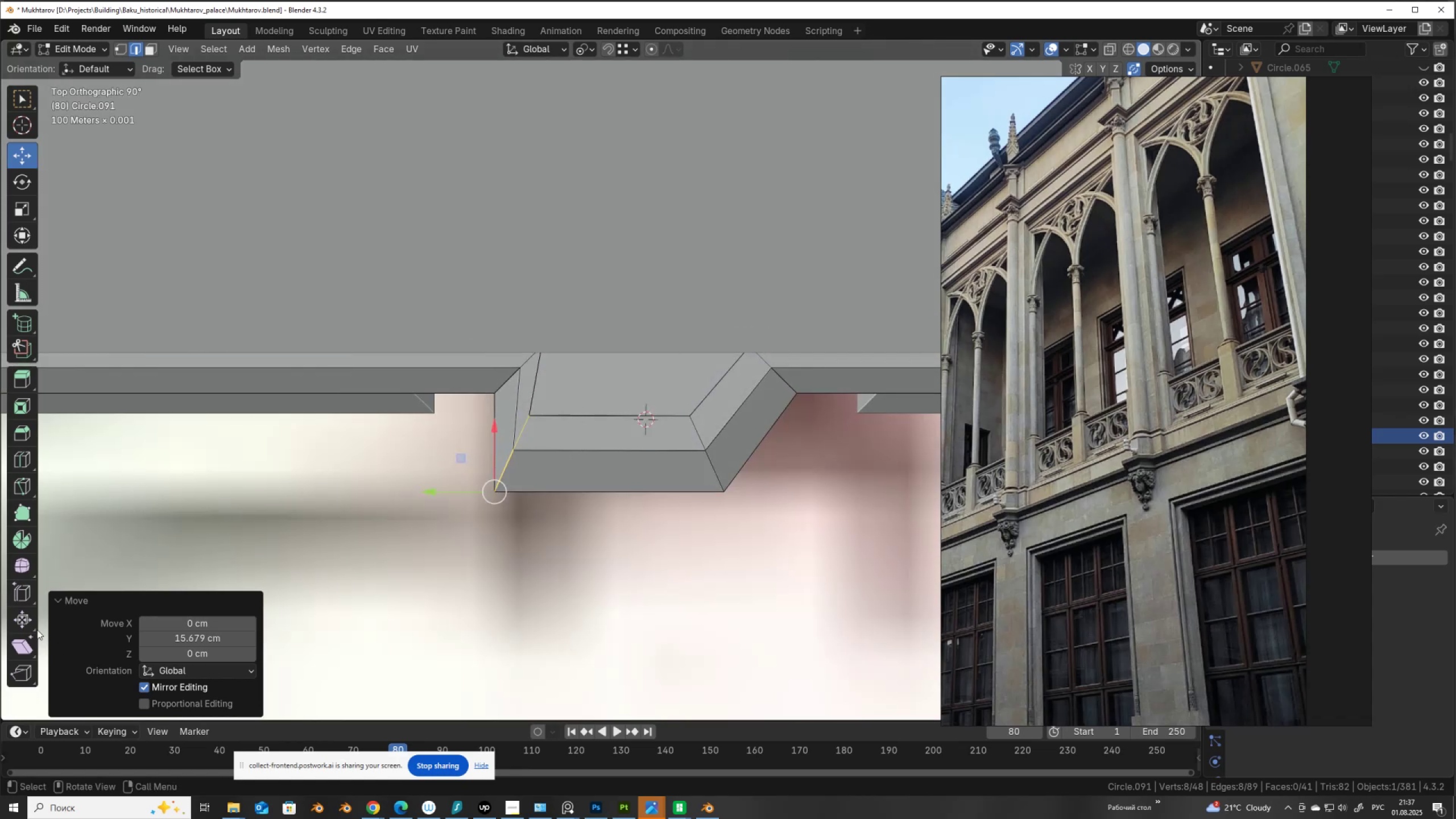 
left_click([19, 643])
 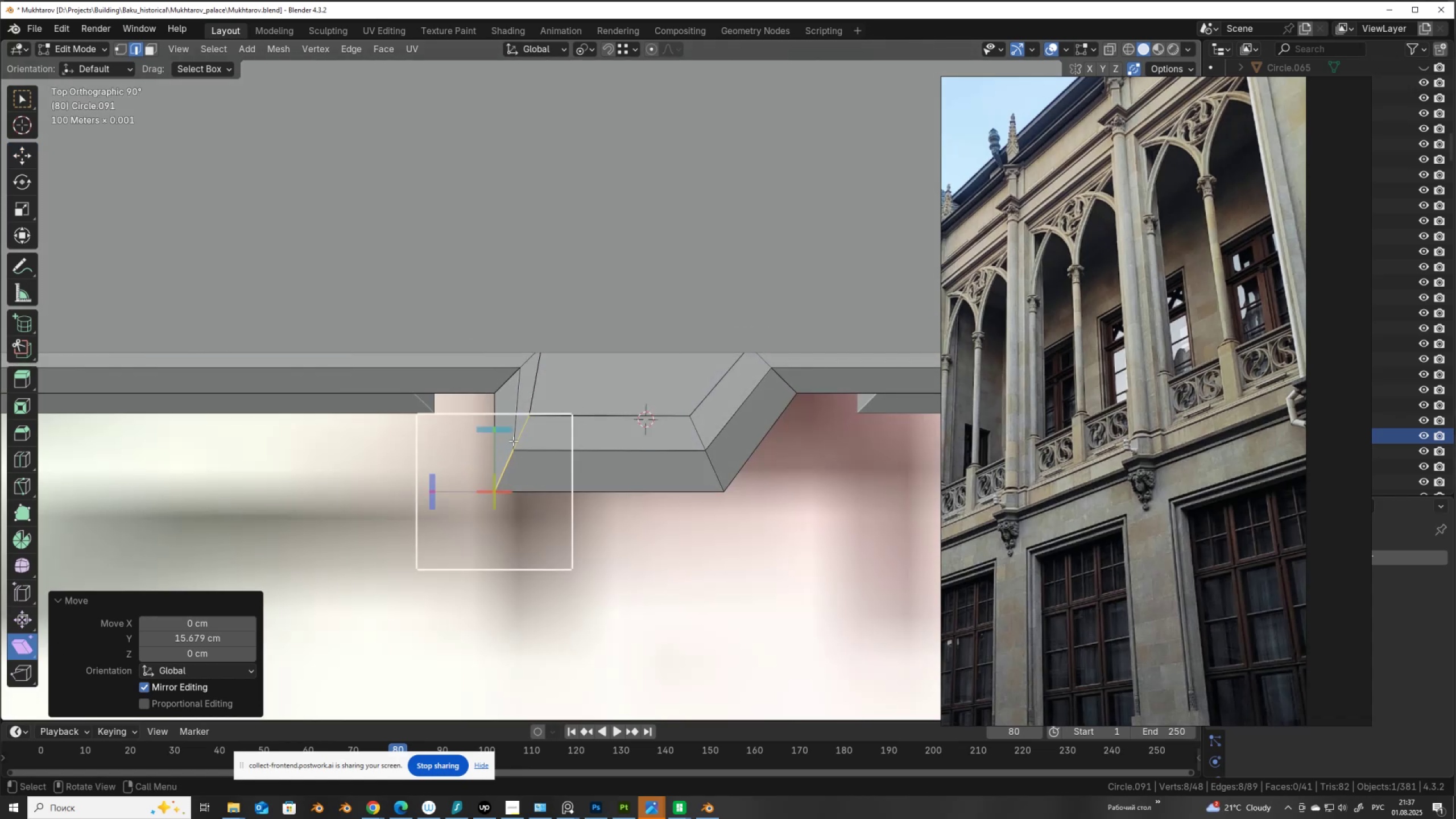 
left_click_drag(start_coordinate=[504, 432], to_coordinate=[596, 474])
 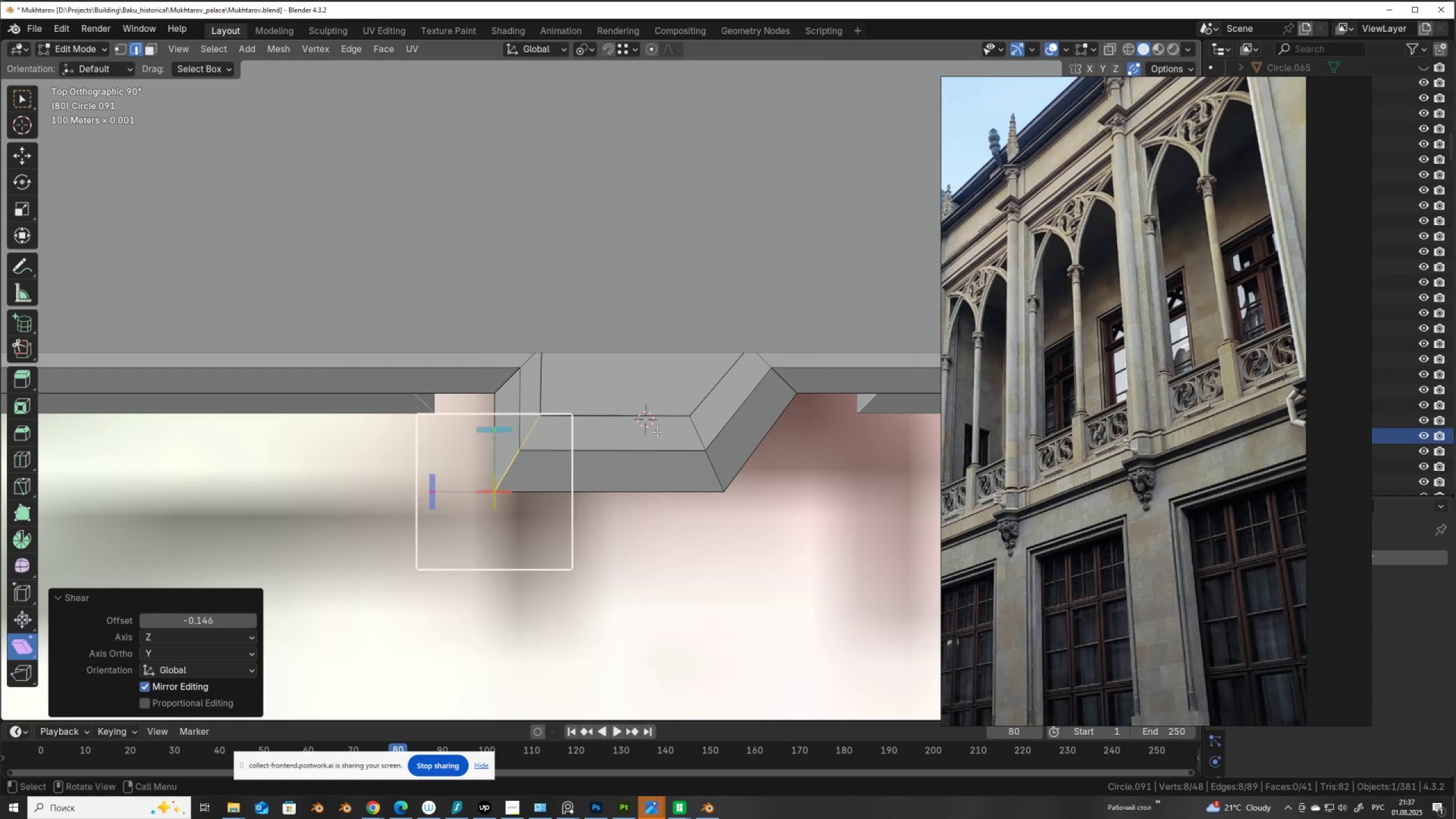 
key(Alt+AltLeft)
 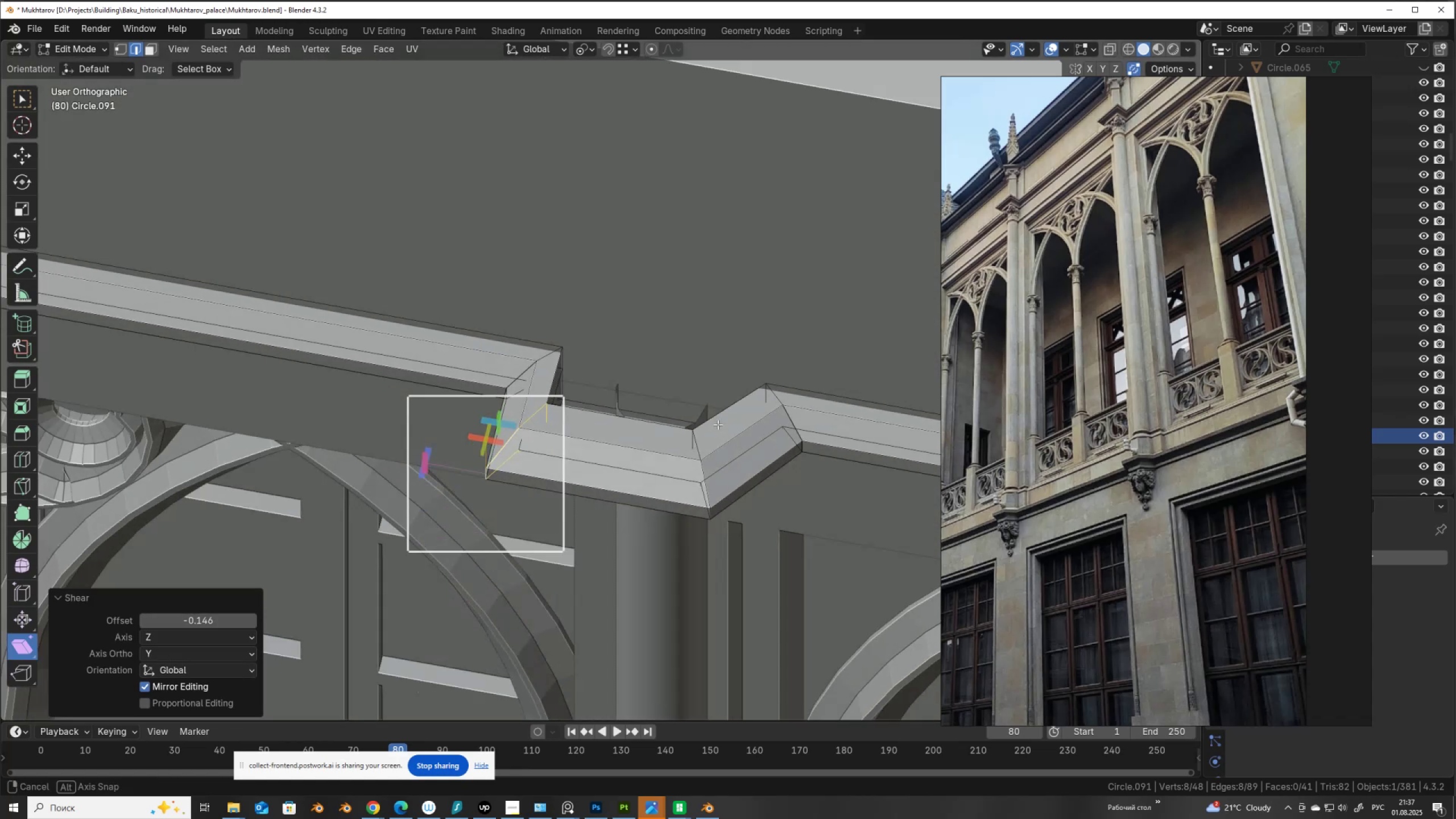 
hold_key(key=AltLeft, duration=1.23)
left_click([711, 511])
 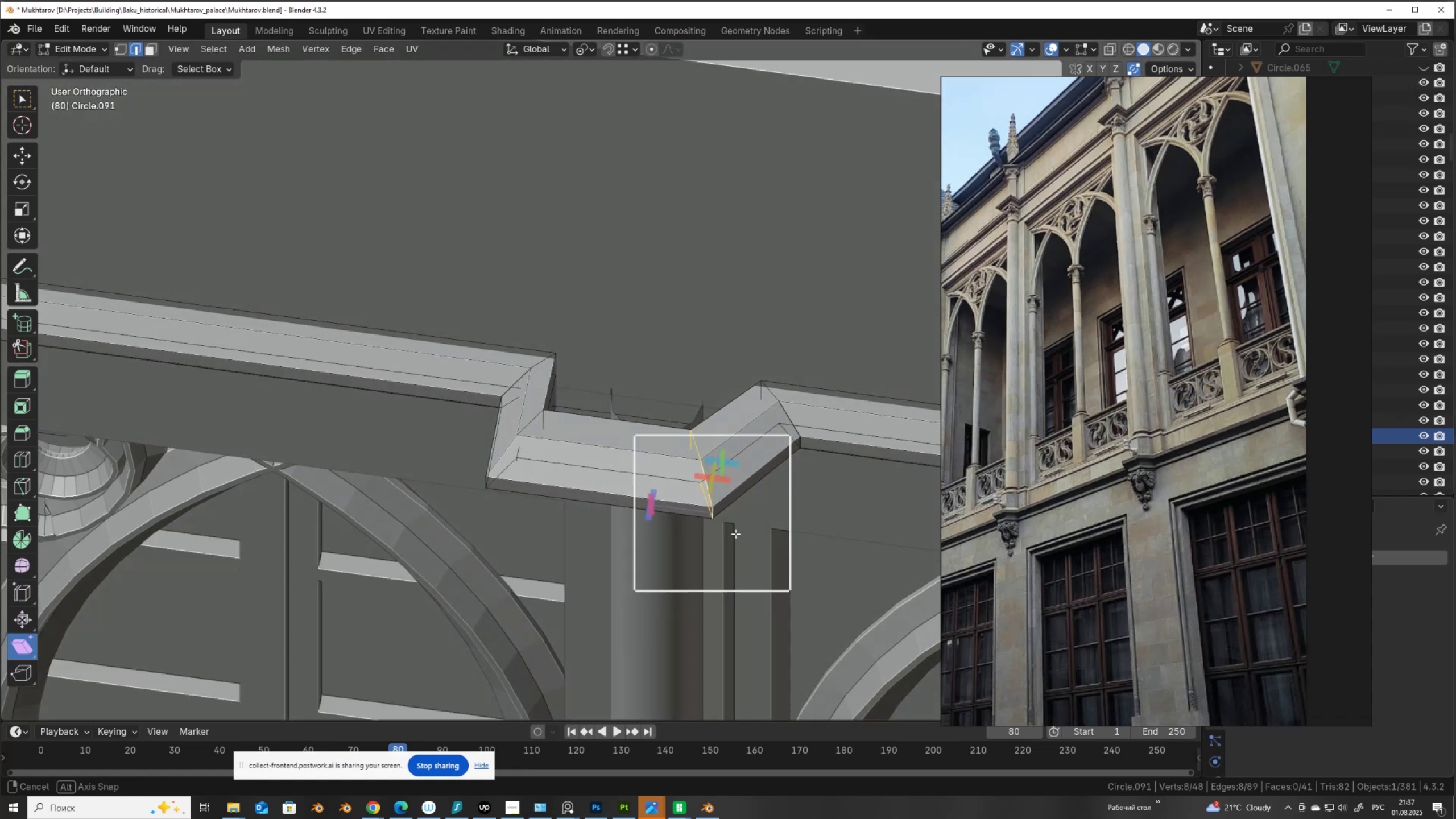 
hold_key(key=AltLeft, duration=0.55)
 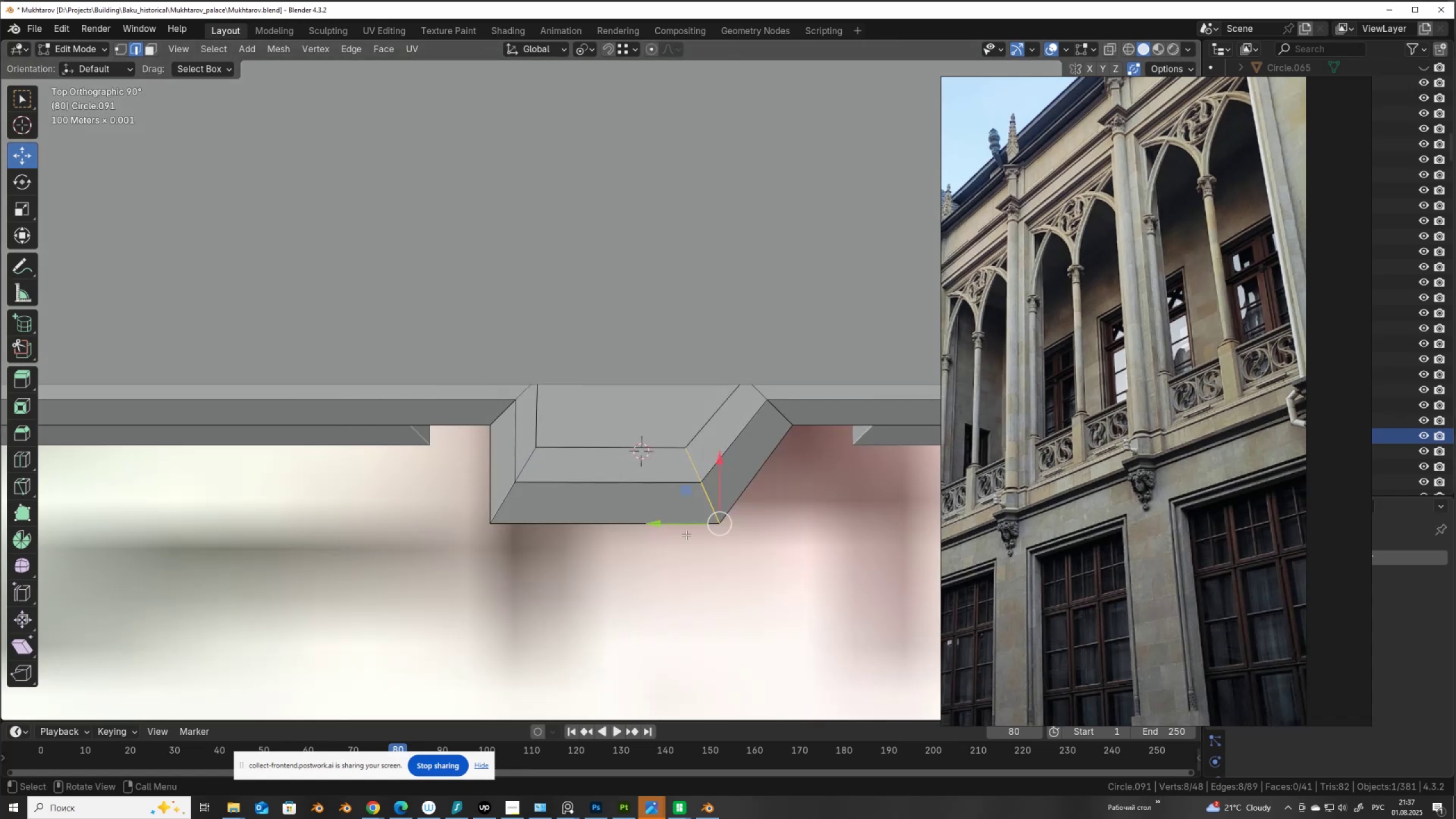 
left_click_drag(start_coordinate=[693, 514], to_coordinate=[717, 497])
 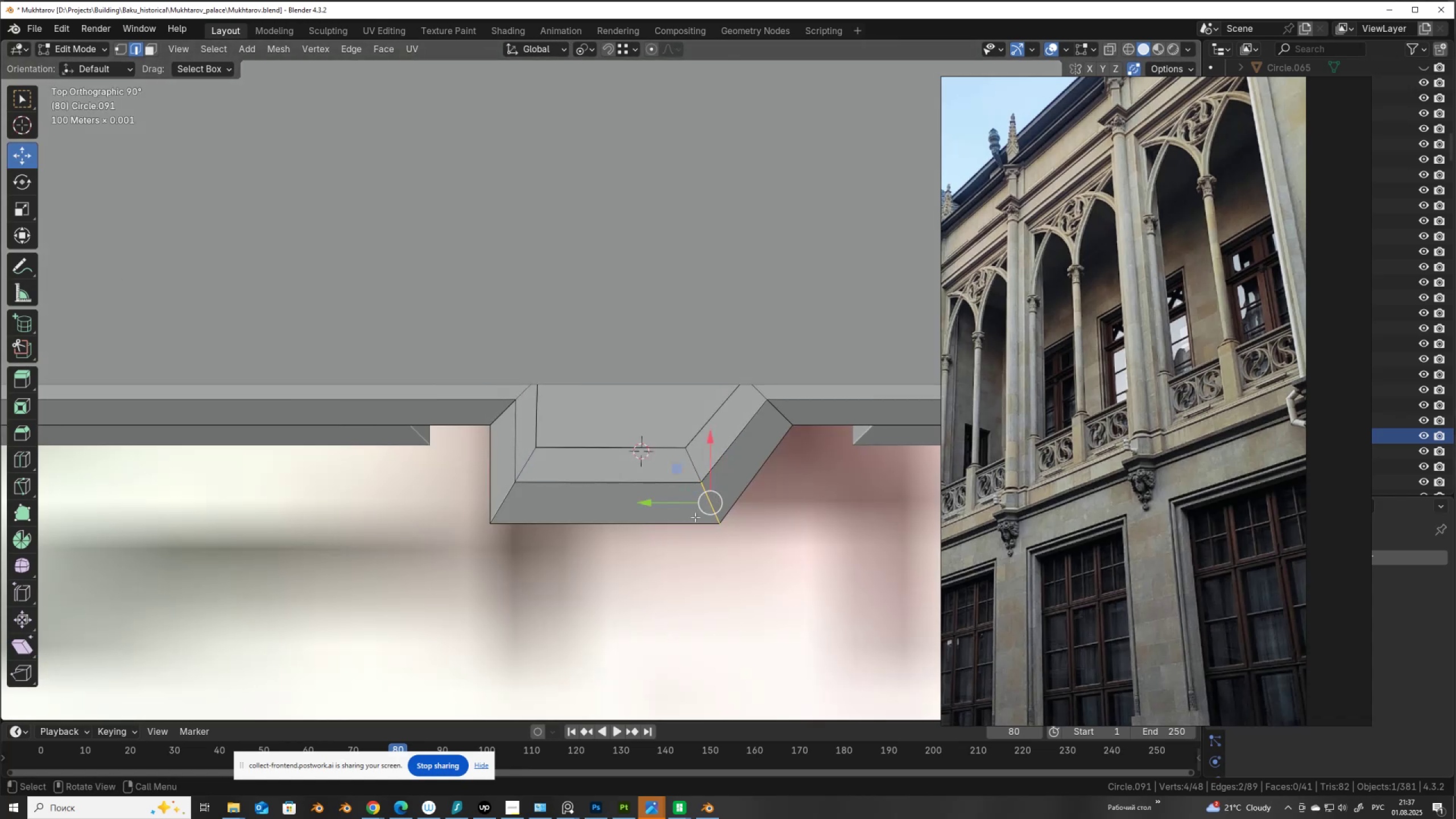 
key(Control+ControlLeft)
 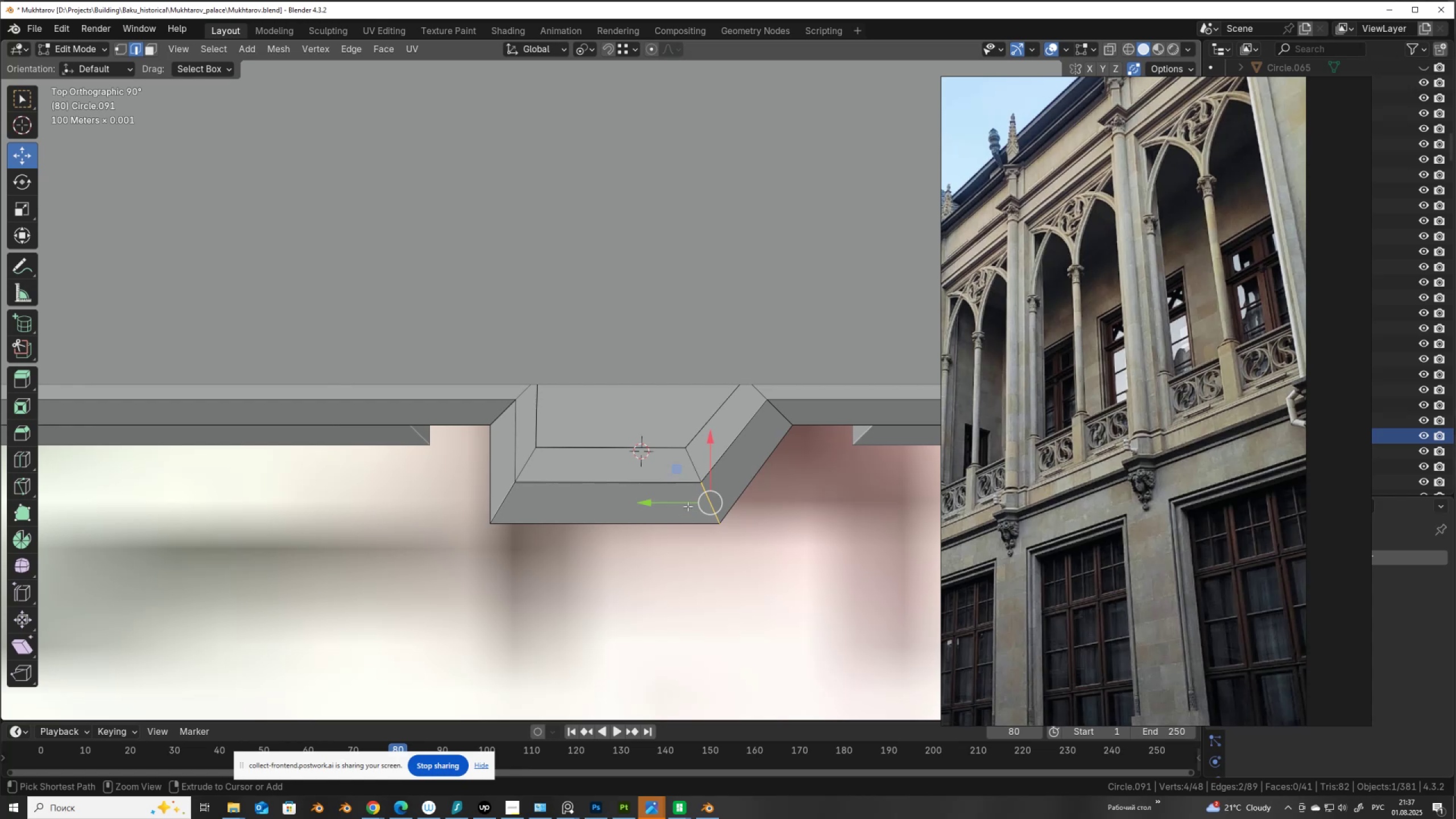 
key(Control+Z)
 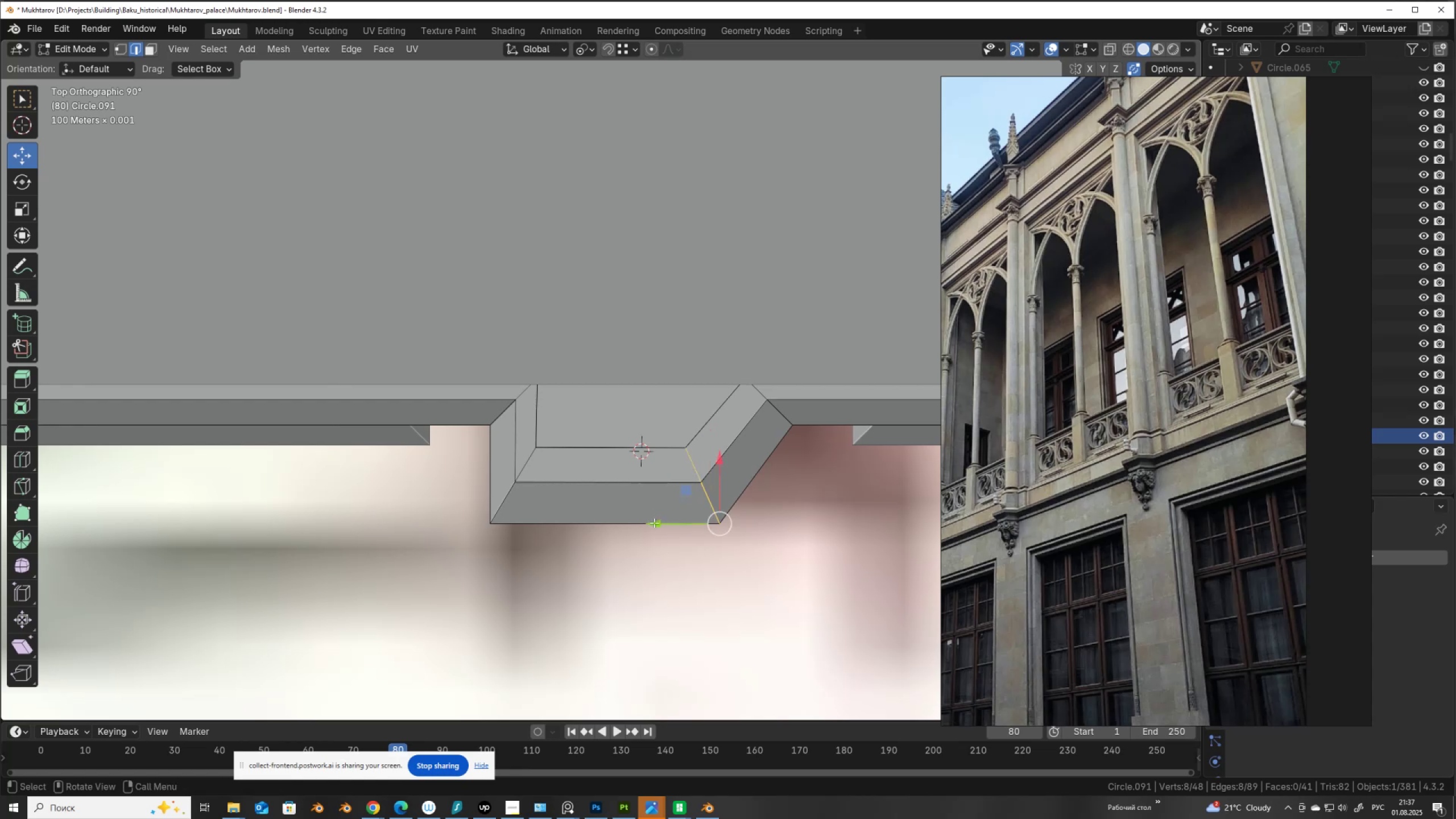 
left_click_drag(start_coordinate=[655, 523], to_coordinate=[783, 424])
 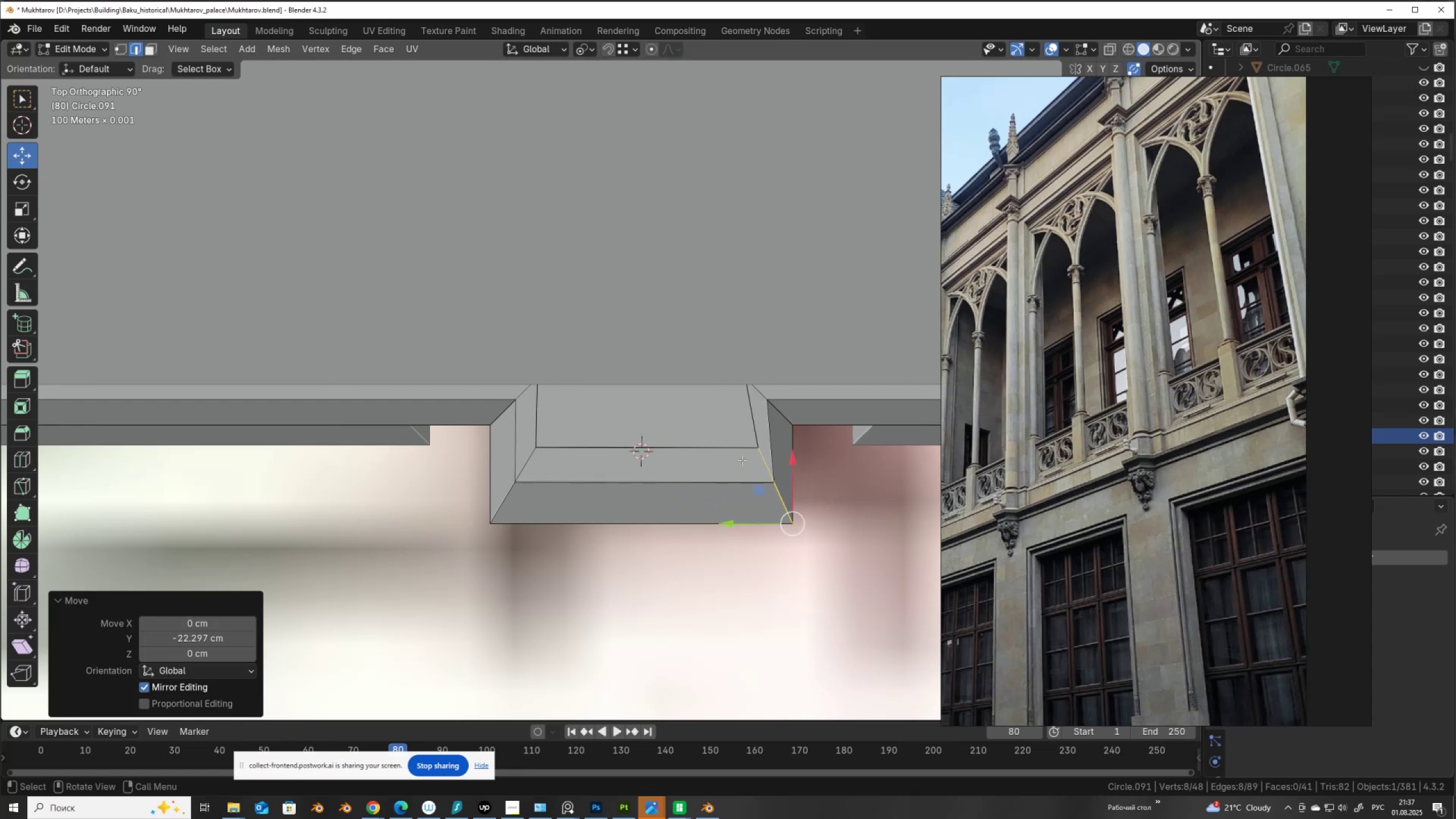 
hold_key(key=ControlLeft, duration=0.8)
 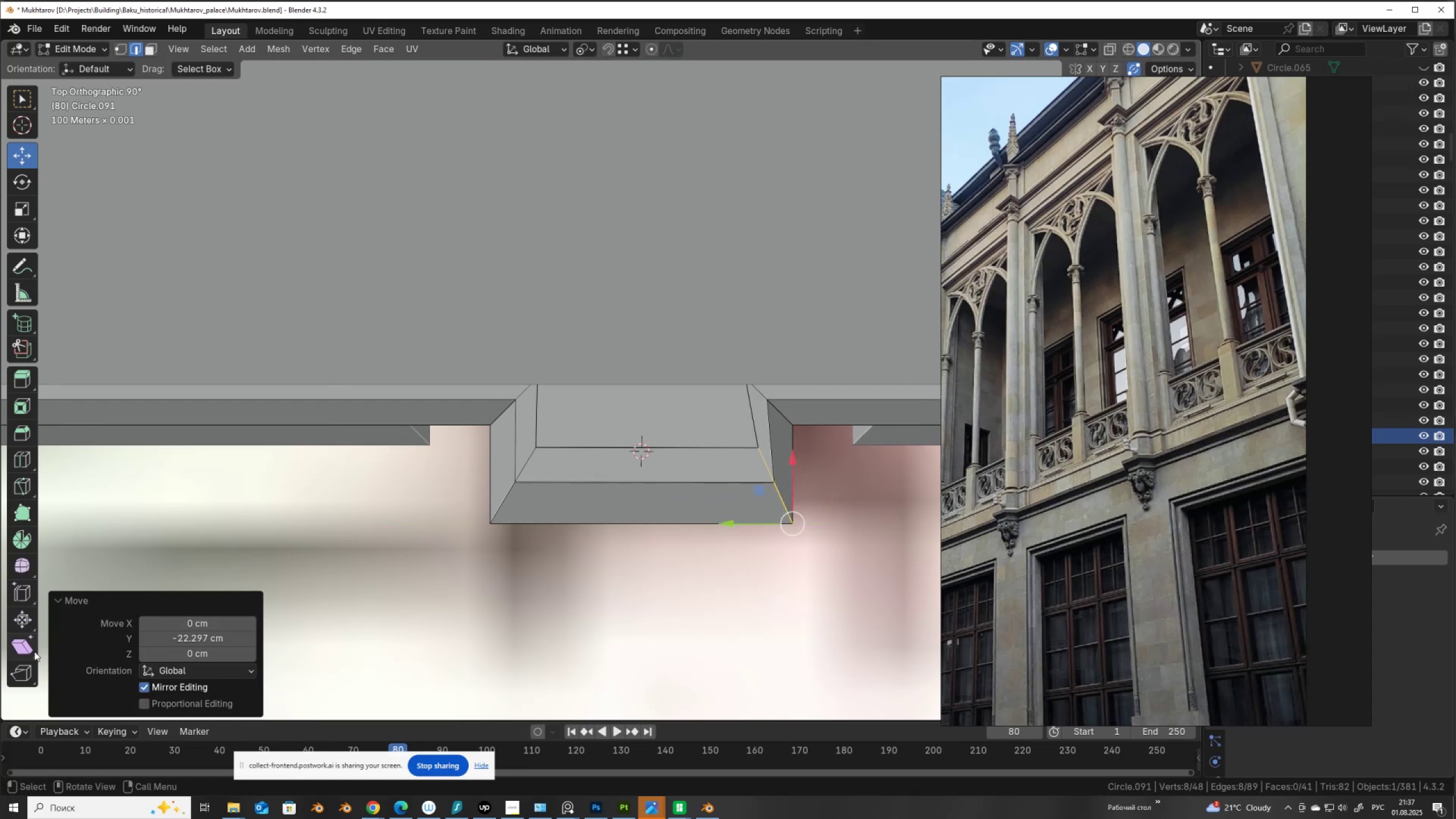 
left_click([24, 646])
 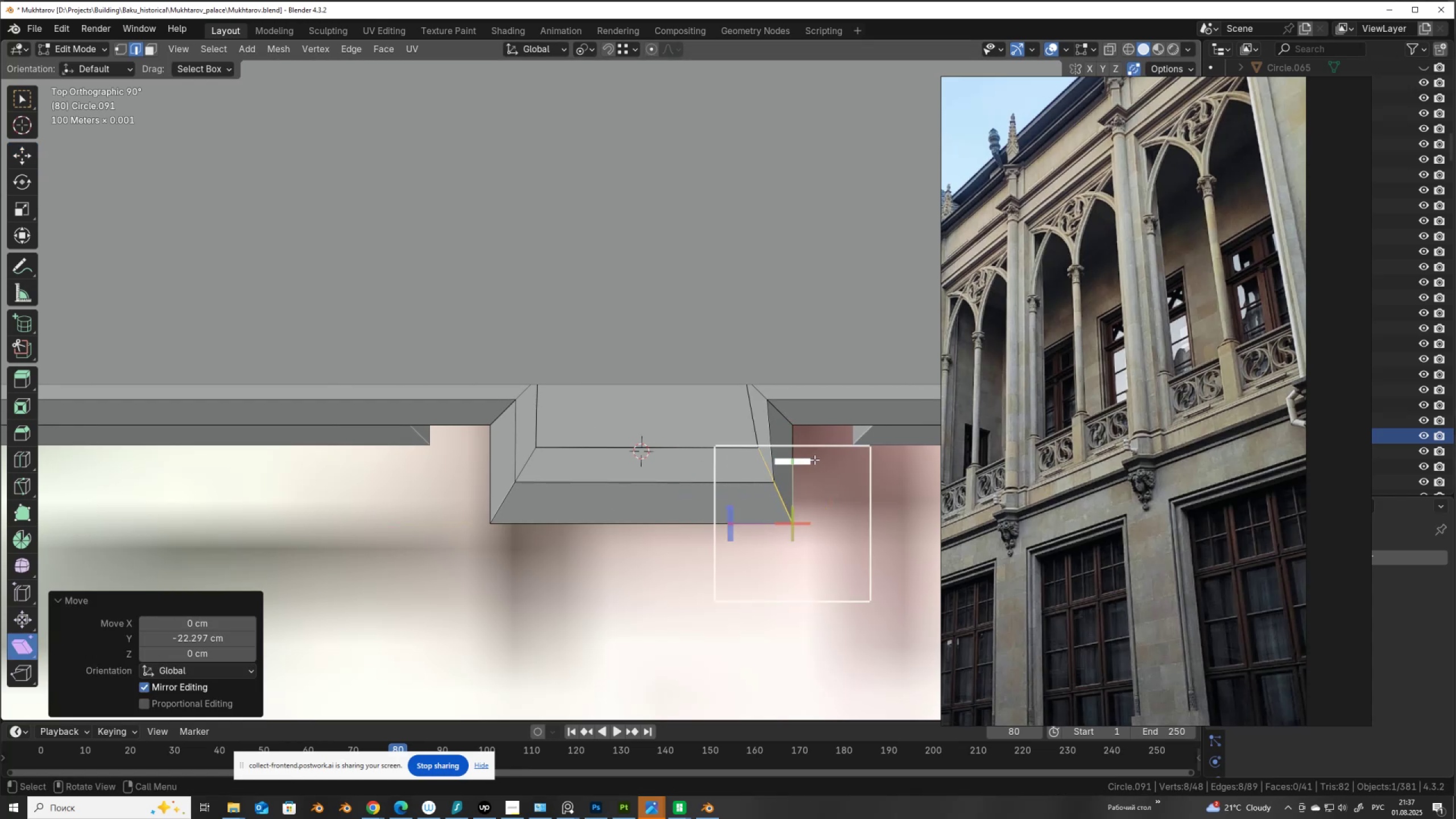 
left_click_drag(start_coordinate=[805, 462], to_coordinate=[695, 454])
 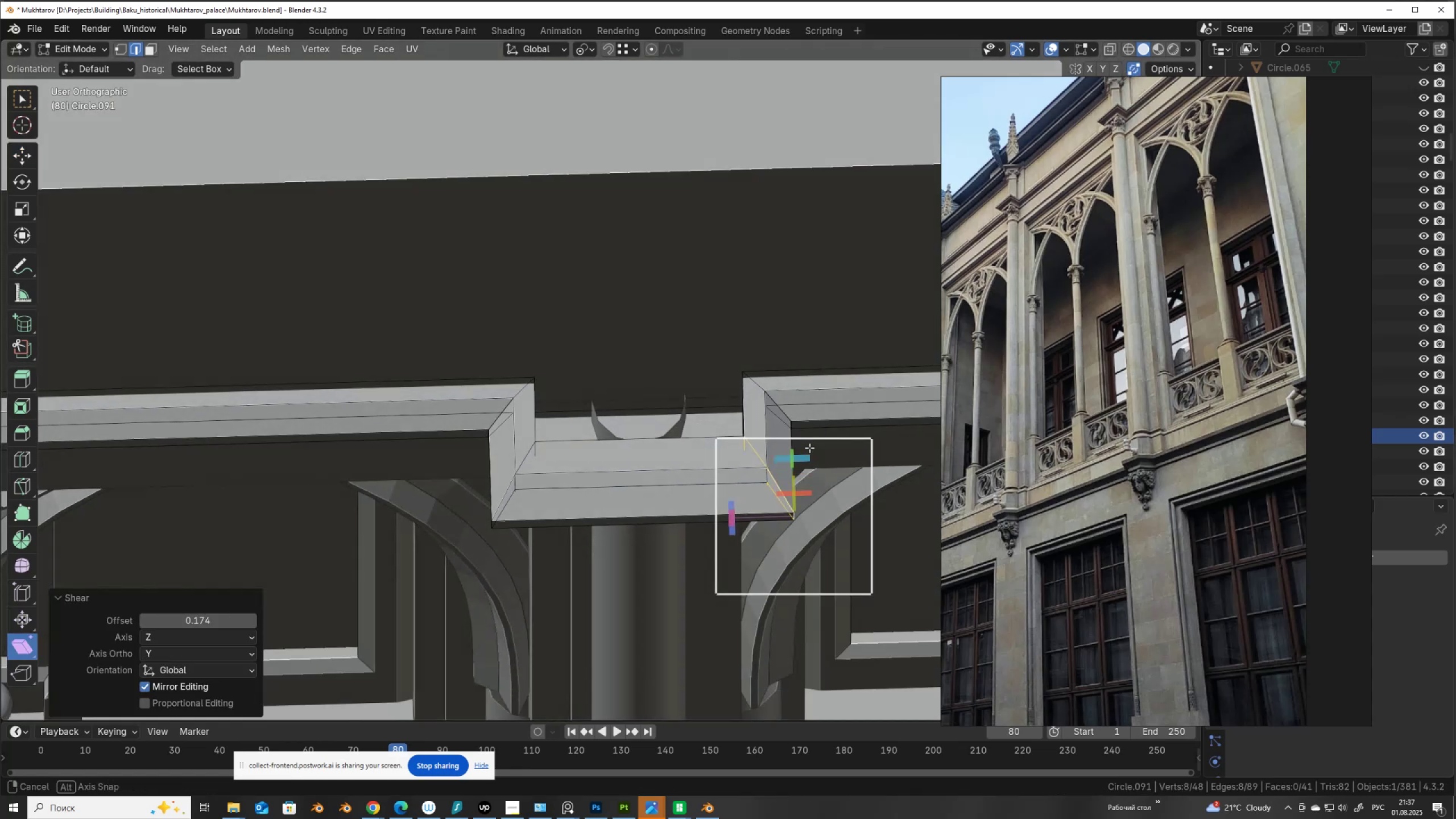 
hold_key(key=AltLeft, duration=0.63)
 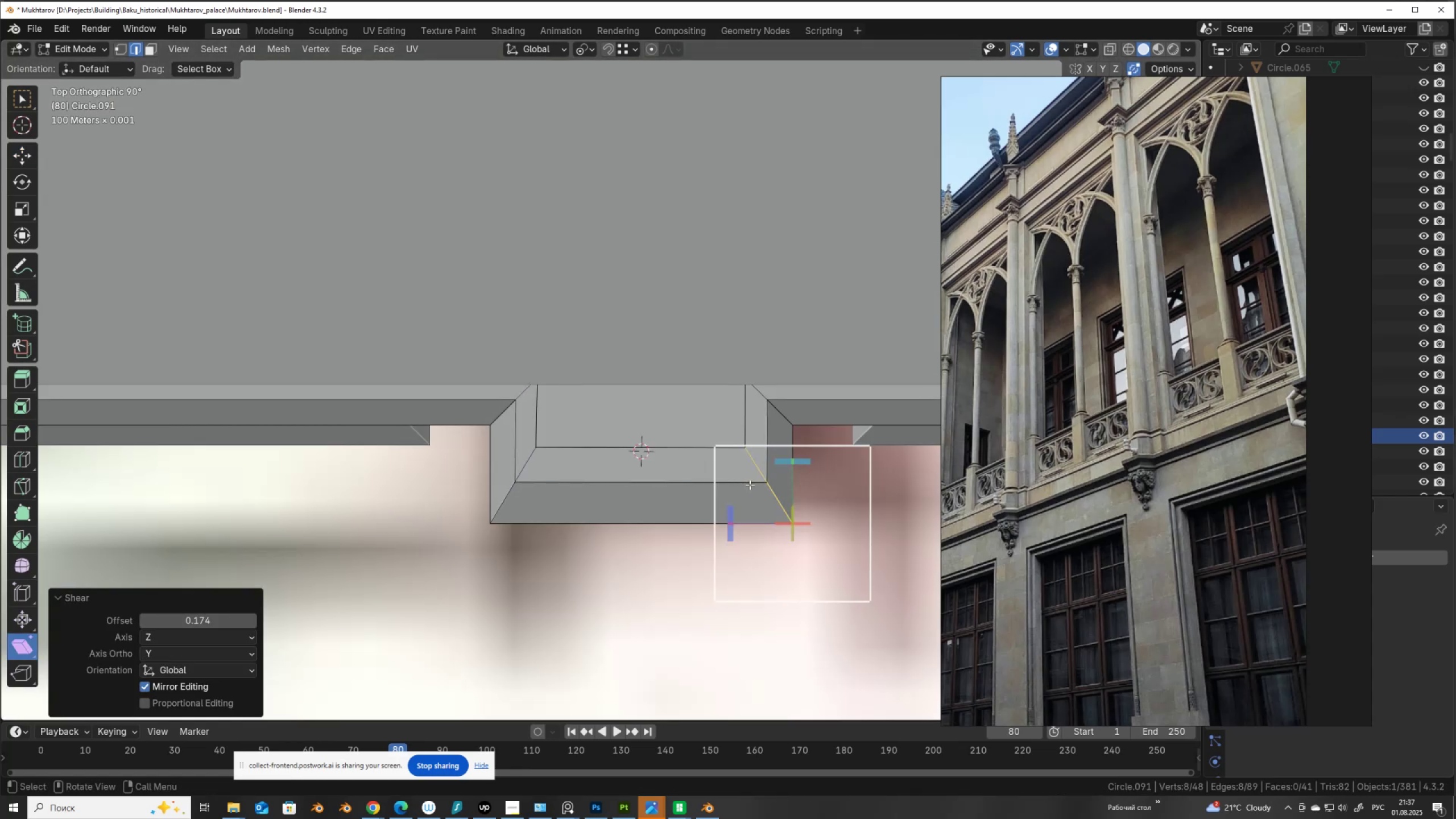 
key(Alt+AltLeft)
 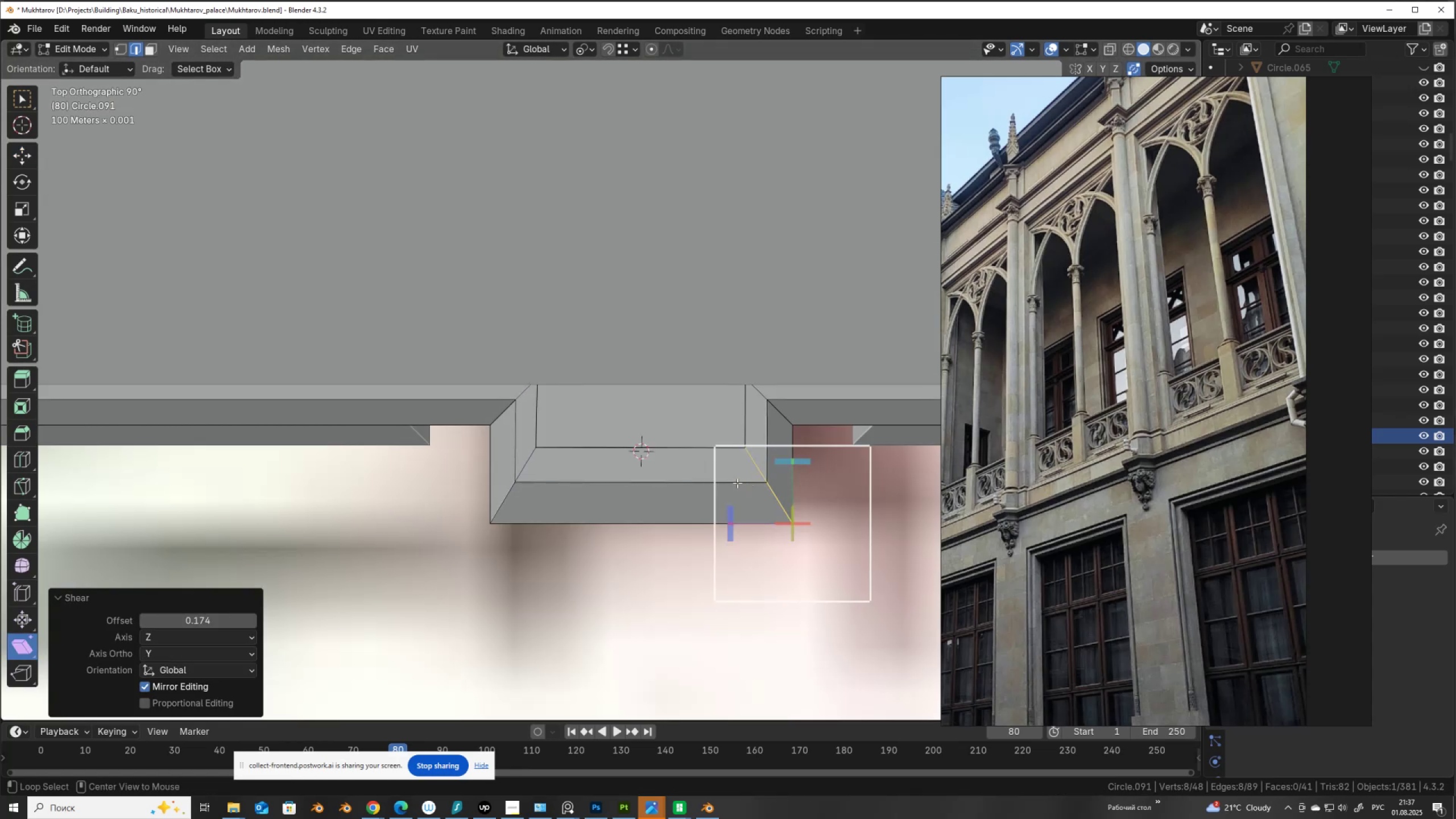 
key(Alt+Z)
 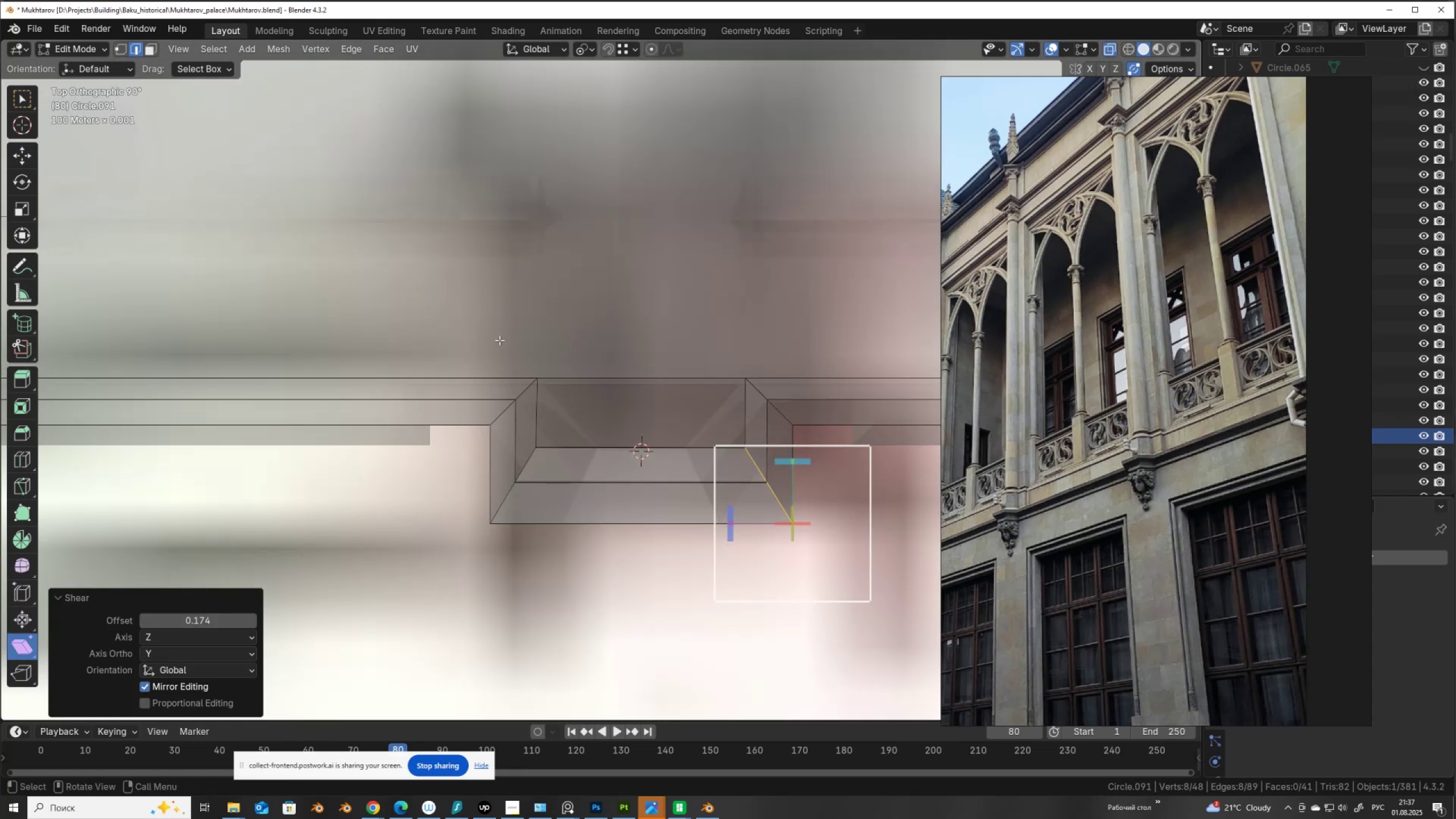 
left_click_drag(start_coordinate=[500, 341], to_coordinate=[780, 495])
 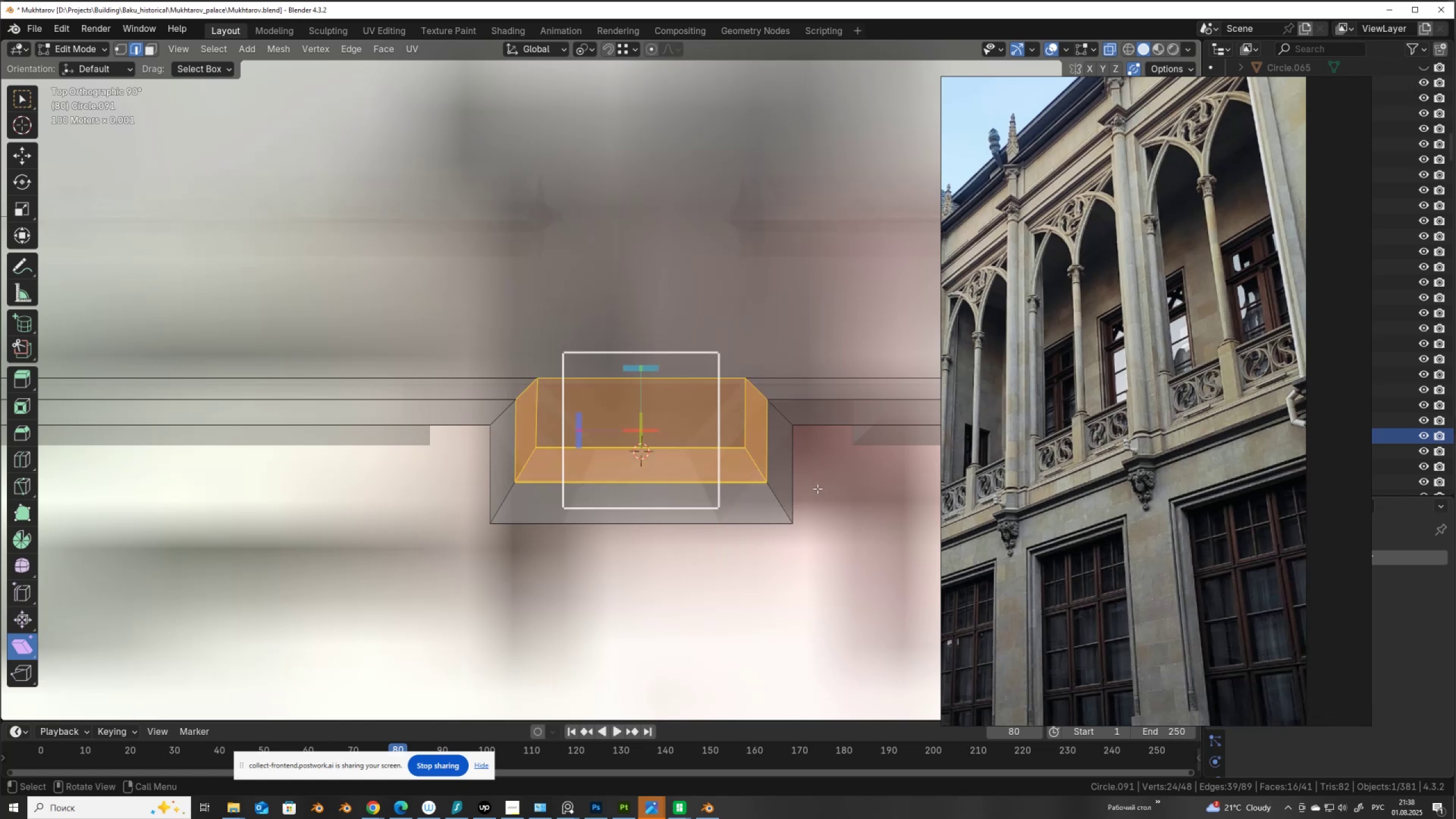 
wait(6.22)
 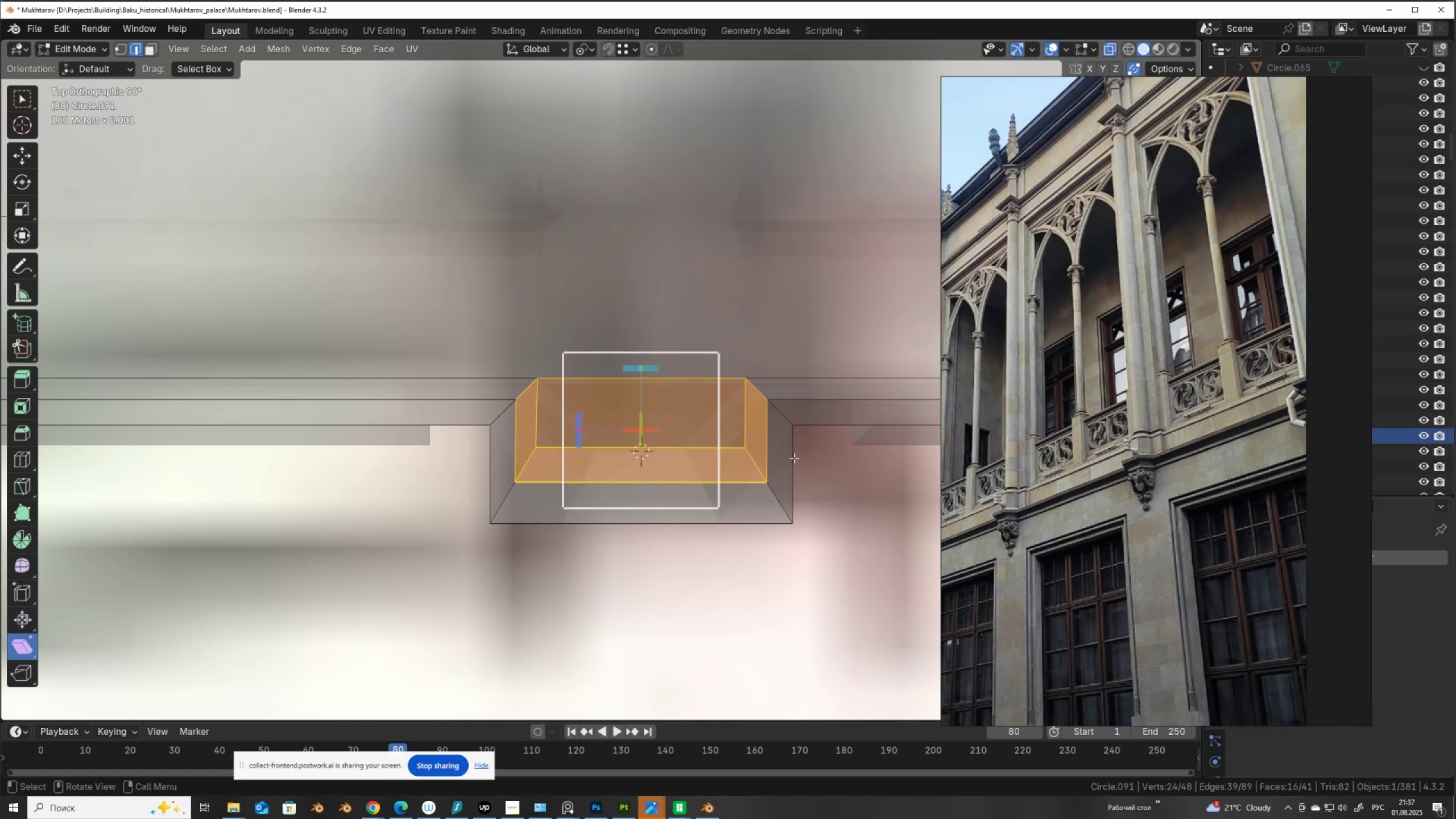 
type(sxy)
 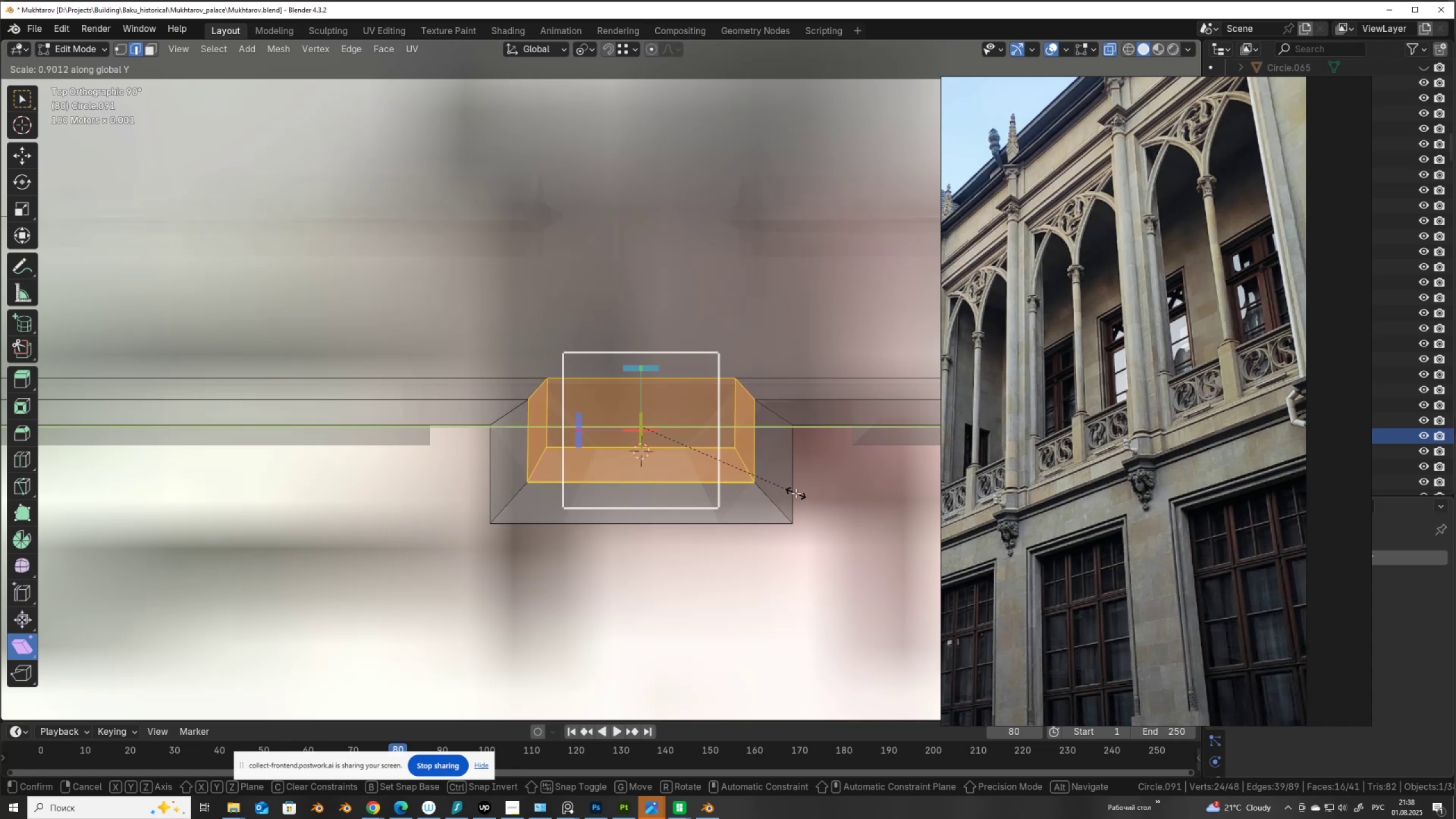 
key(Control+ControlLeft)
 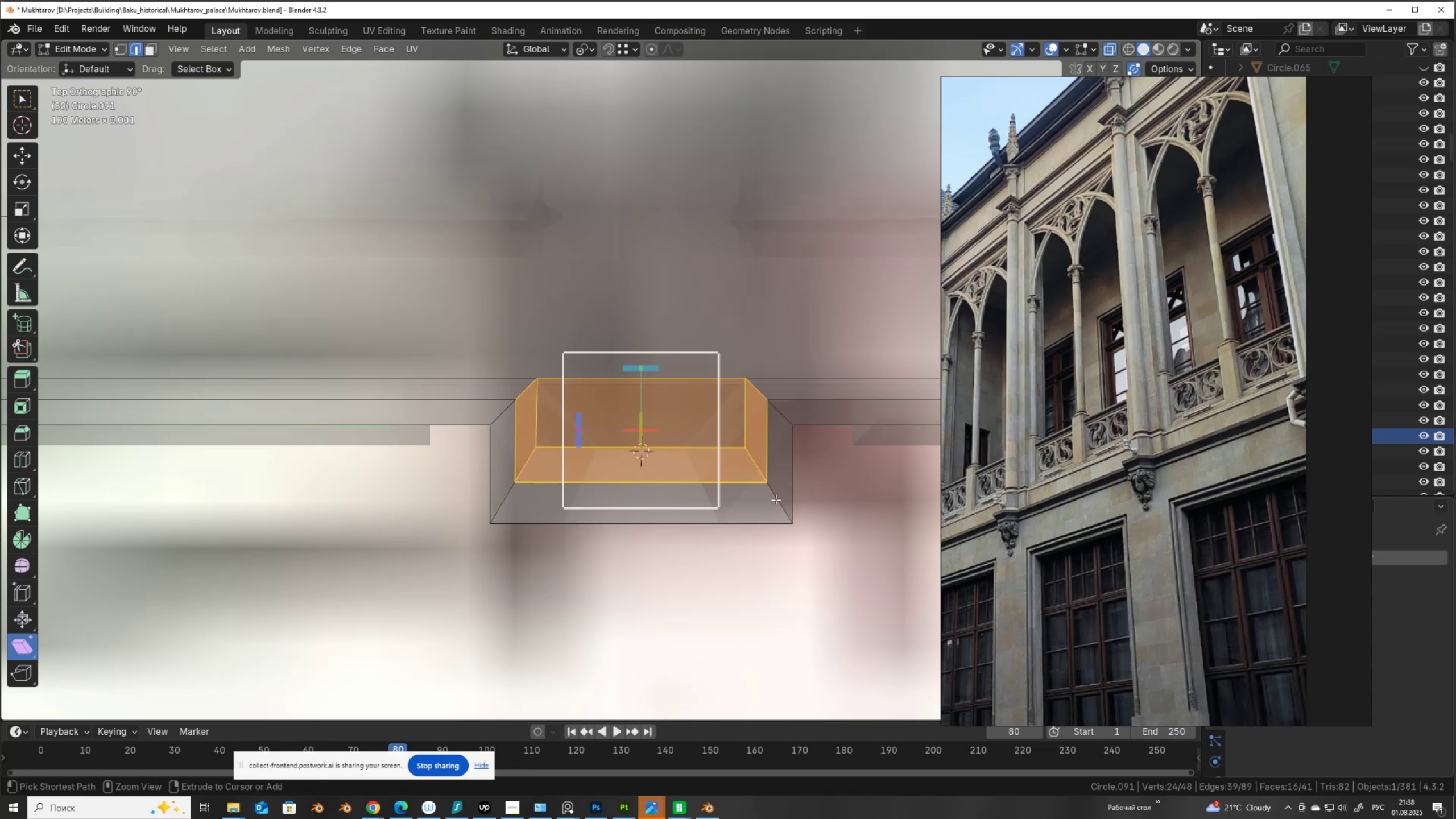 
key(Control+Z)
 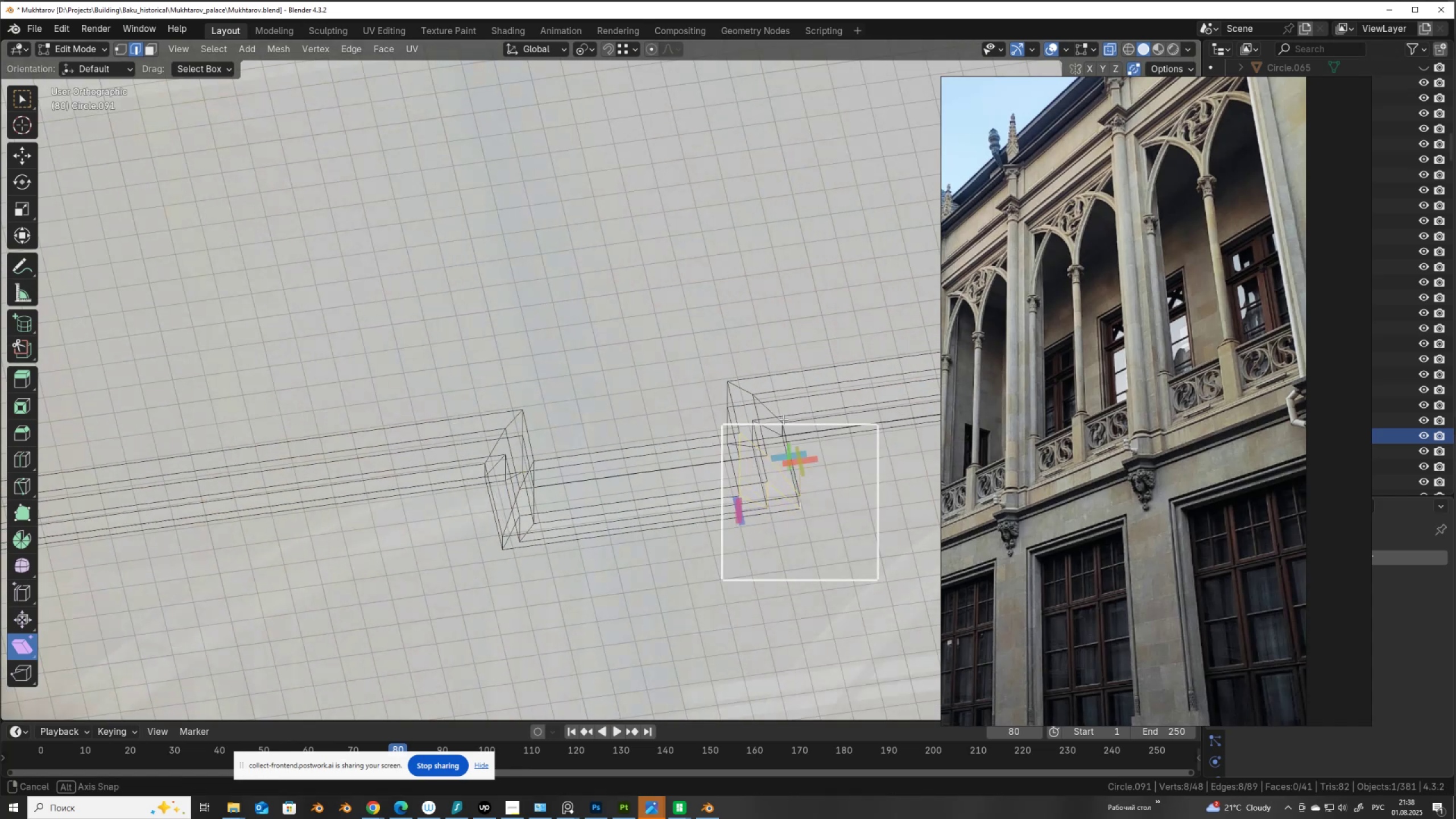 
key(Alt+AltLeft)
 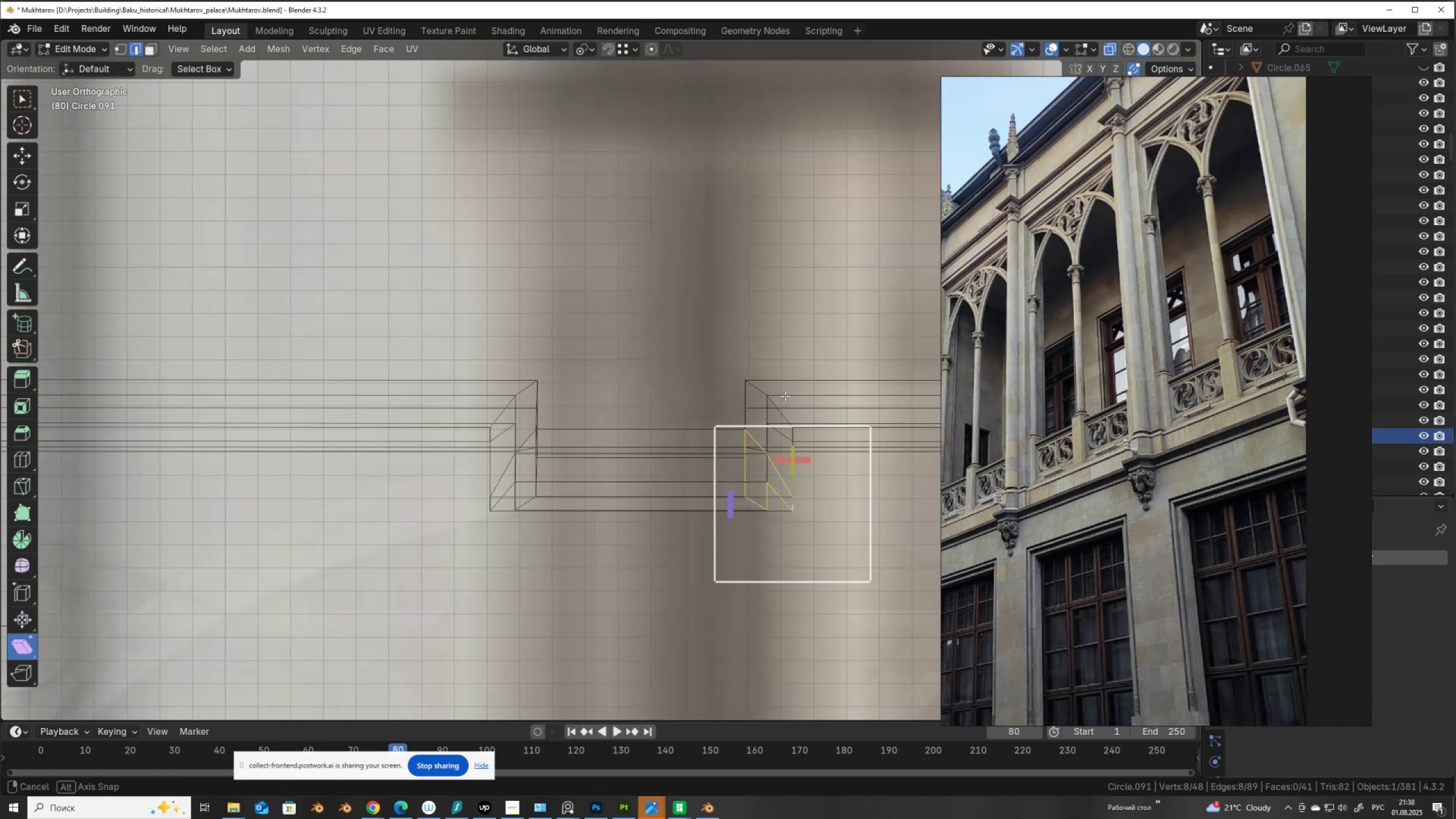 
key(Alt+Z)
 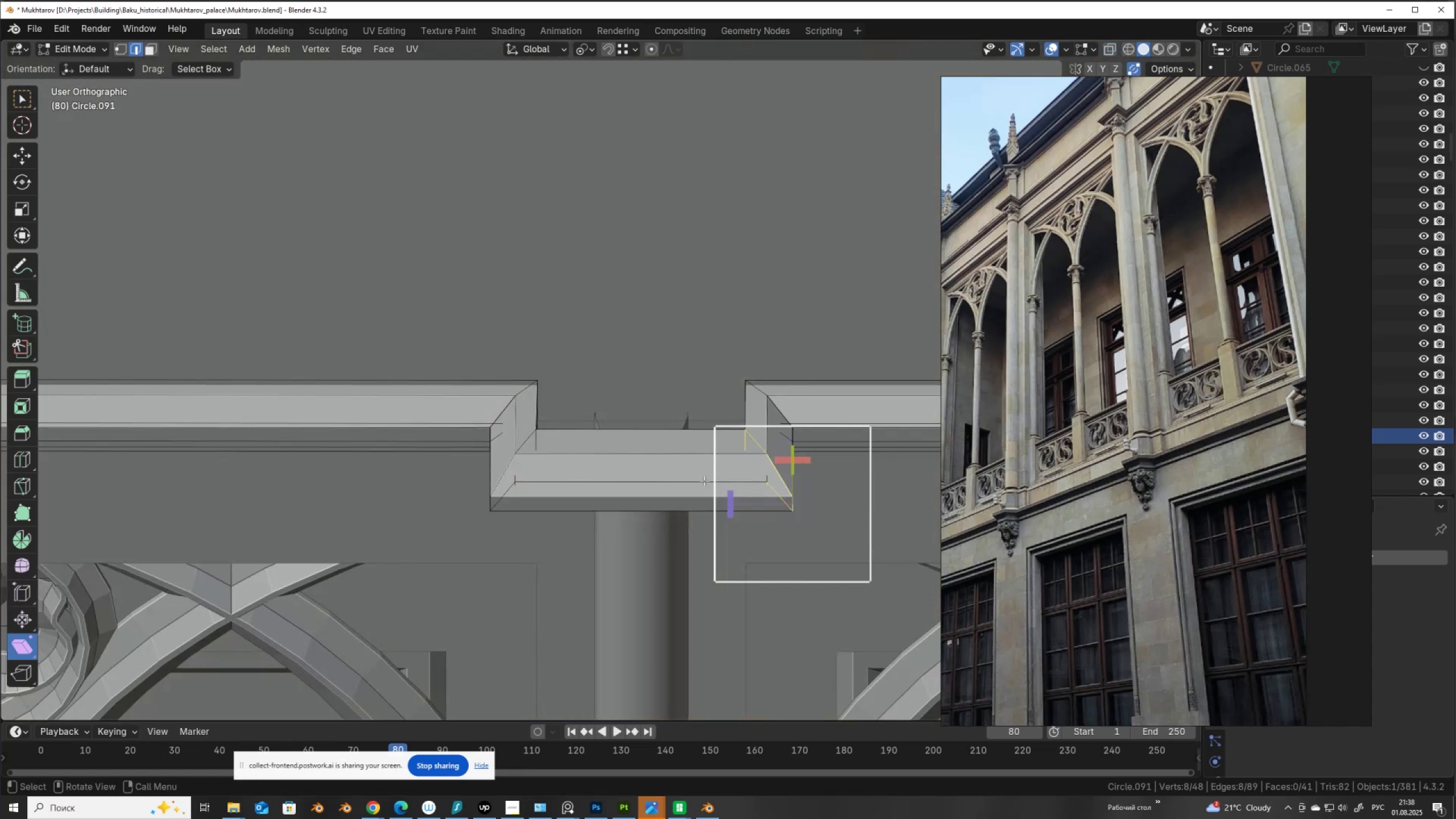 
scroll: coordinate [698, 481], scroll_direction: down, amount: 3.0
 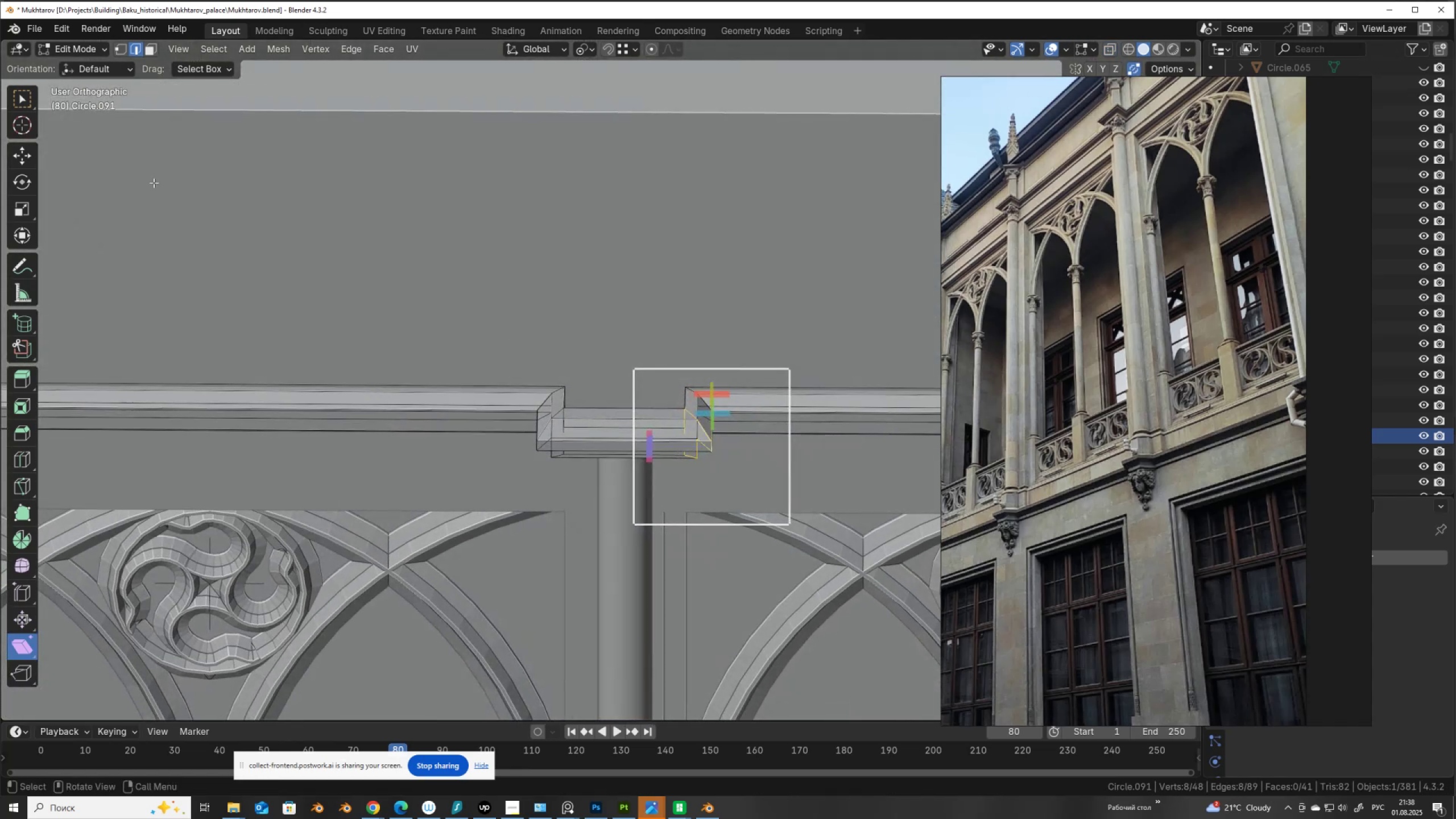 
left_click([19, 152])
 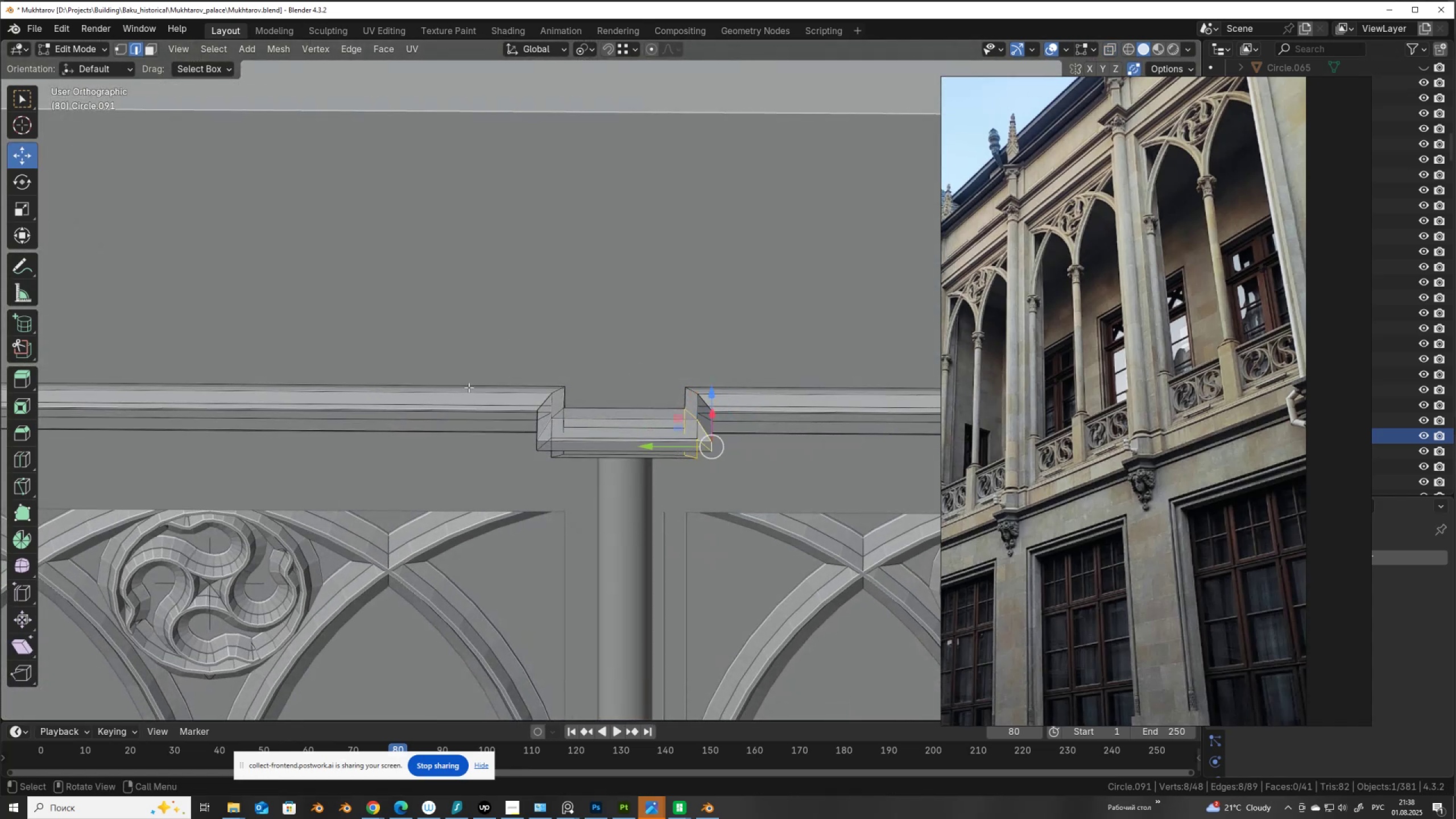 
key(Alt+AltLeft)
 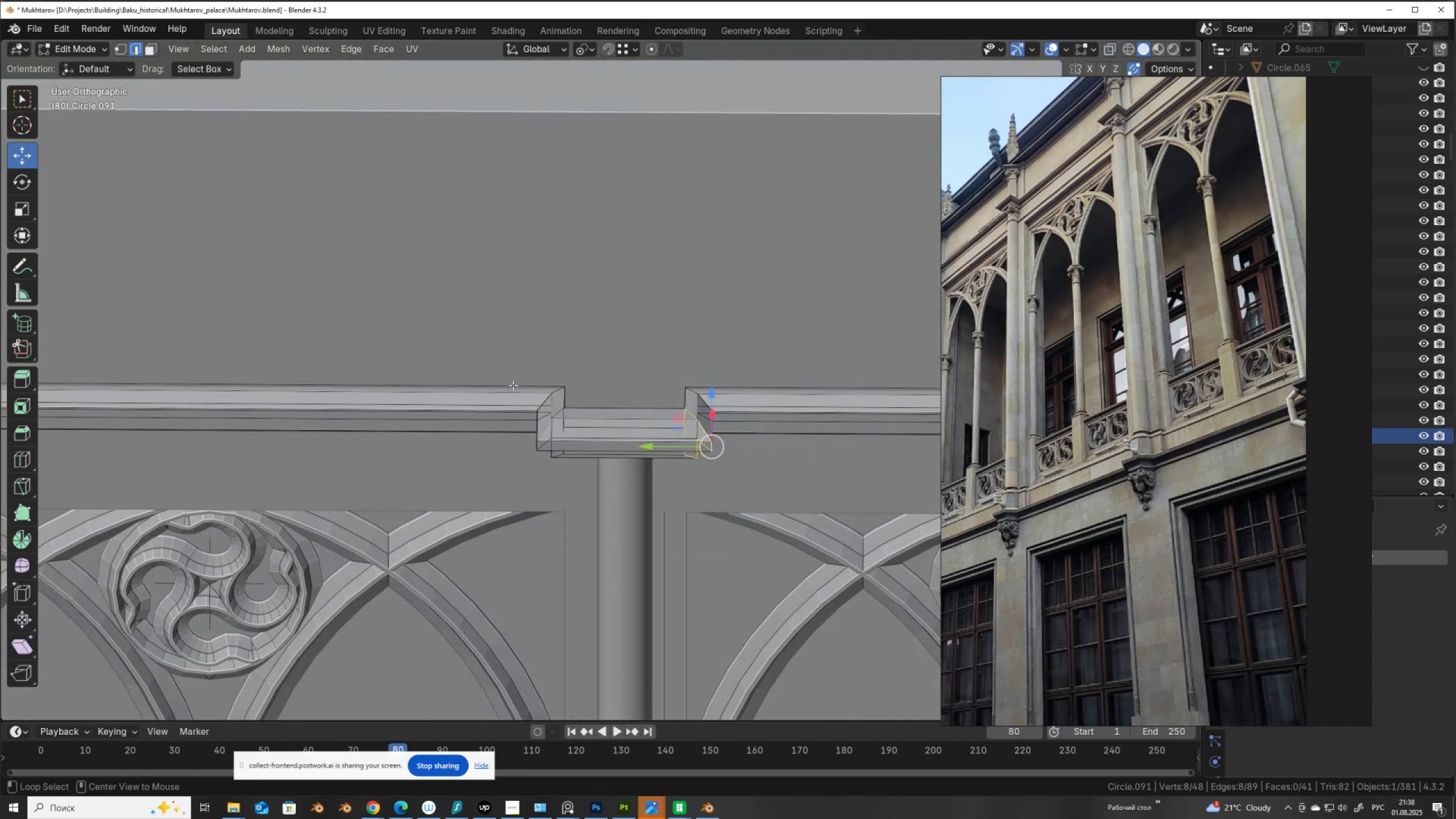 
key(Alt+Z)
 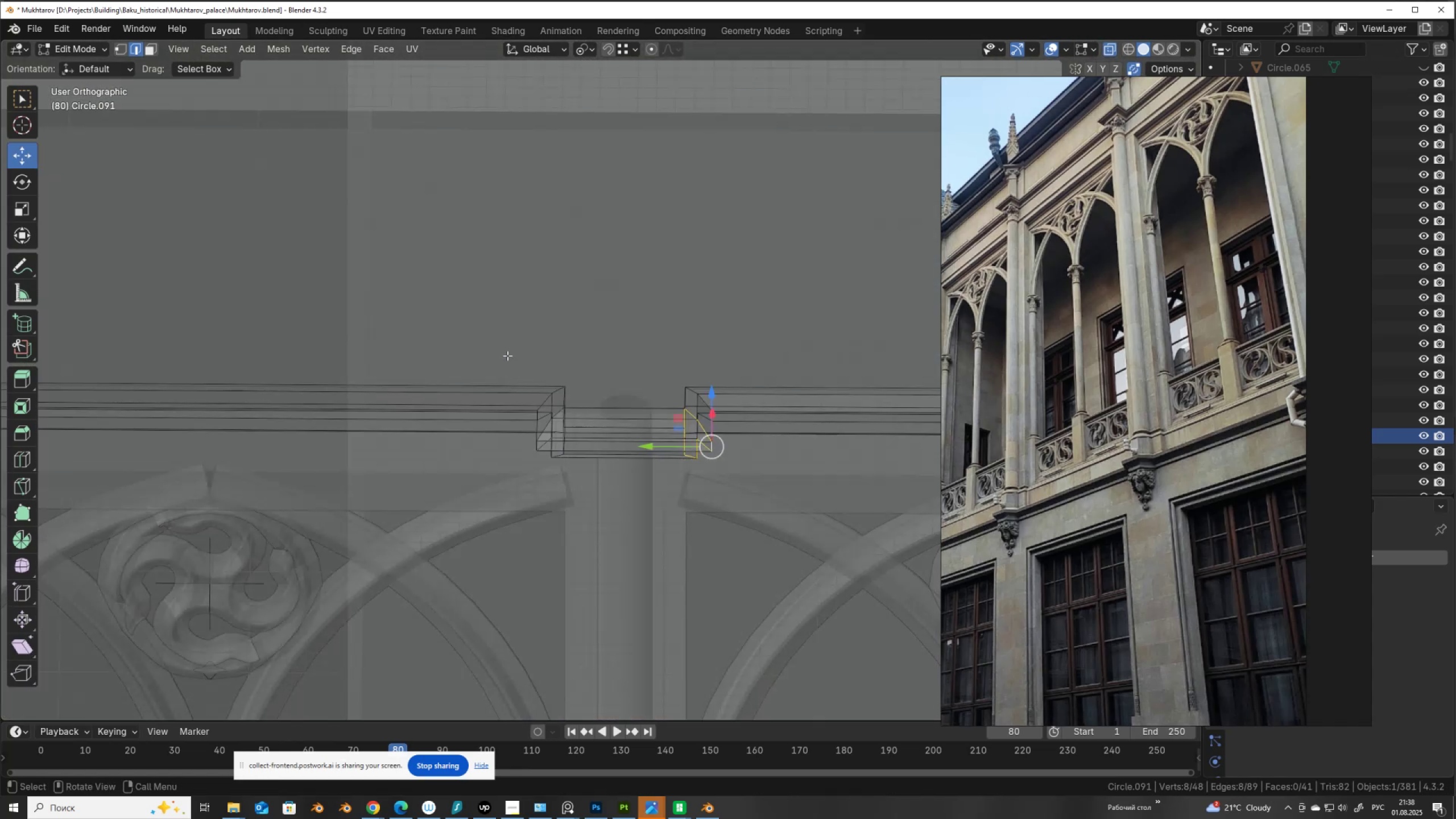 
left_click_drag(start_coordinate=[520, 370], to_coordinate=[589, 477])
 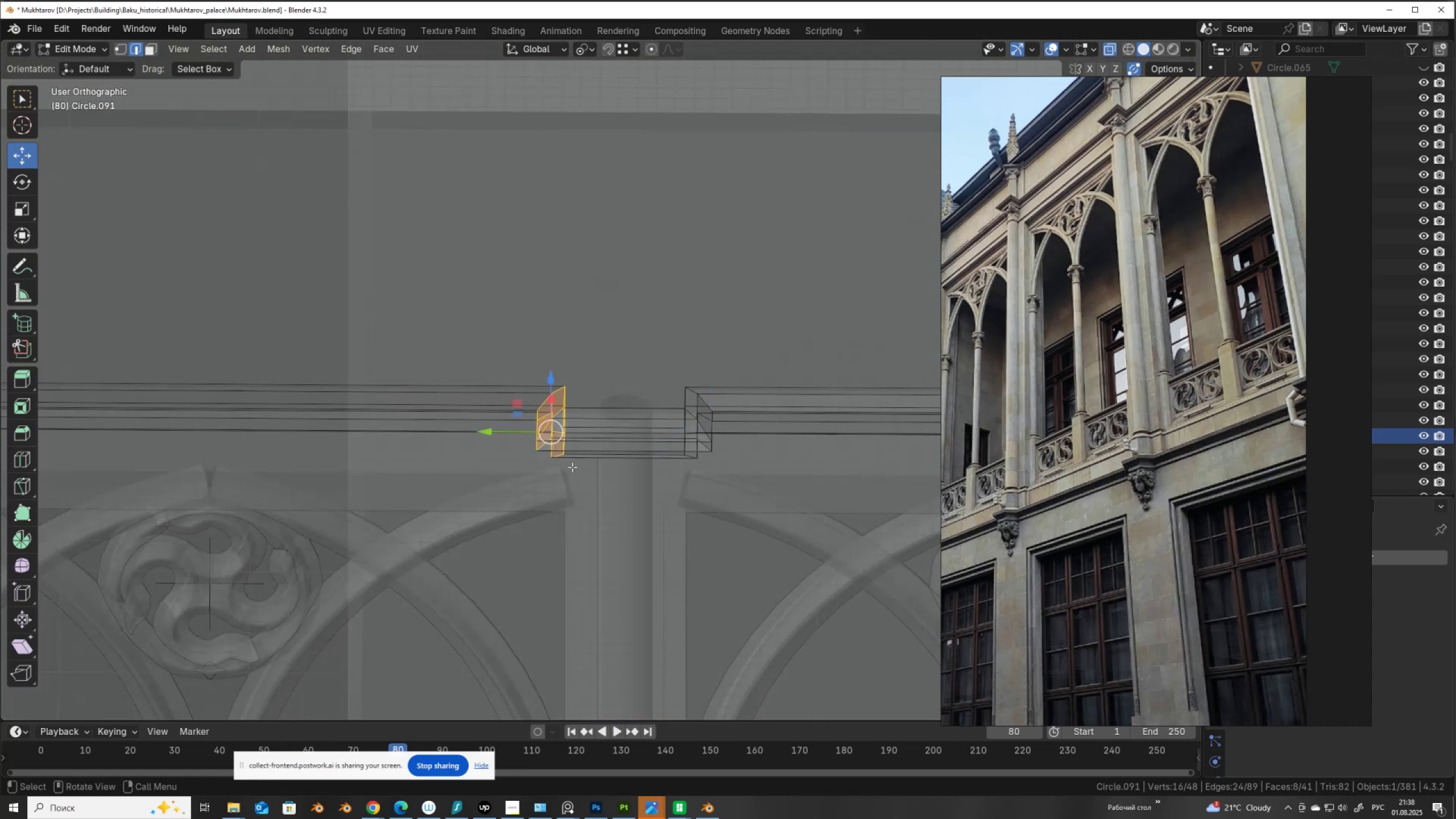 
key(Alt+AltLeft)
 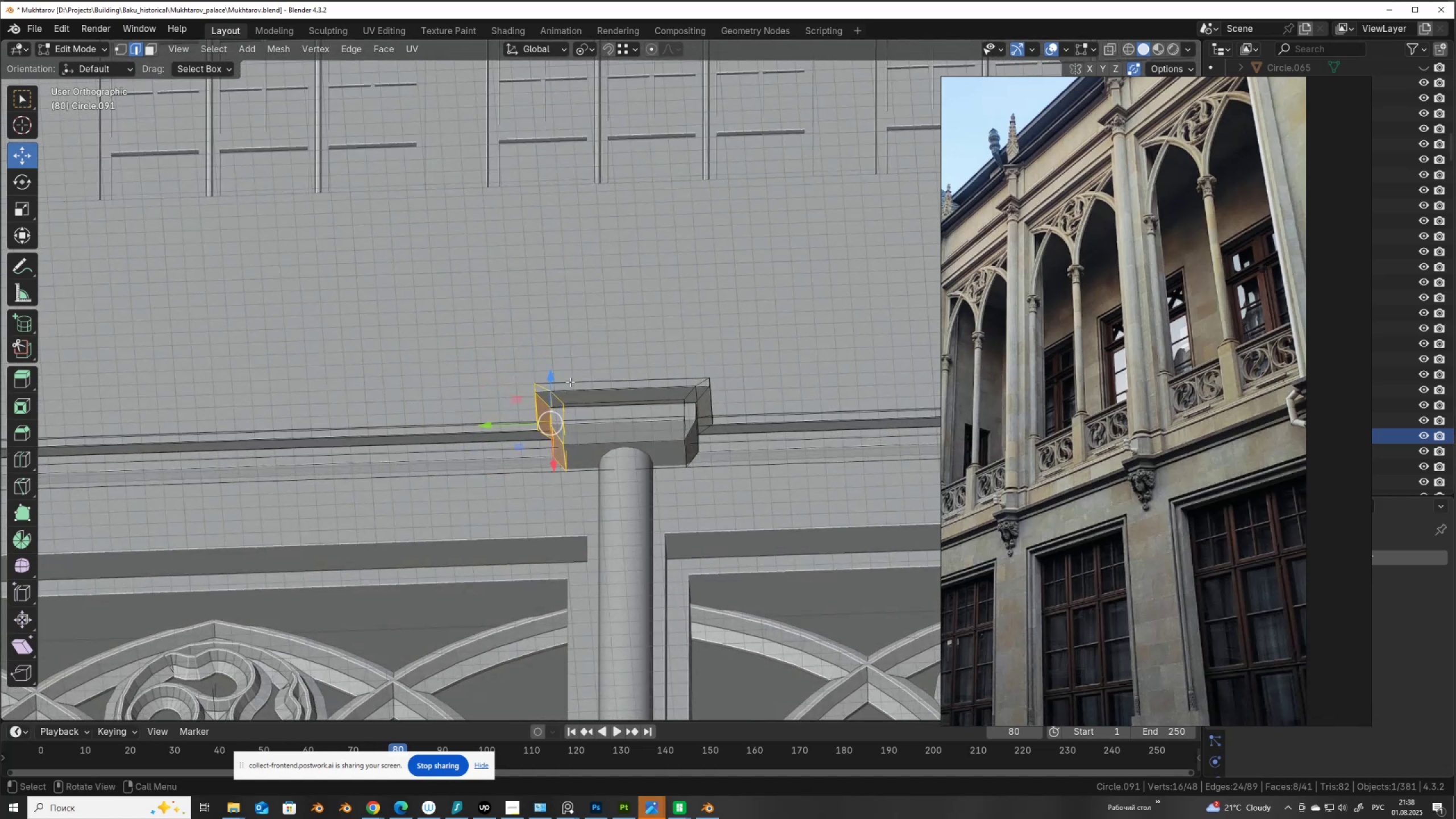 
key(Alt+Z)
 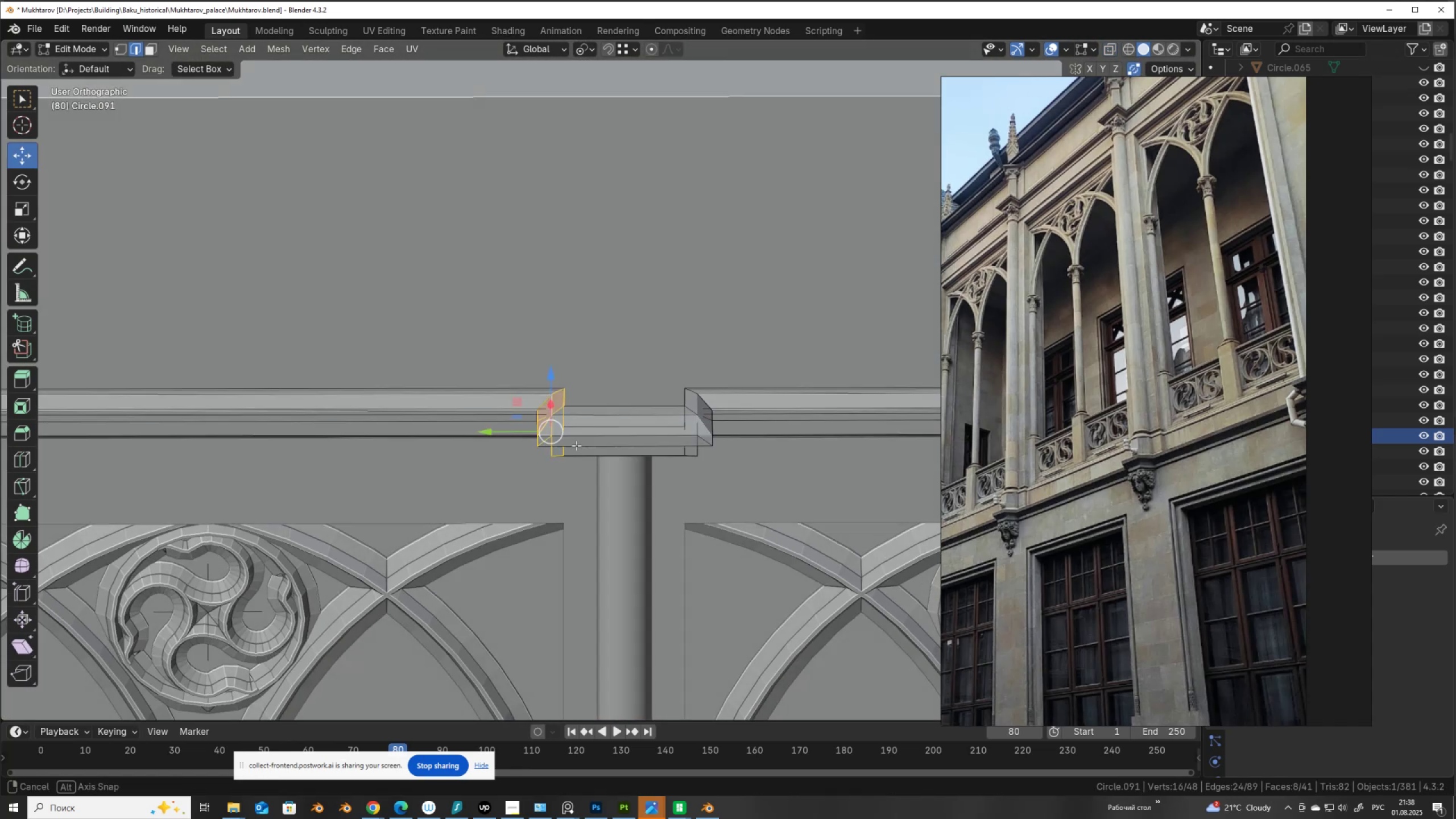 
left_click_drag(start_coordinate=[524, 424], to_coordinate=[553, 442])
 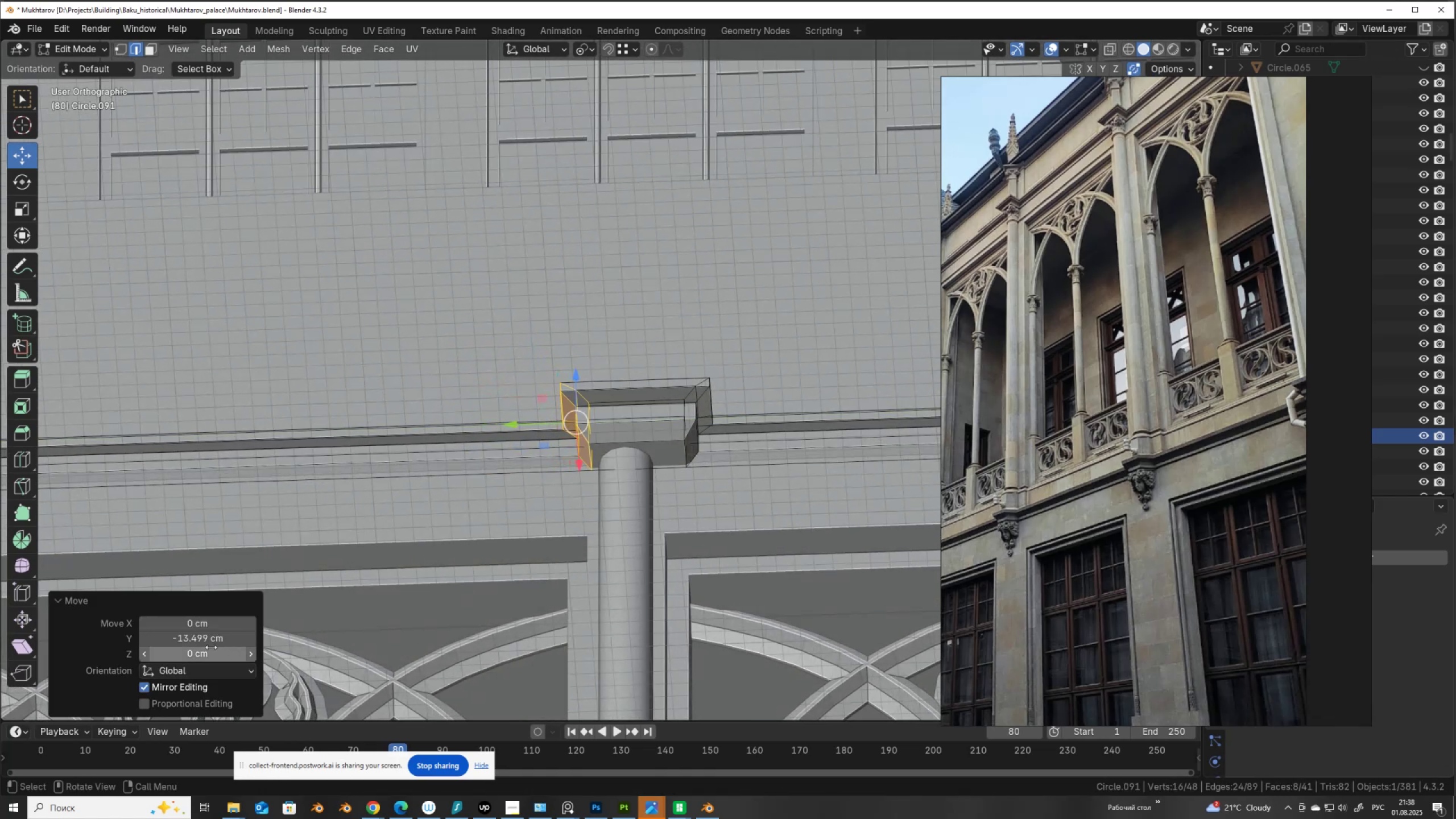 
left_click([205, 641])
 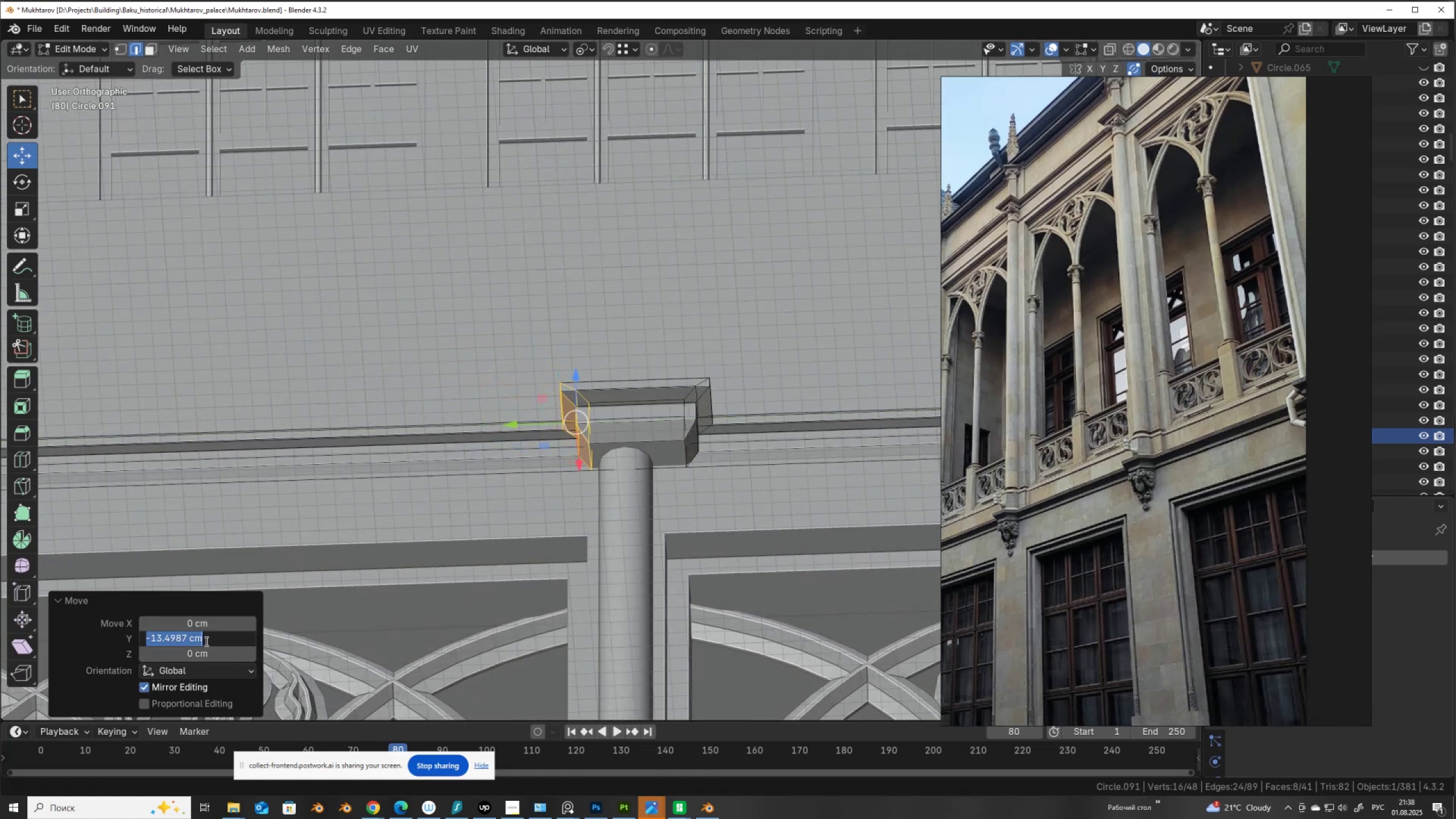 
key(NumpadSubtract)
 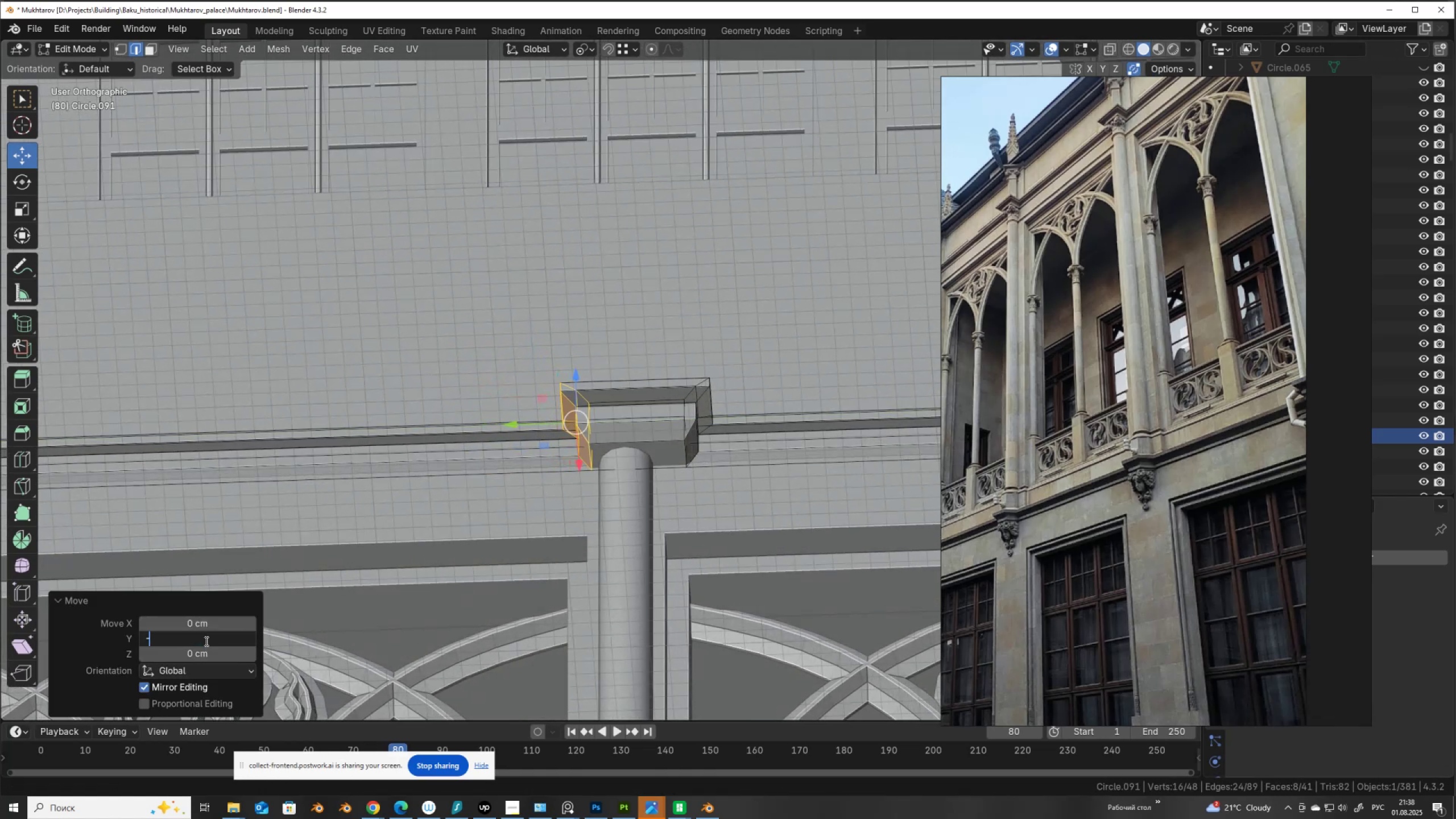 
key(Numpad1)
 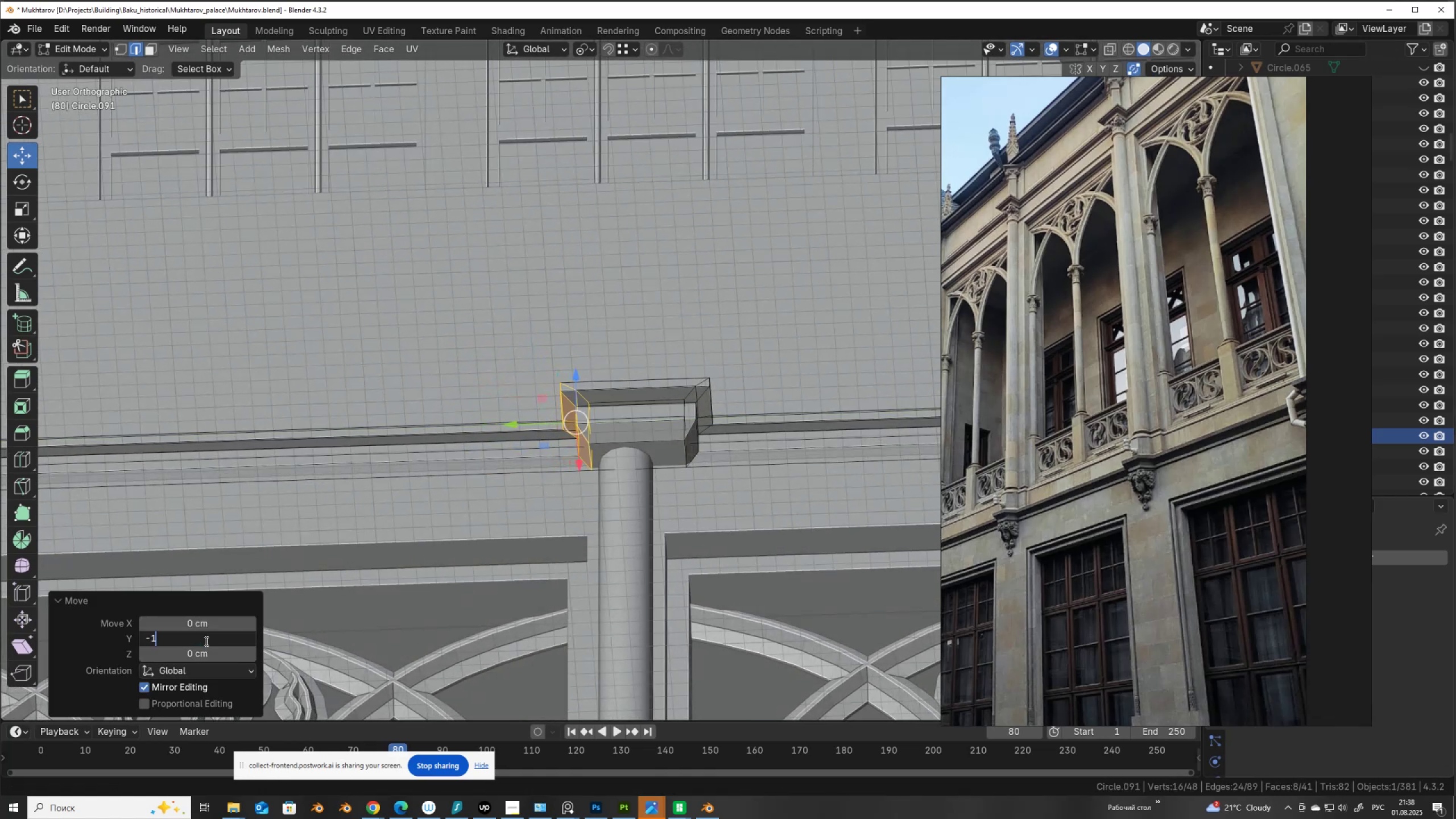 
key(Numpad4)
 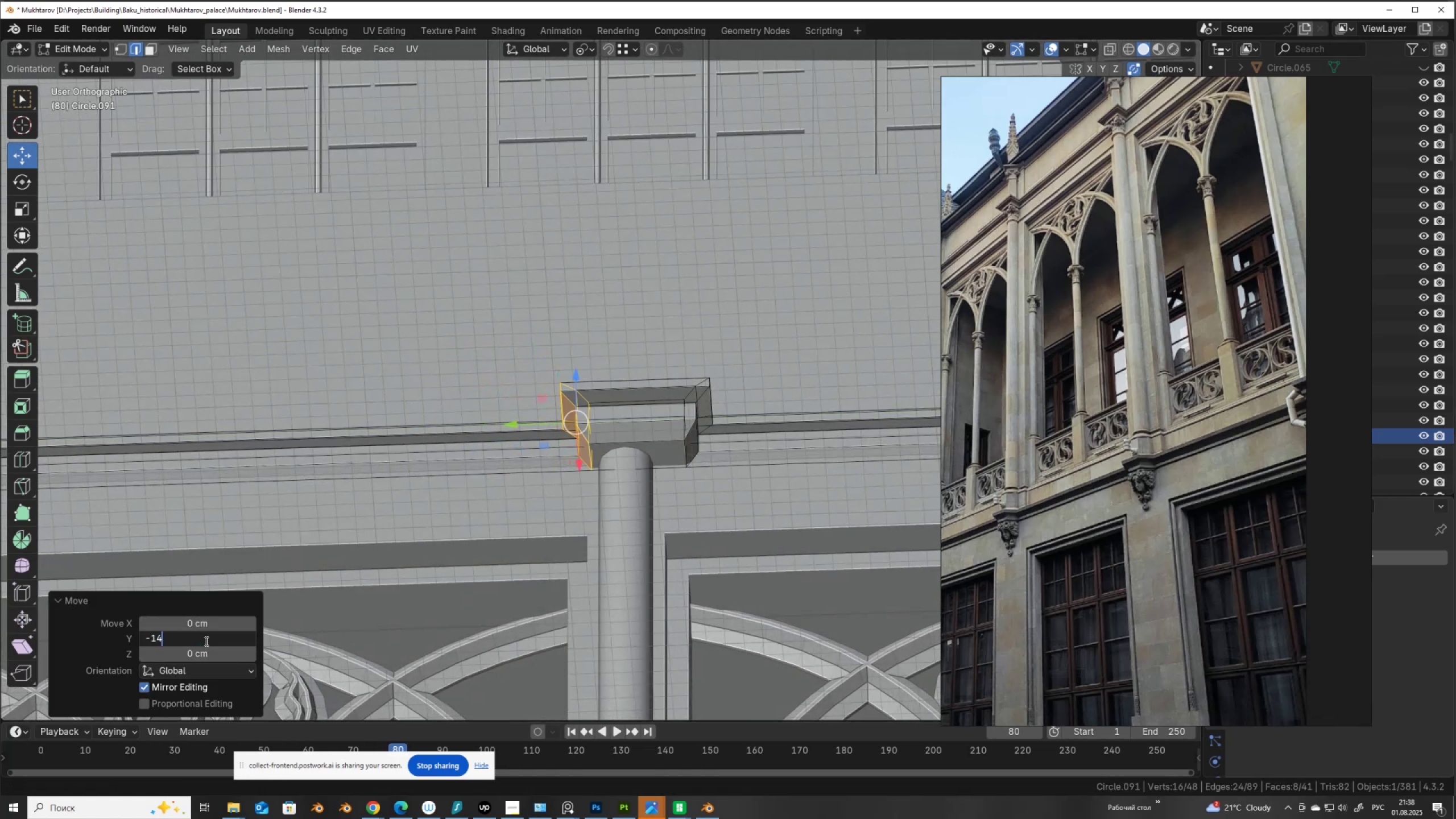 
key(NumpadEnter)
 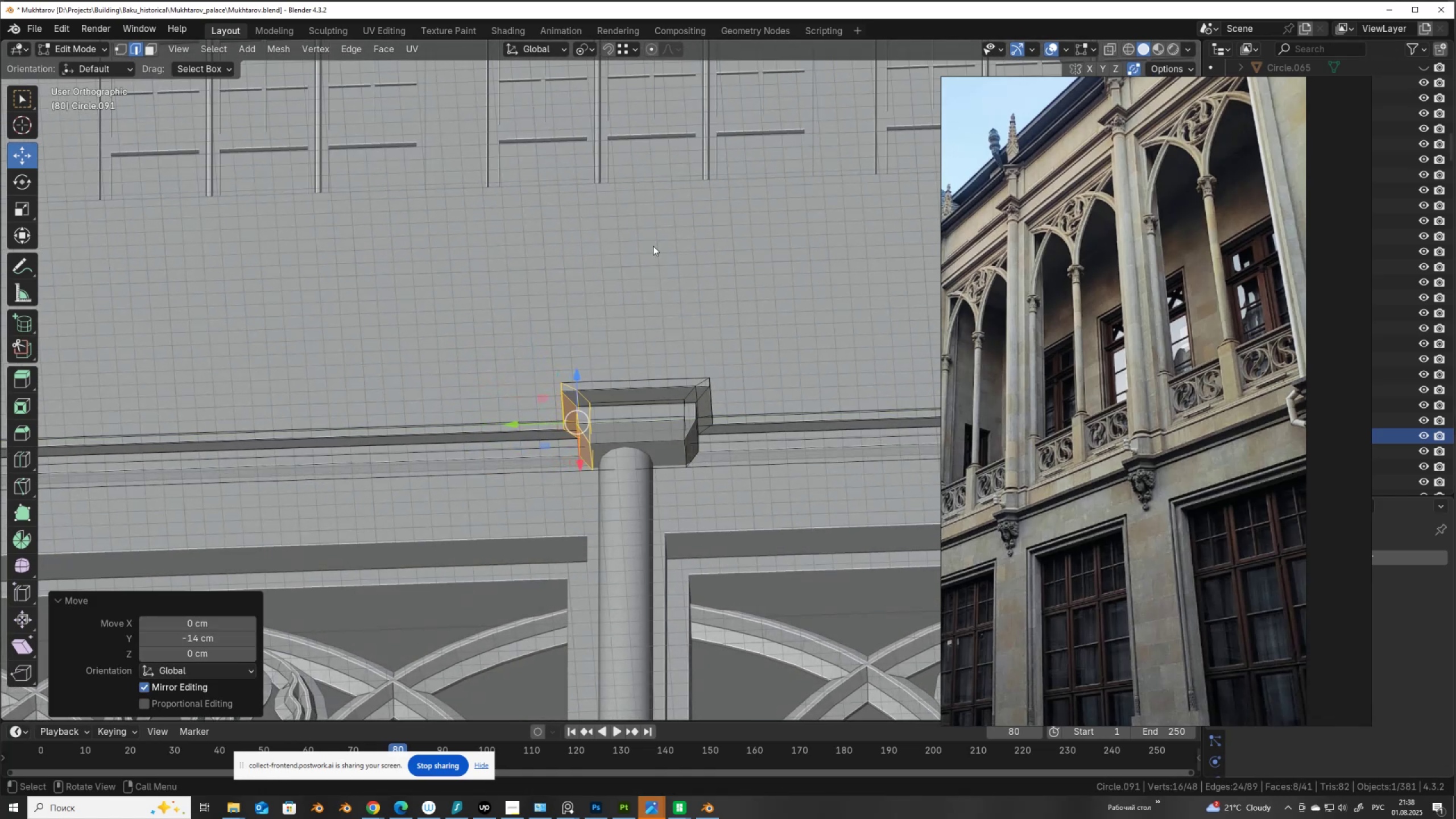 
key(Alt+AltLeft)
 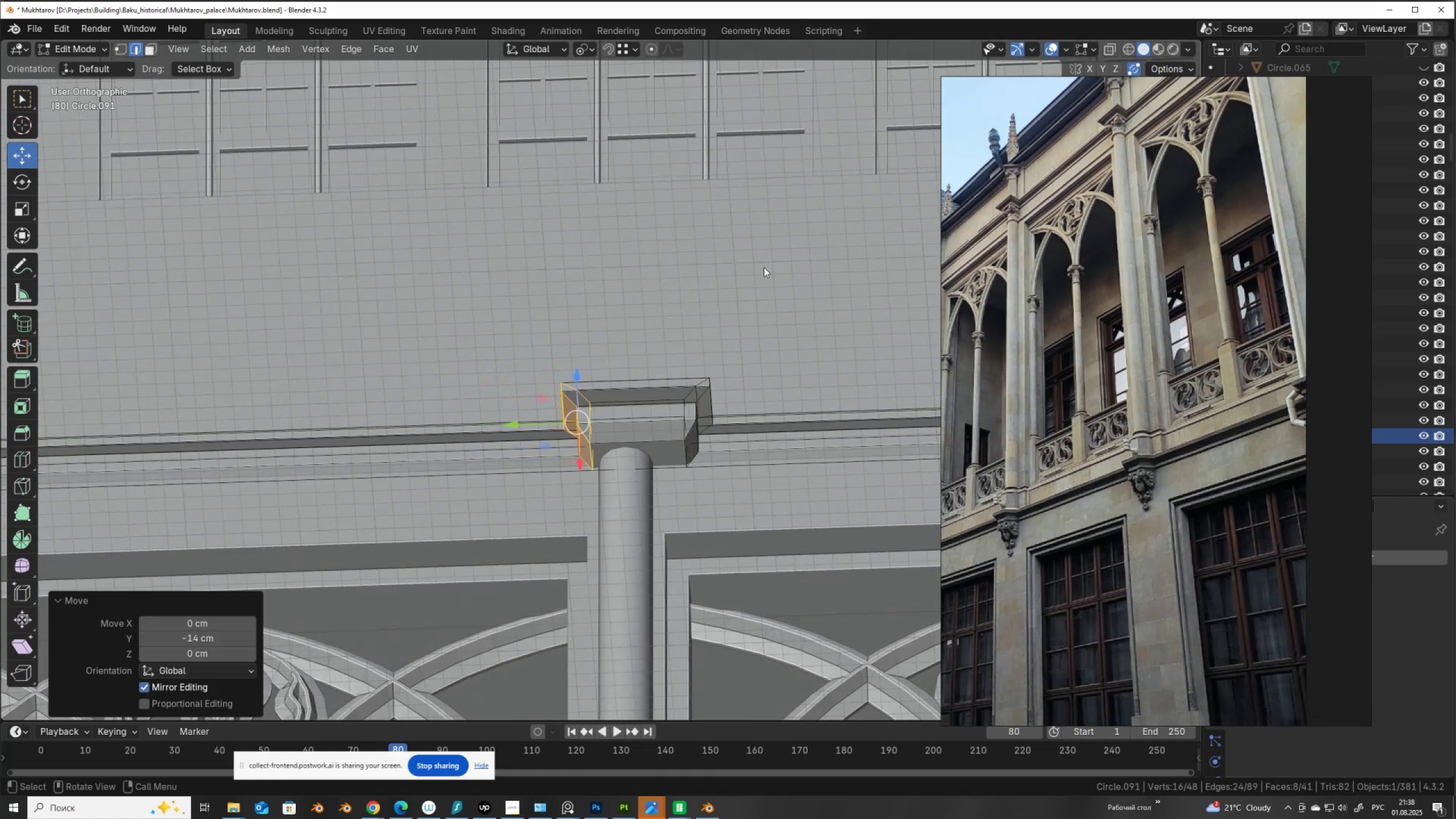 
key(Alt+Z)
 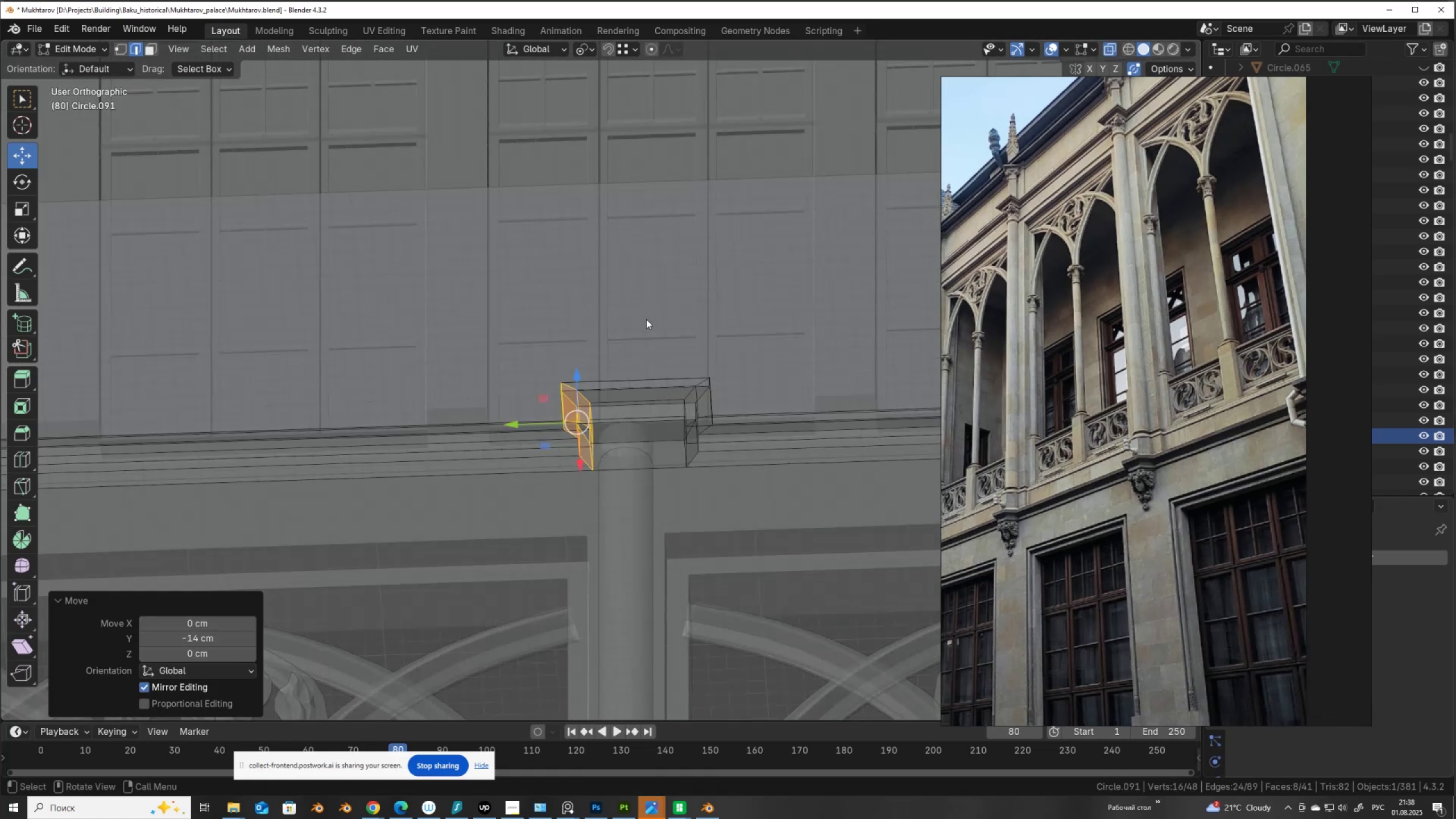 
left_click_drag(start_coordinate=[648, 329], to_coordinate=[785, 519])
 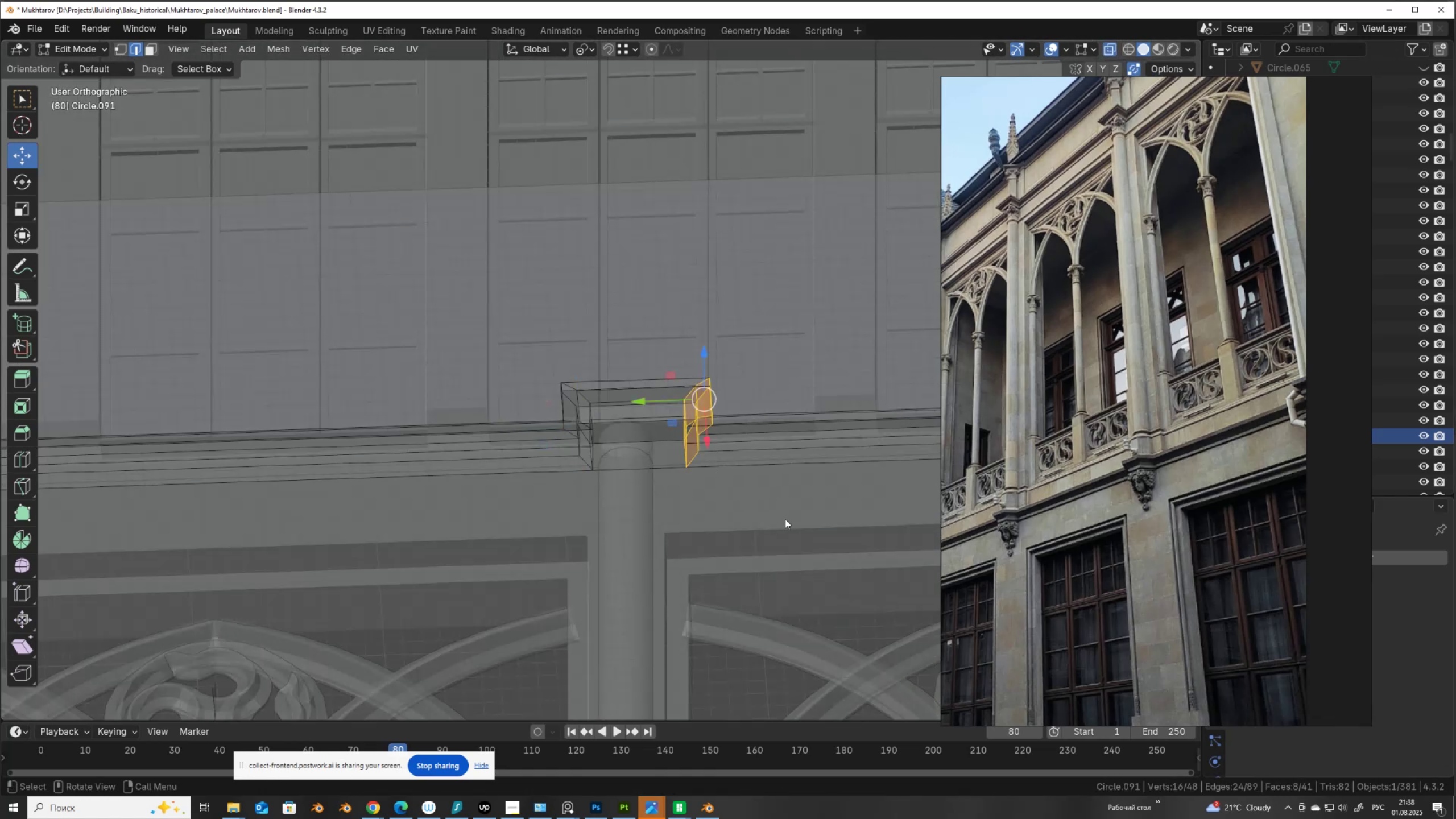 
key(Alt+AltLeft)
 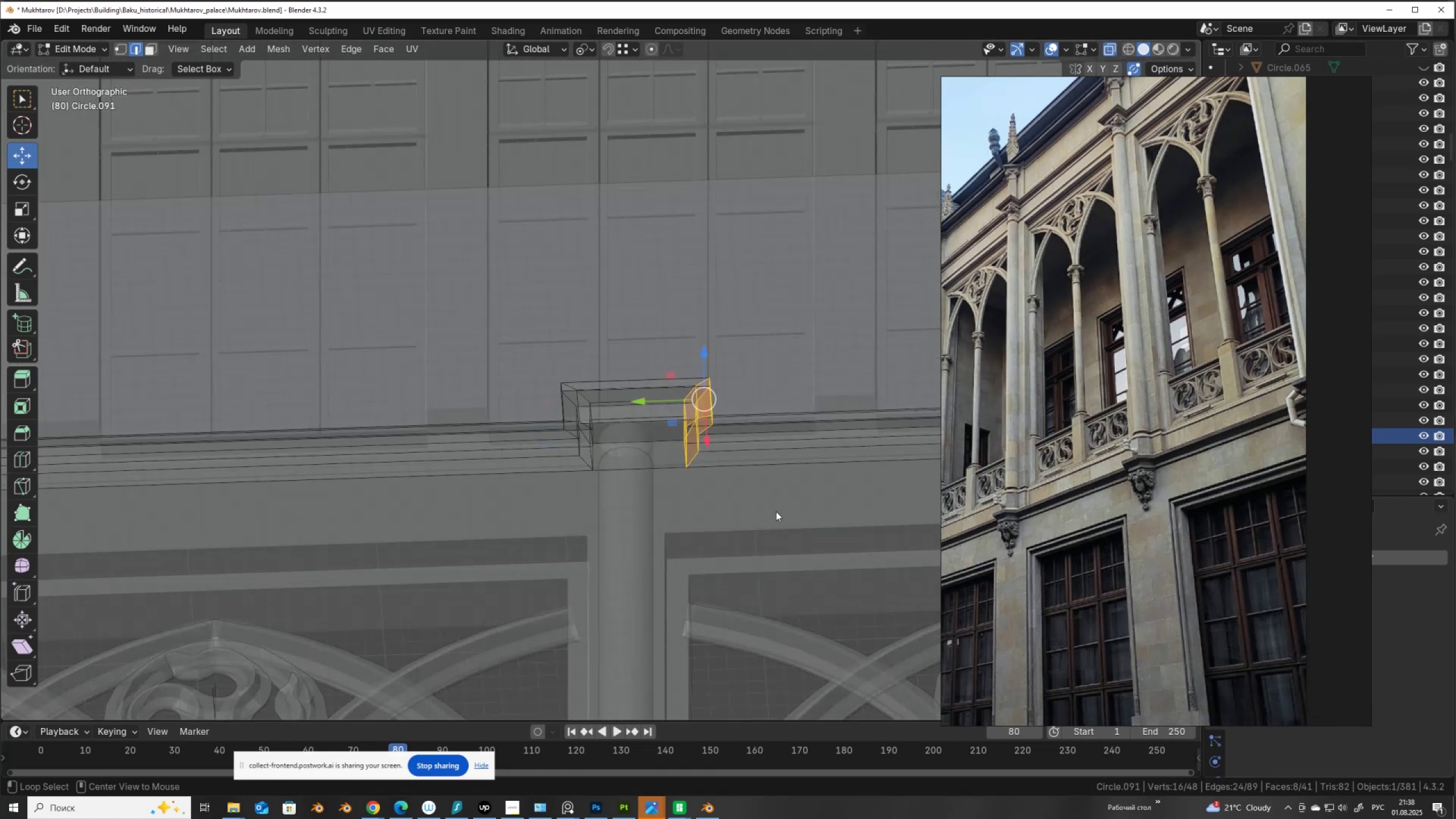 
key(Alt+Z)
 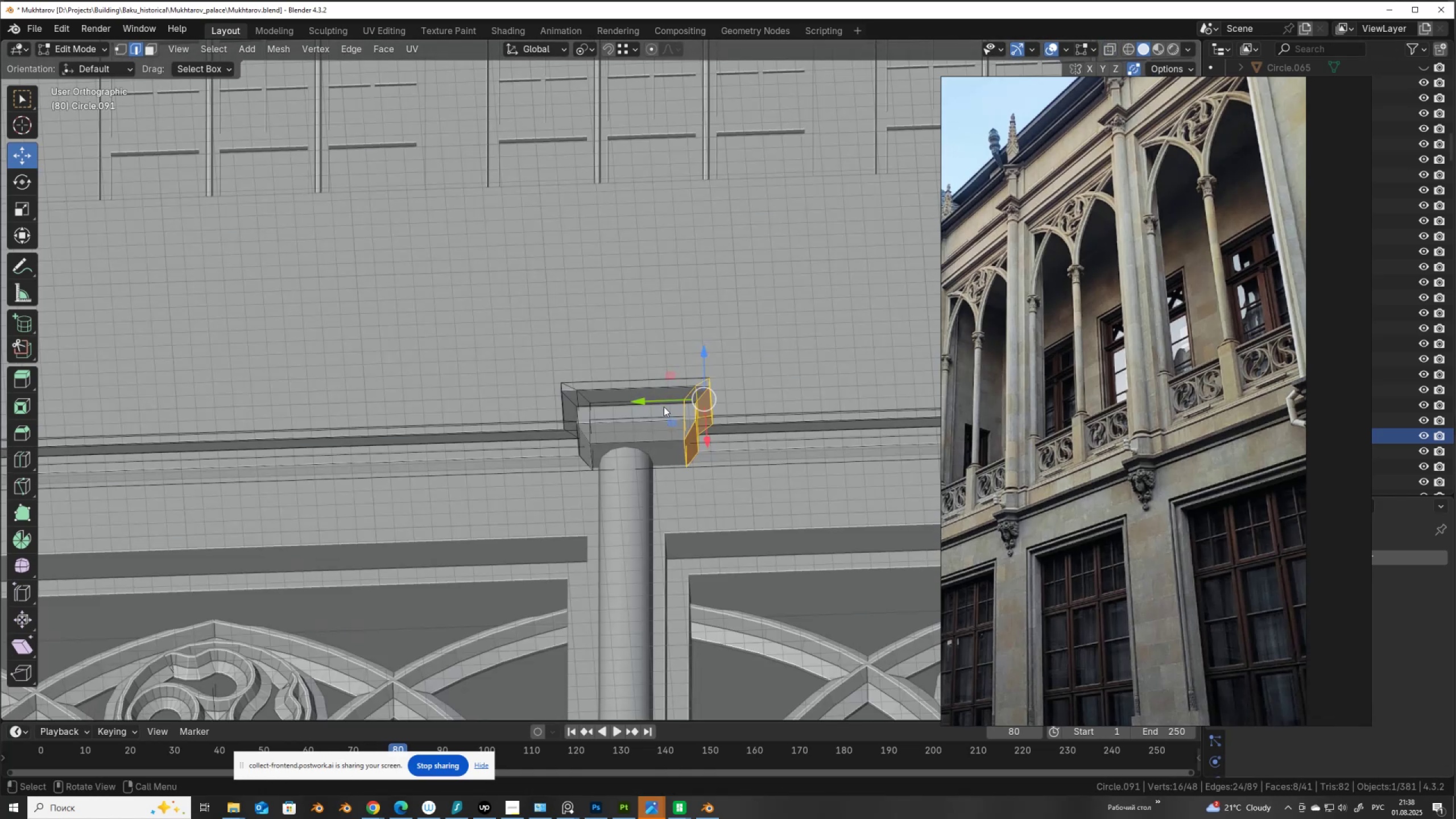 
left_click_drag(start_coordinate=[666, 400], to_coordinate=[636, 404])
 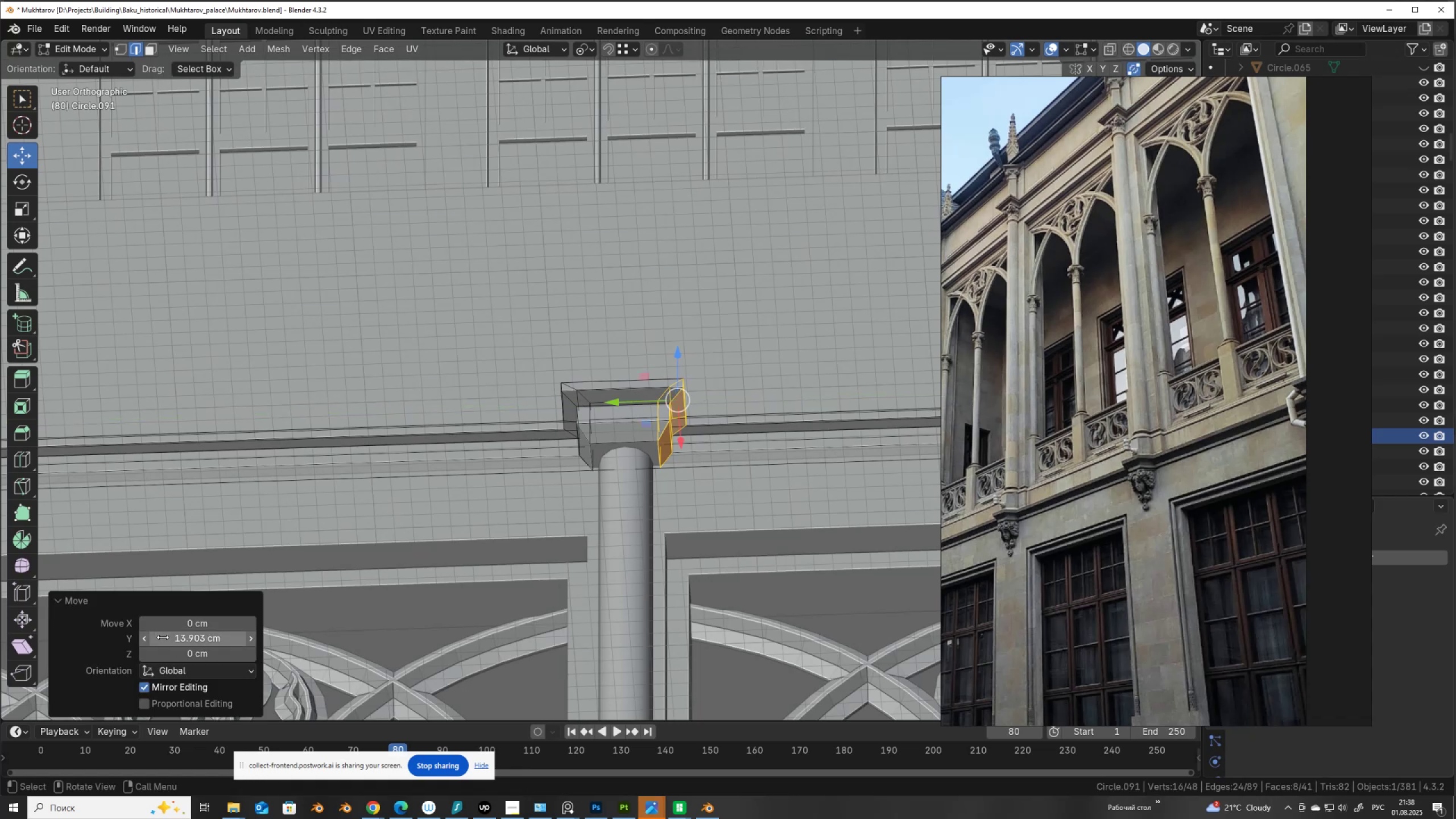 
left_click([164, 637])
 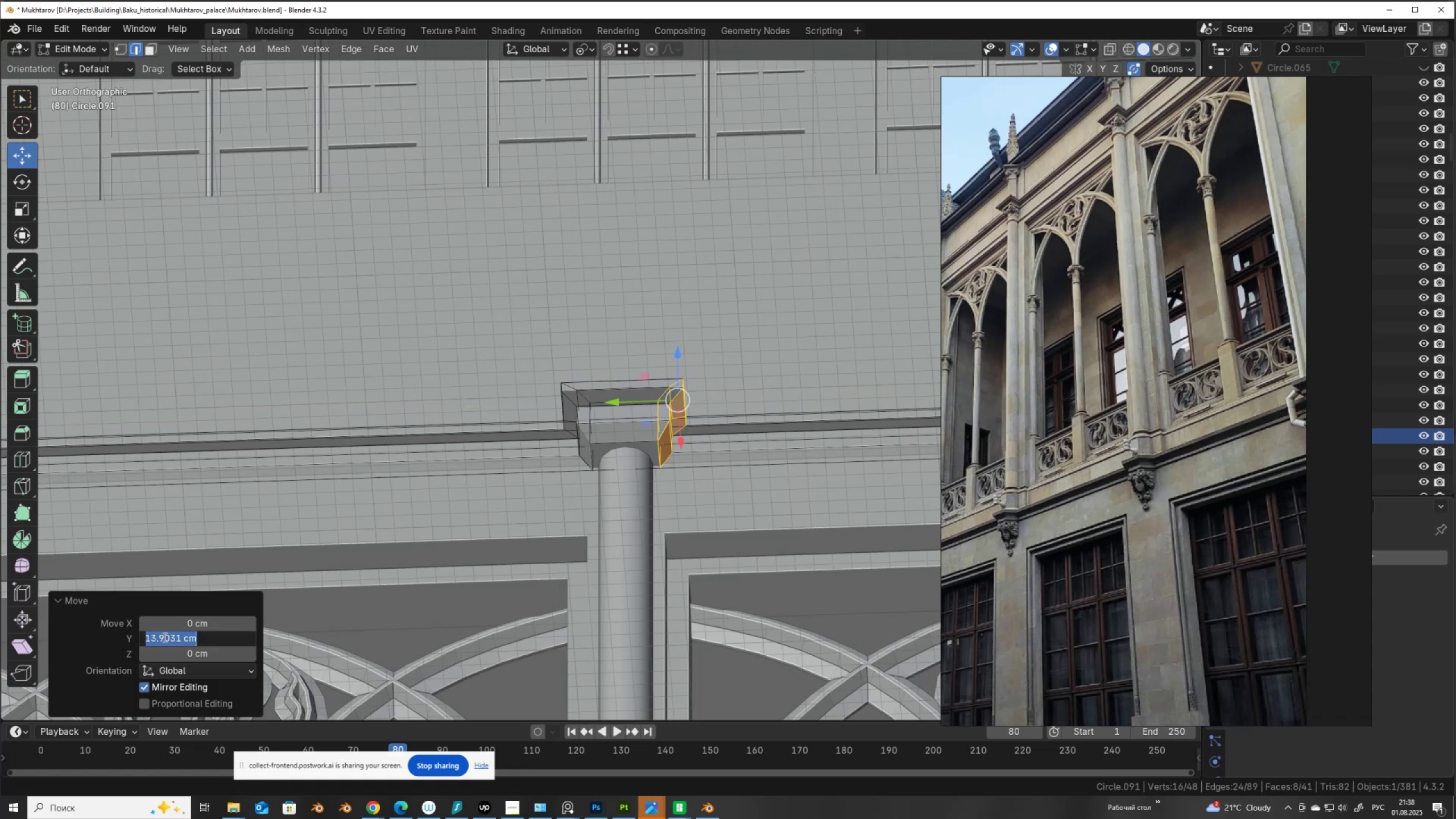 
key(Numpad1)
 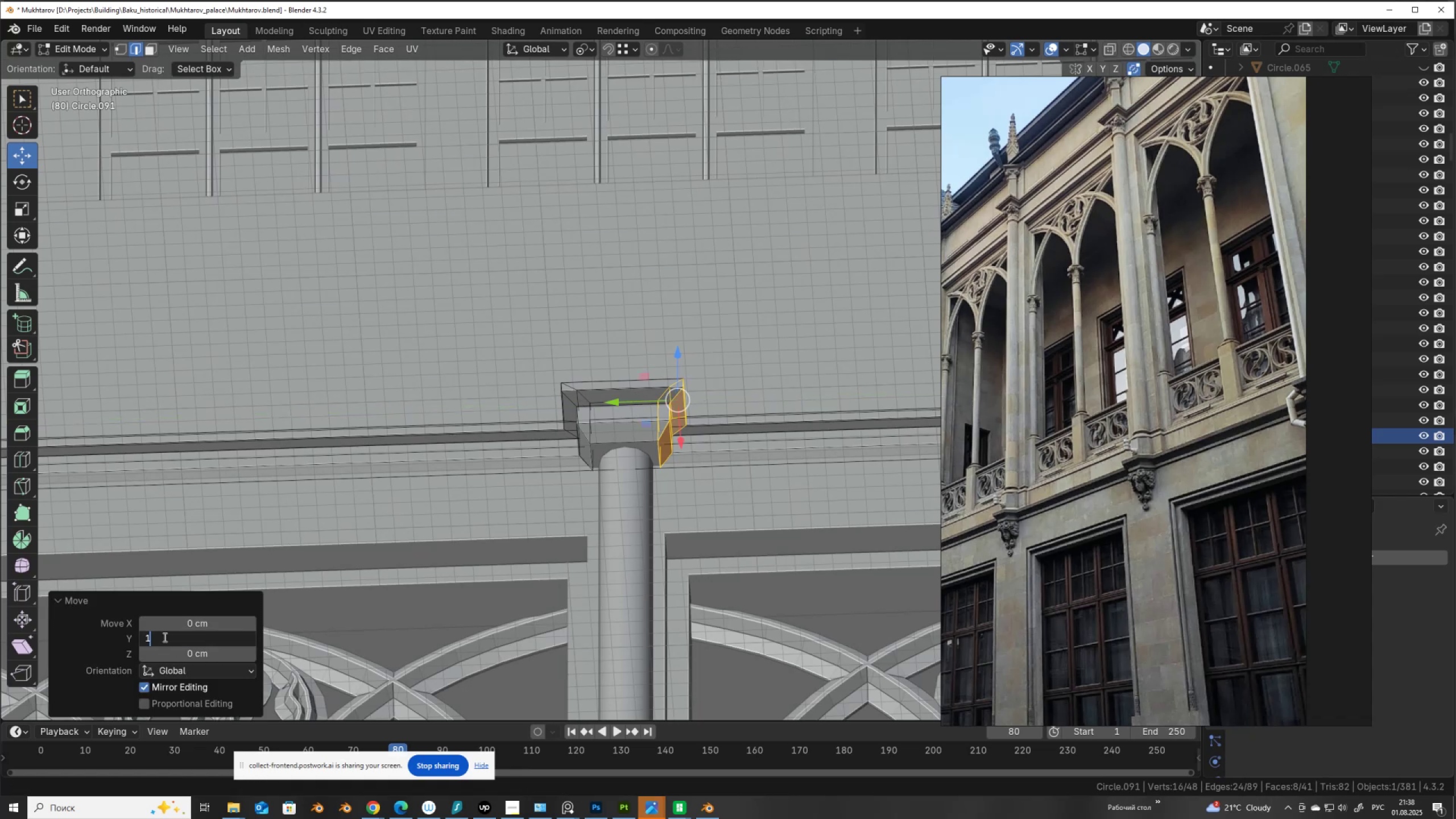 
key(Numpad4)
 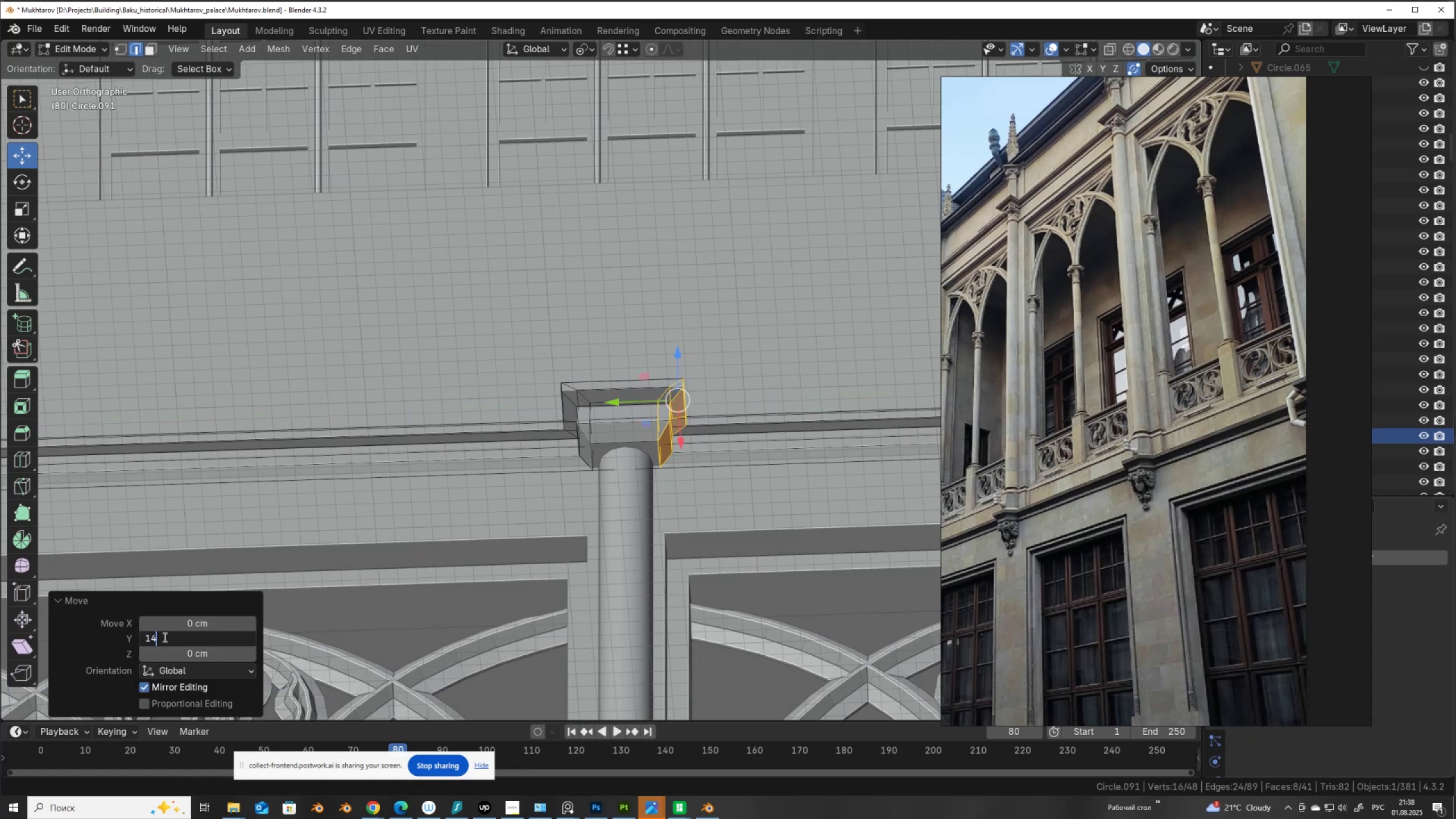 
key(NumpadEnter)
 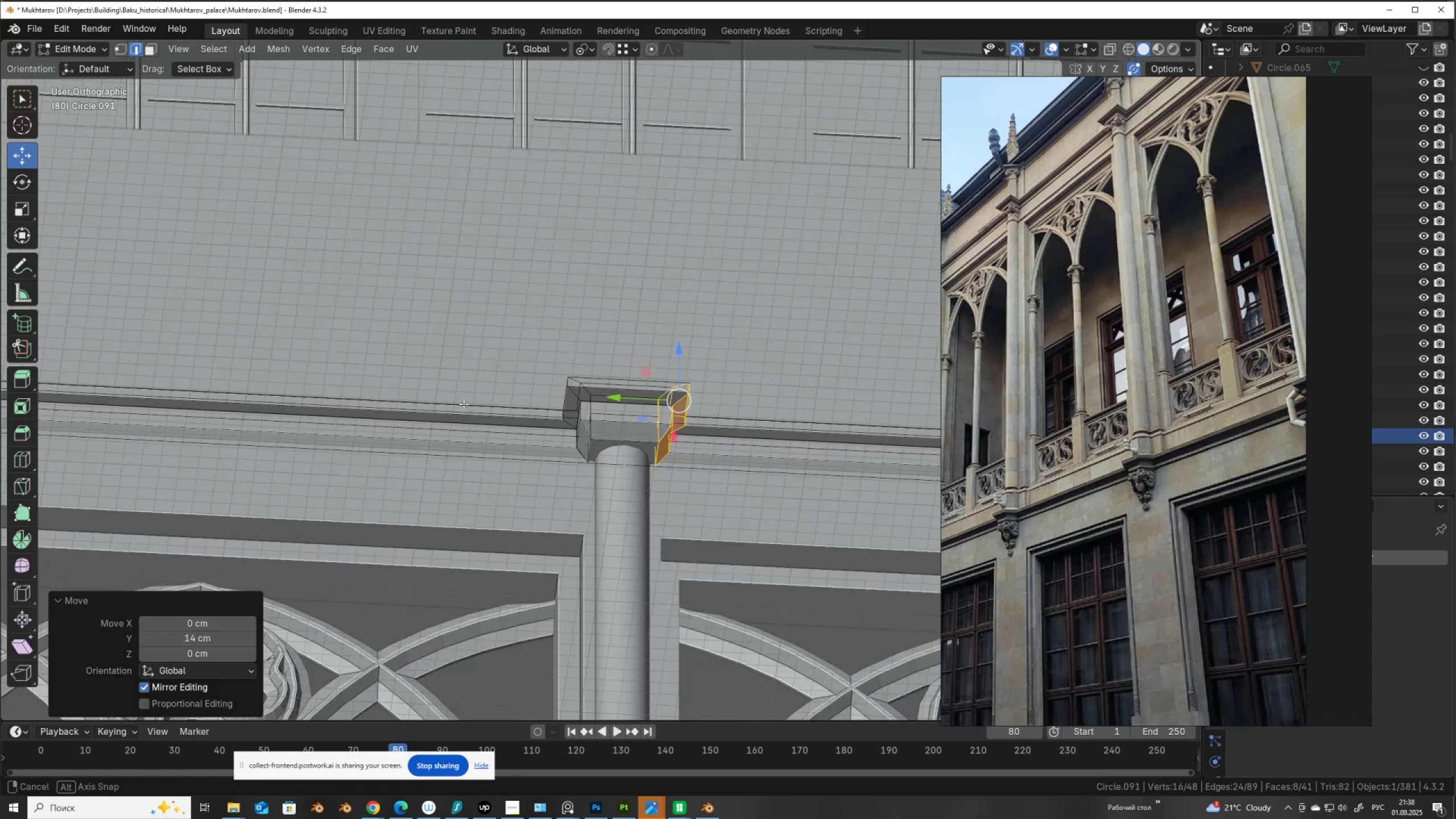 
key(Tab)
 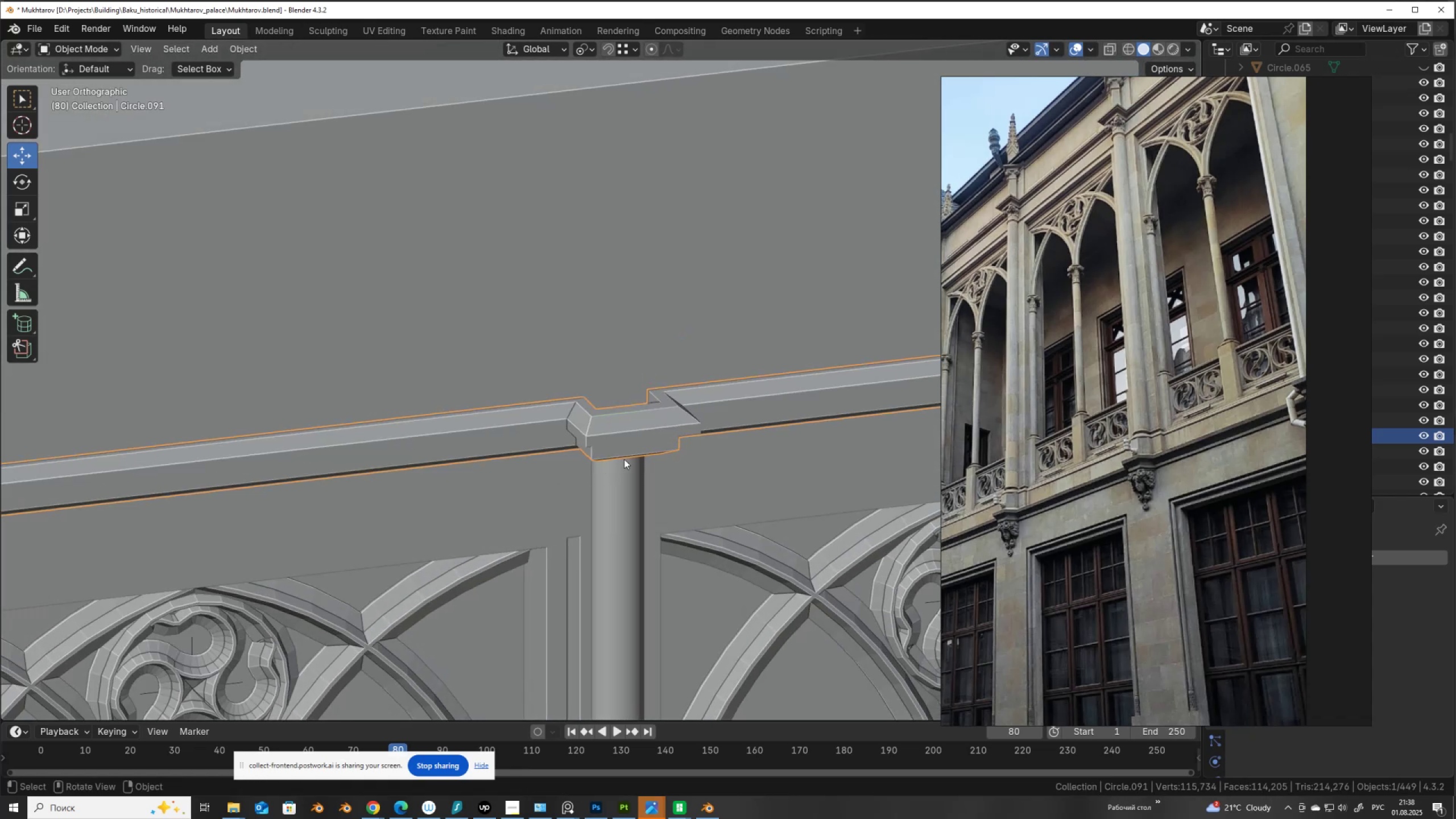 
scroll: coordinate [631, 459], scroll_direction: down, amount: 2.0
 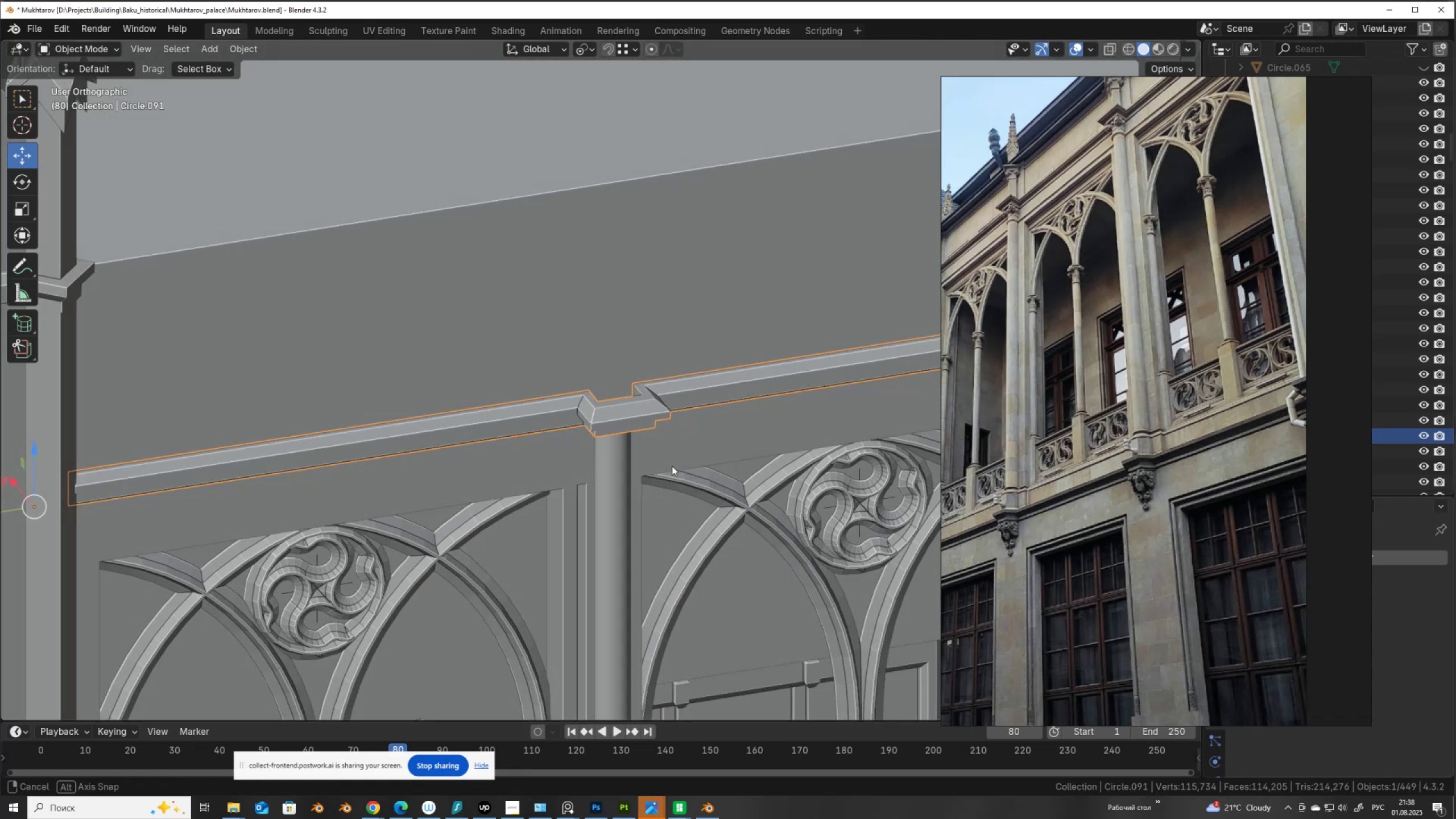 
scroll: coordinate [647, 454], scroll_direction: up, amount: 1.0
 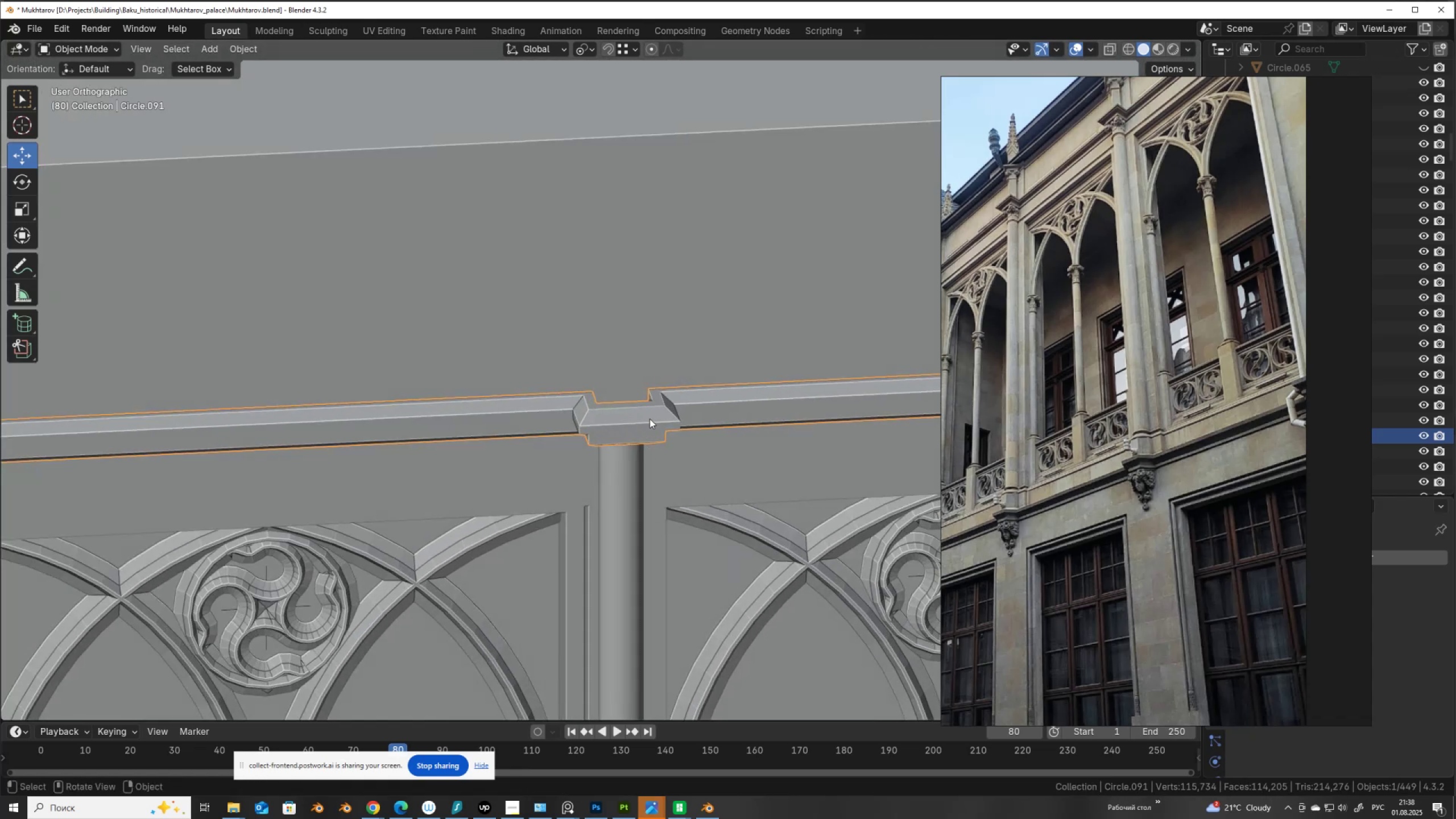 
left_click([650, 419])
 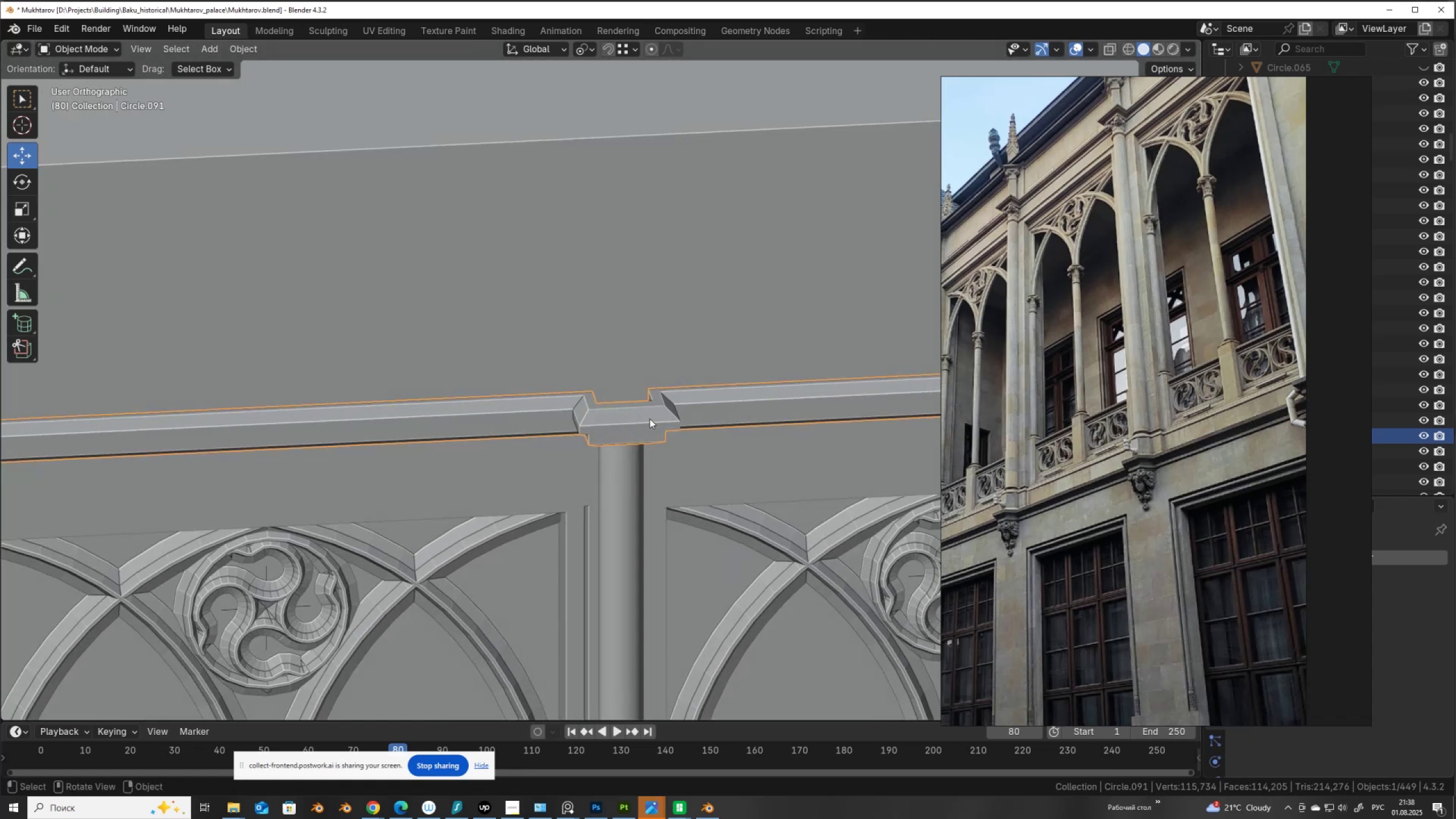 
key(Tab)
 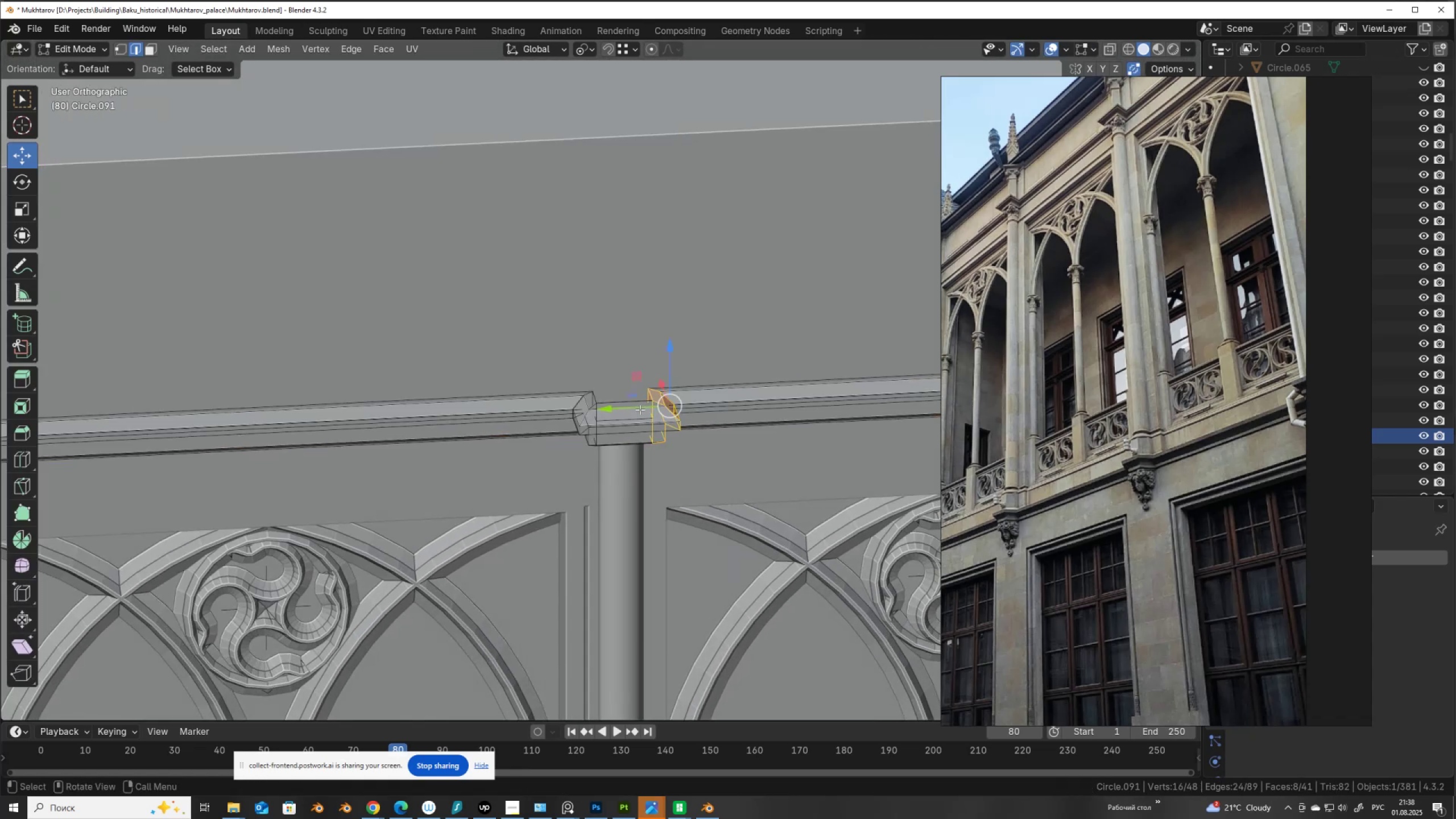 
scroll: coordinate [640, 410], scroll_direction: up, amount: 3.0
 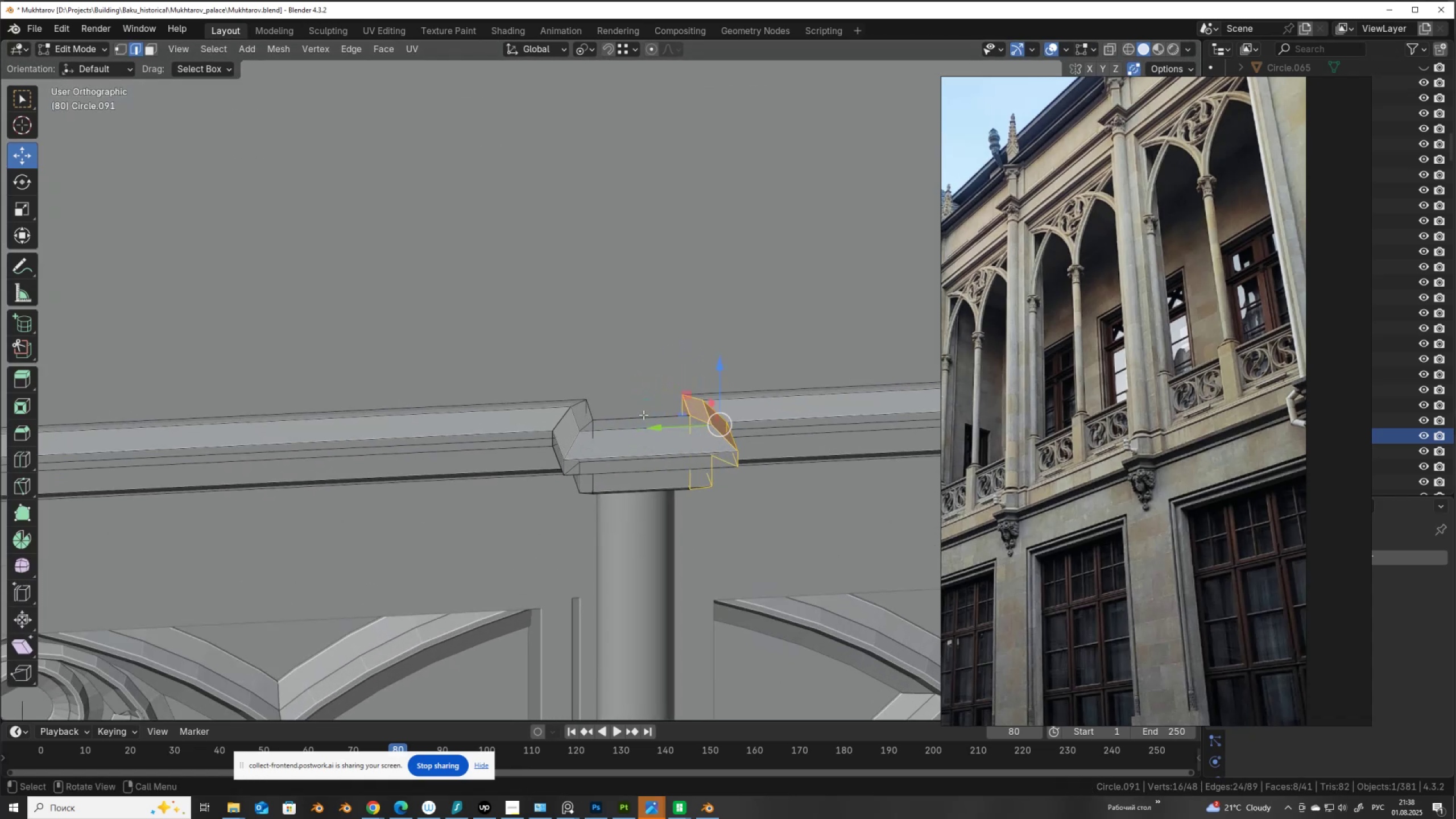 
left_click([643, 414])
 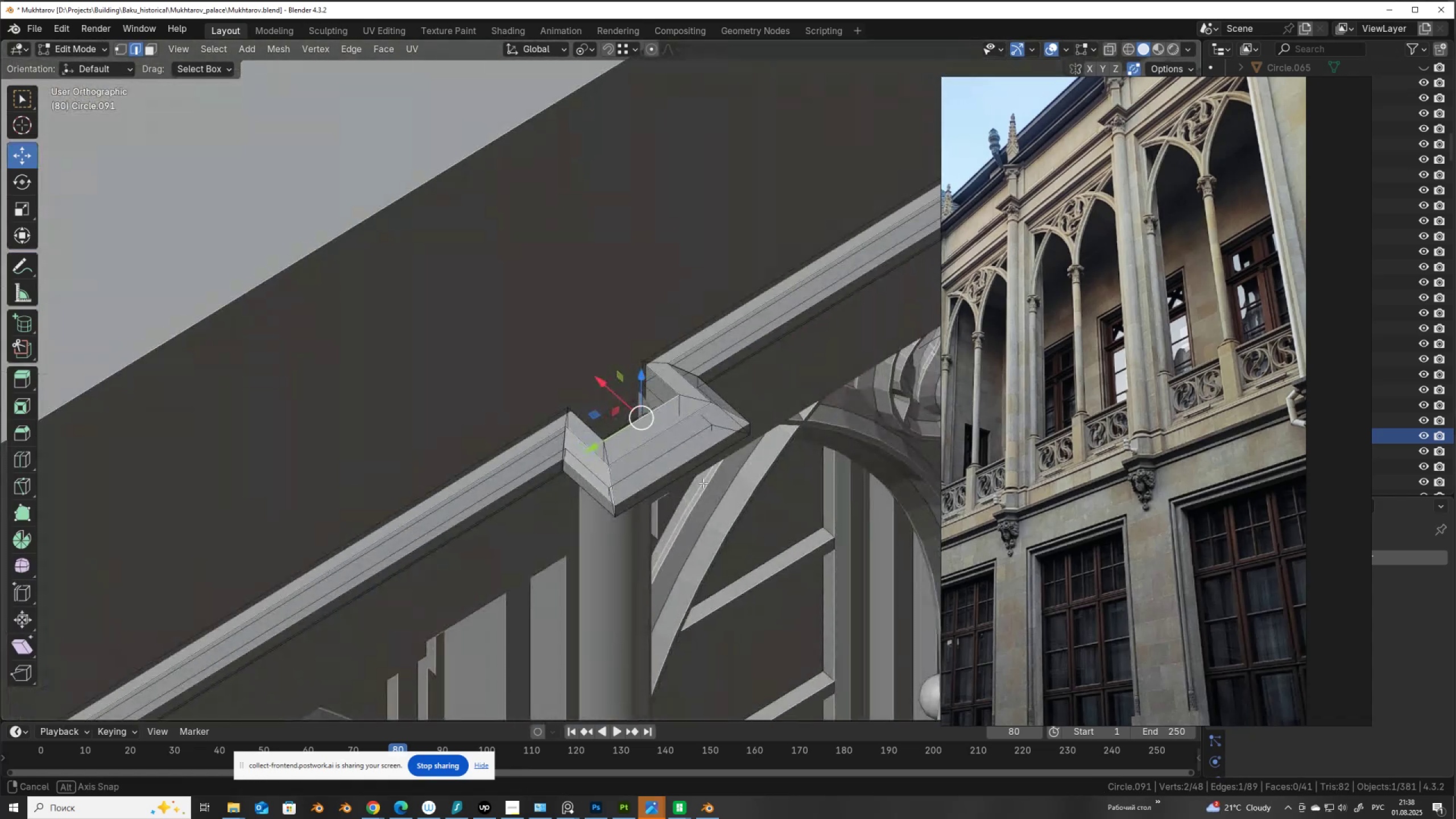 
key(Alt+Z)
 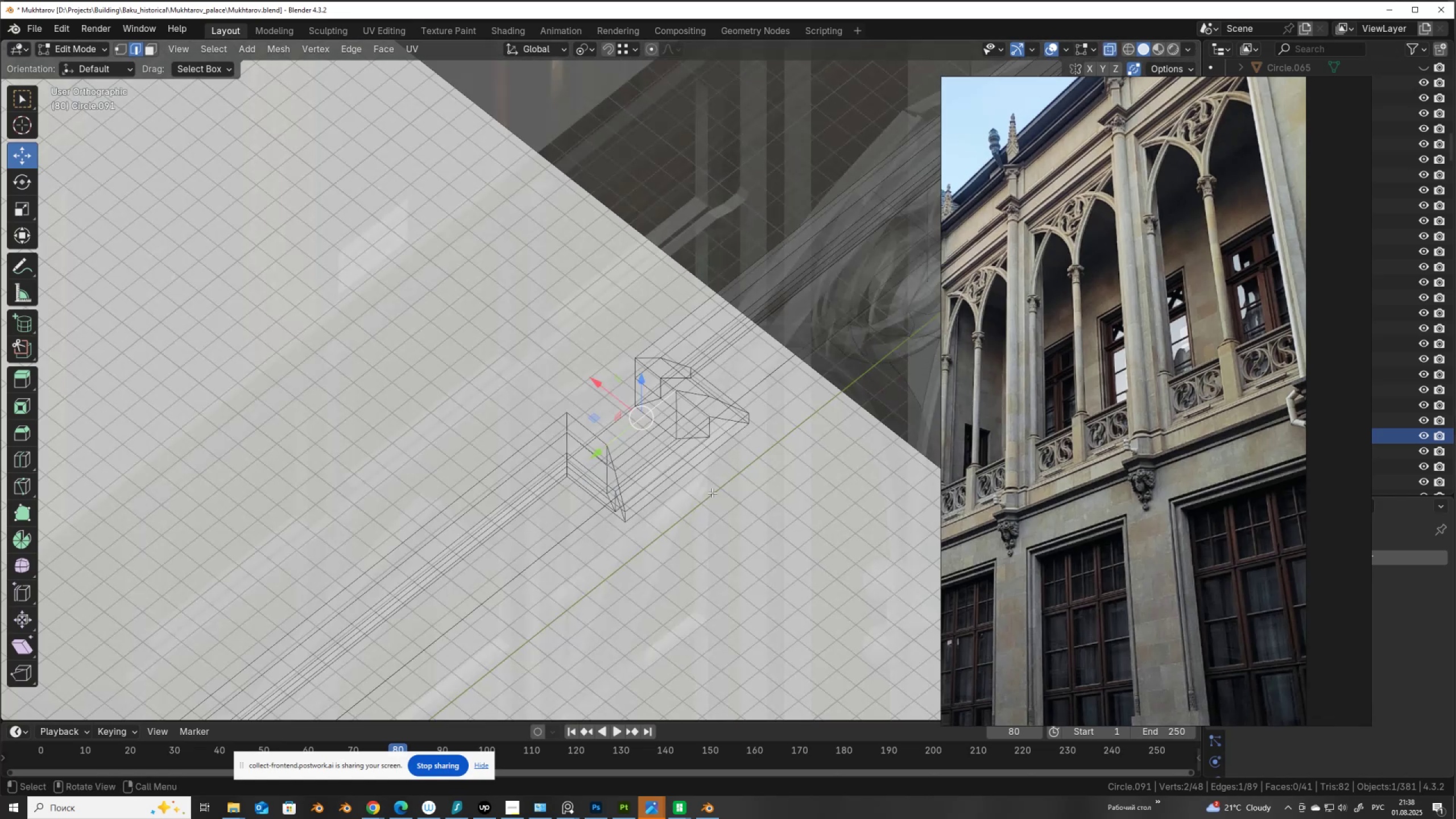 
key(Alt+AltLeft)
 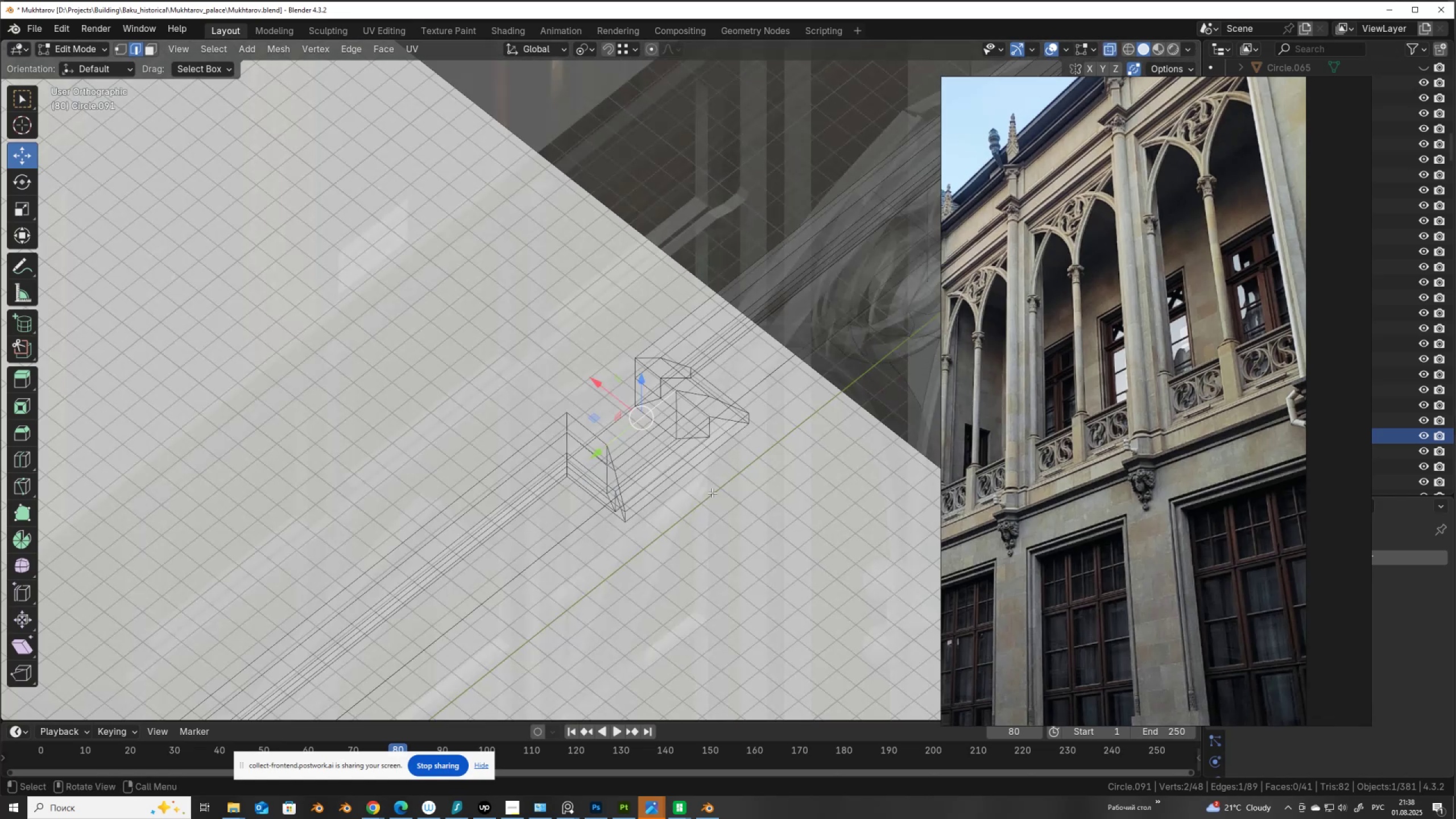 
key(3)
 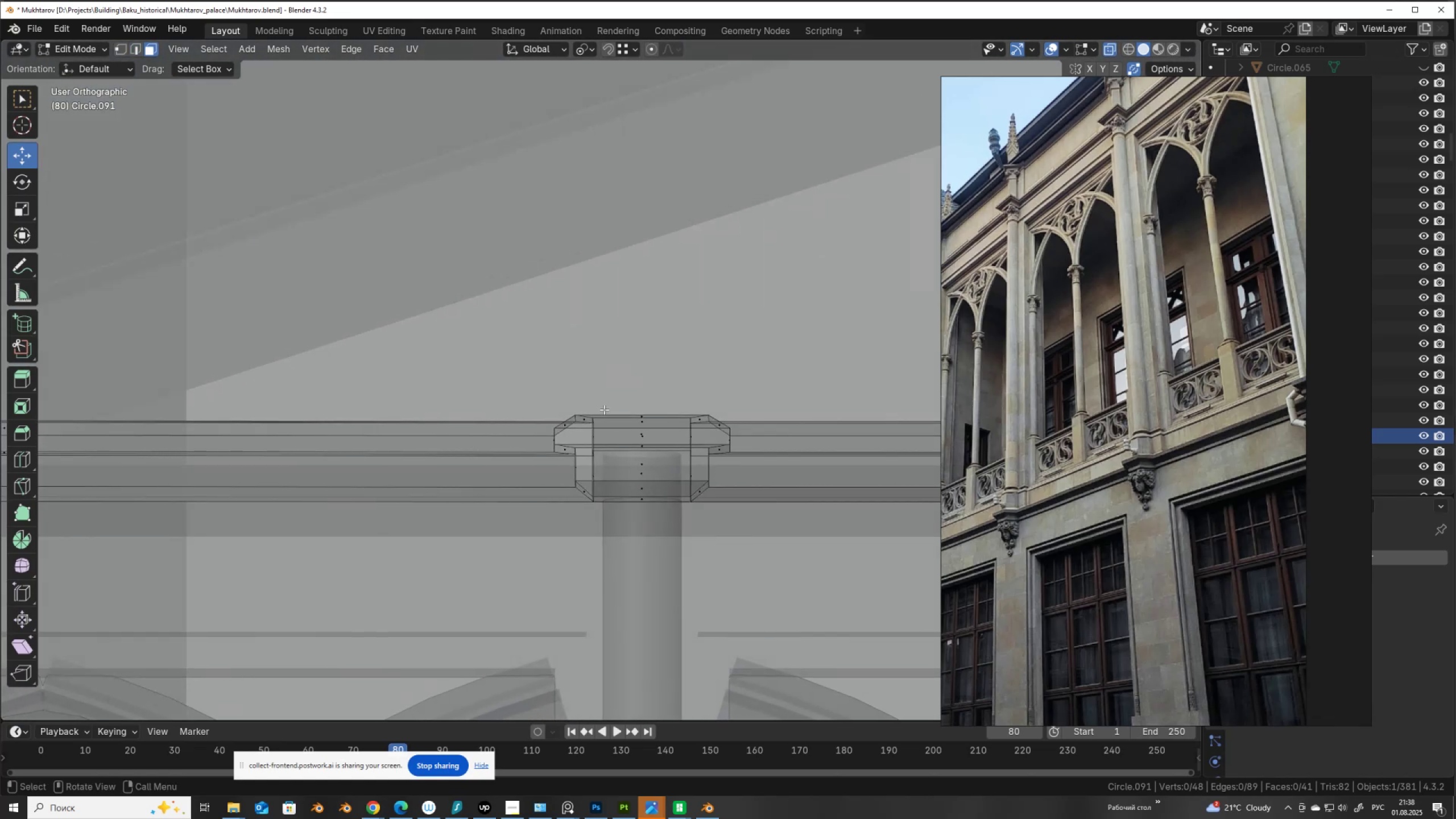 
left_click_drag(start_coordinate=[588, 403], to_coordinate=[599, 493])
 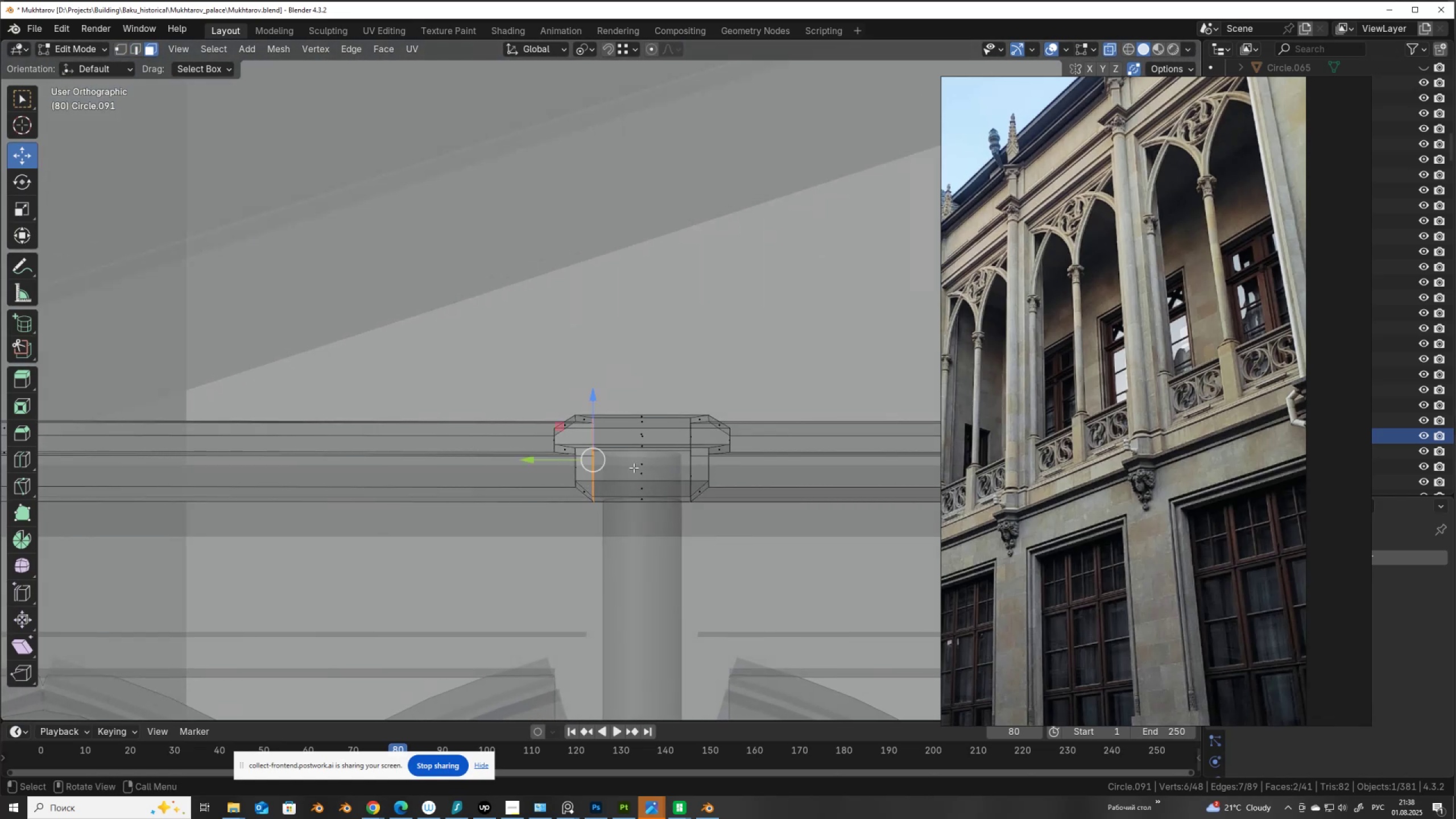 
hold_key(key=ShiftLeft, duration=1.11)
left_click_drag(start_coordinate=[684, 400], to_coordinate=[698, 488])
 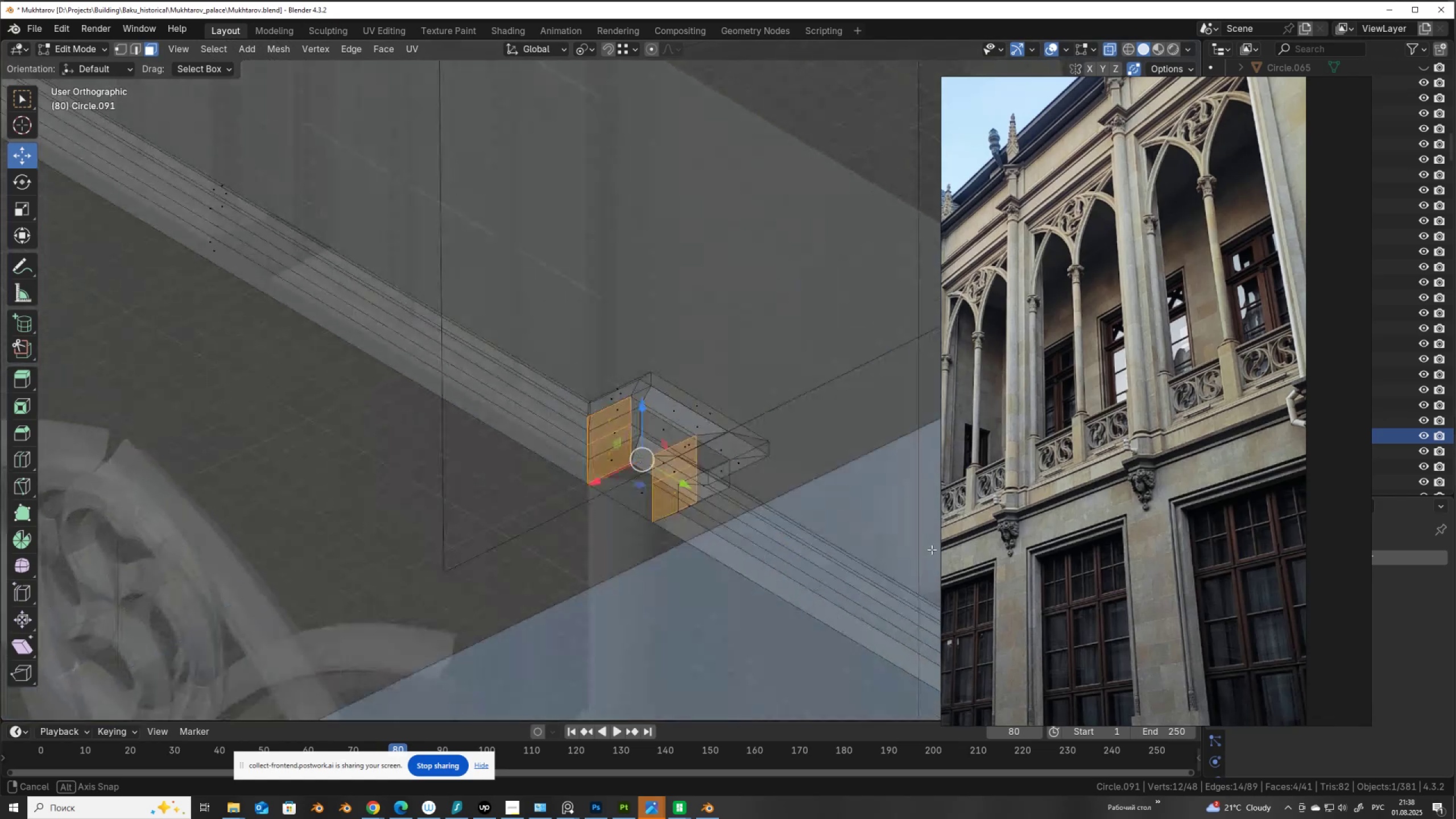 
scroll: coordinate [715, 442], scroll_direction: up, amount: 2.0
 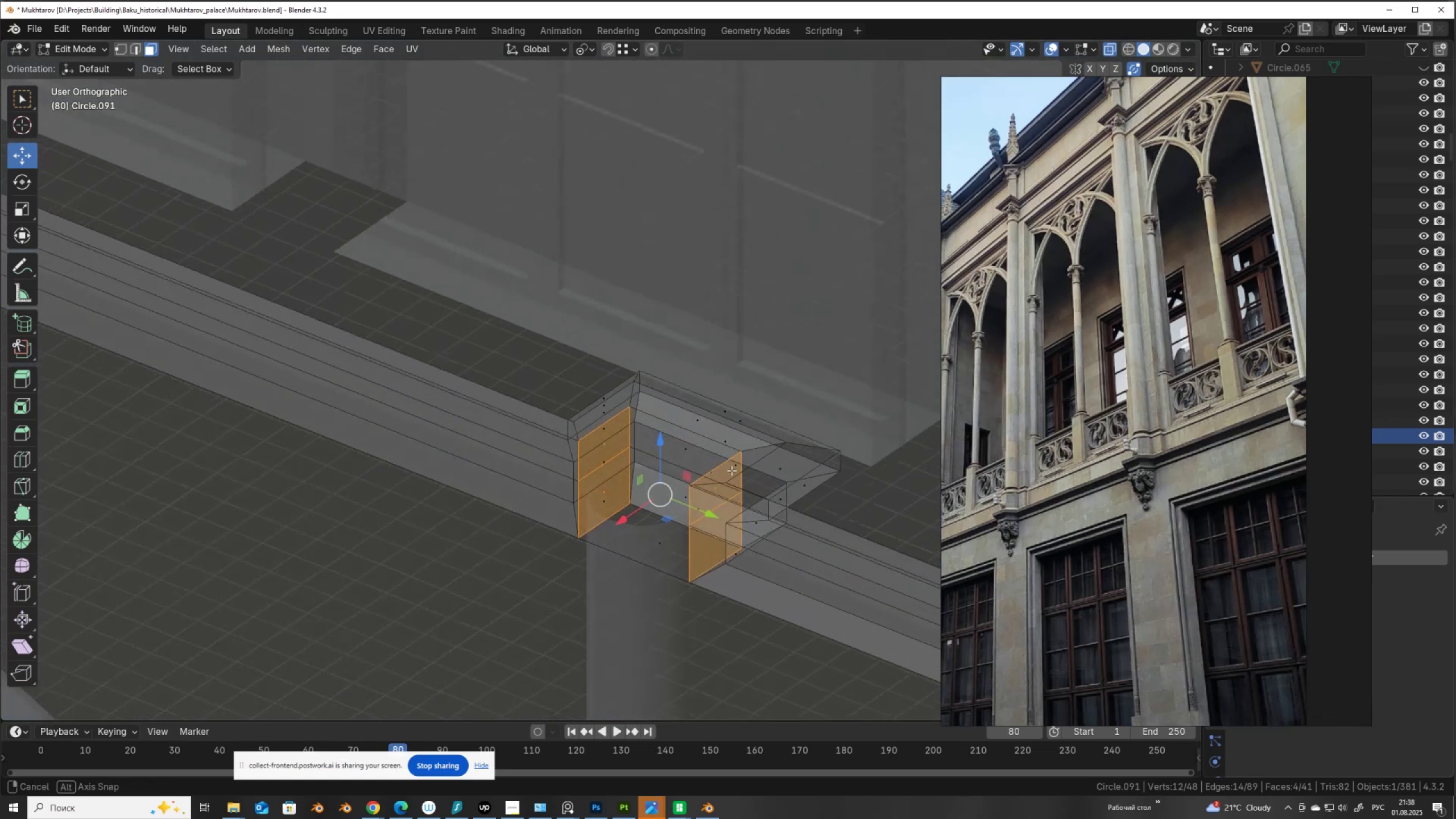 
hold_key(key=ShiftLeft, duration=0.49)
left_click([686, 447])
 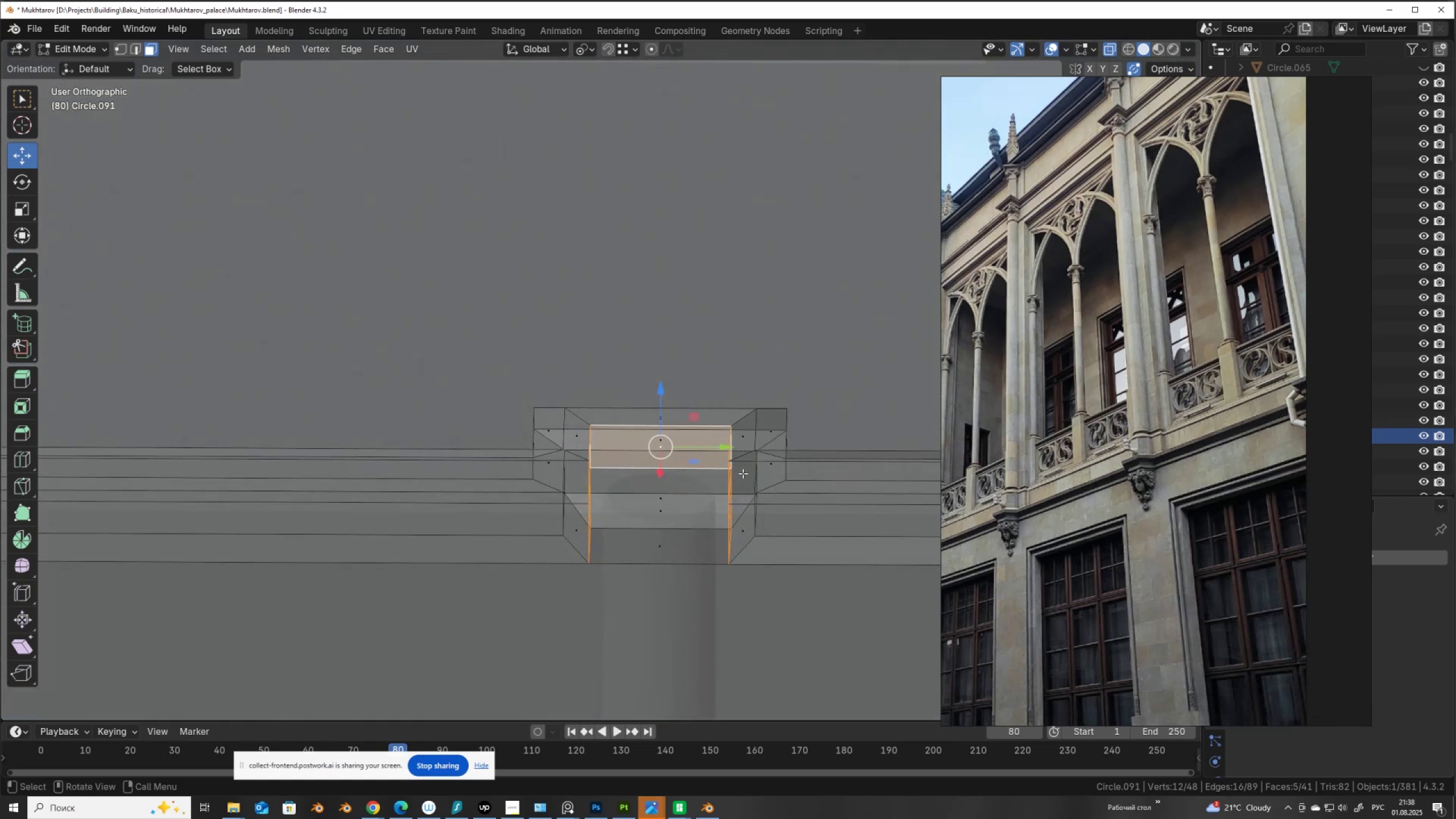 
key(Shift+ShiftLeft)
 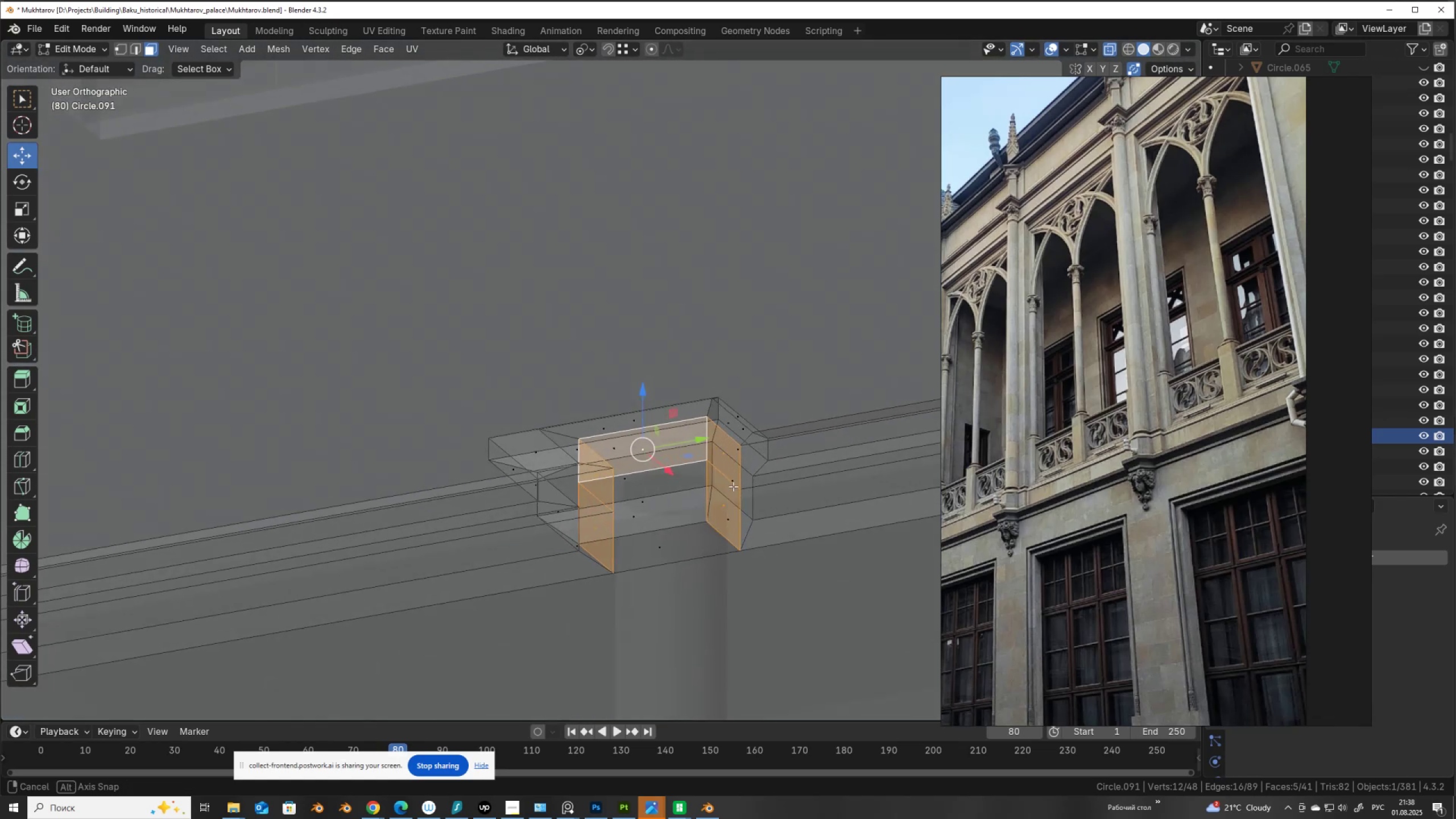 
hold_key(key=ShiftLeft, duration=0.5)
left_click([645, 502])
 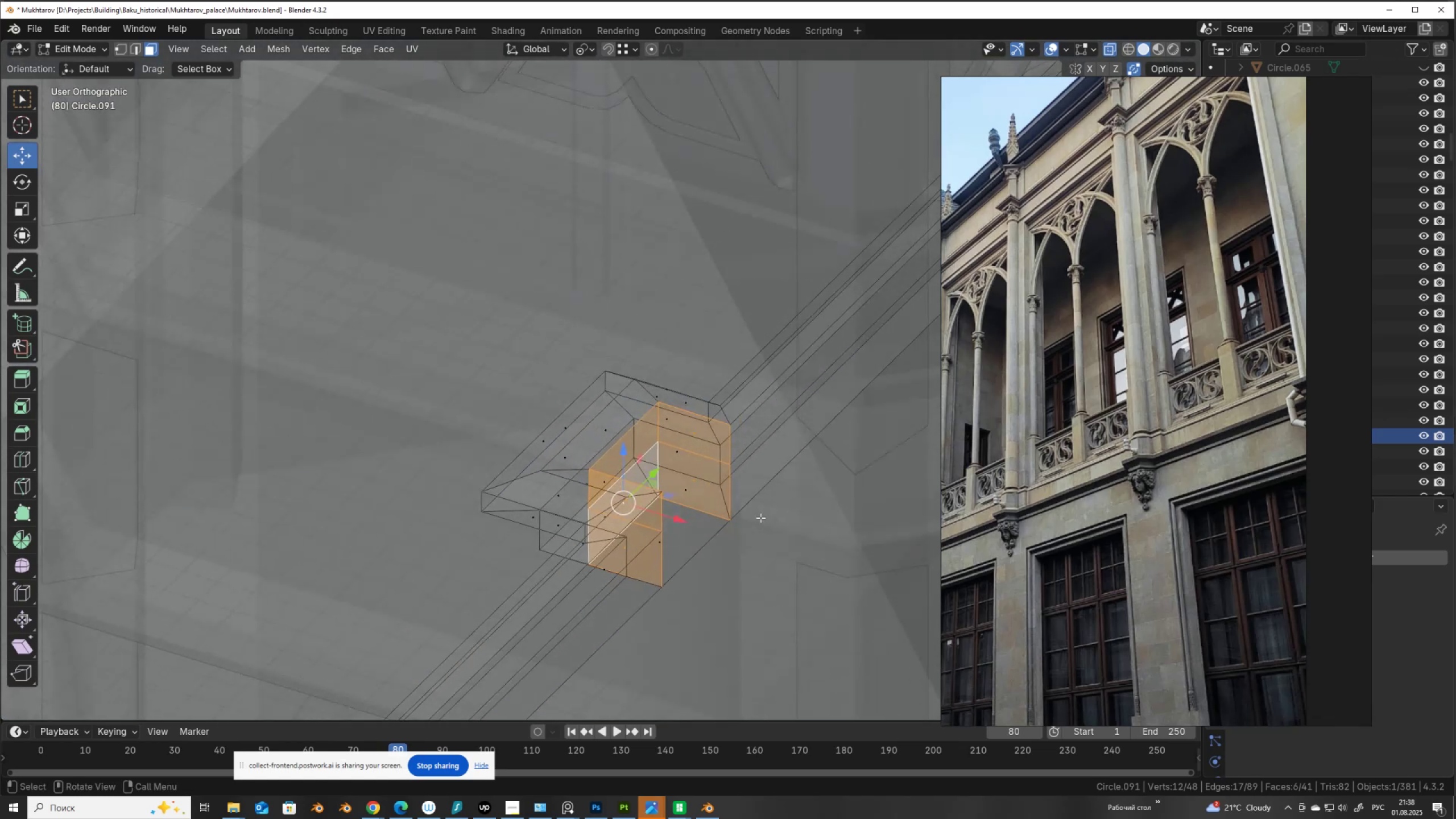 
key(X)
 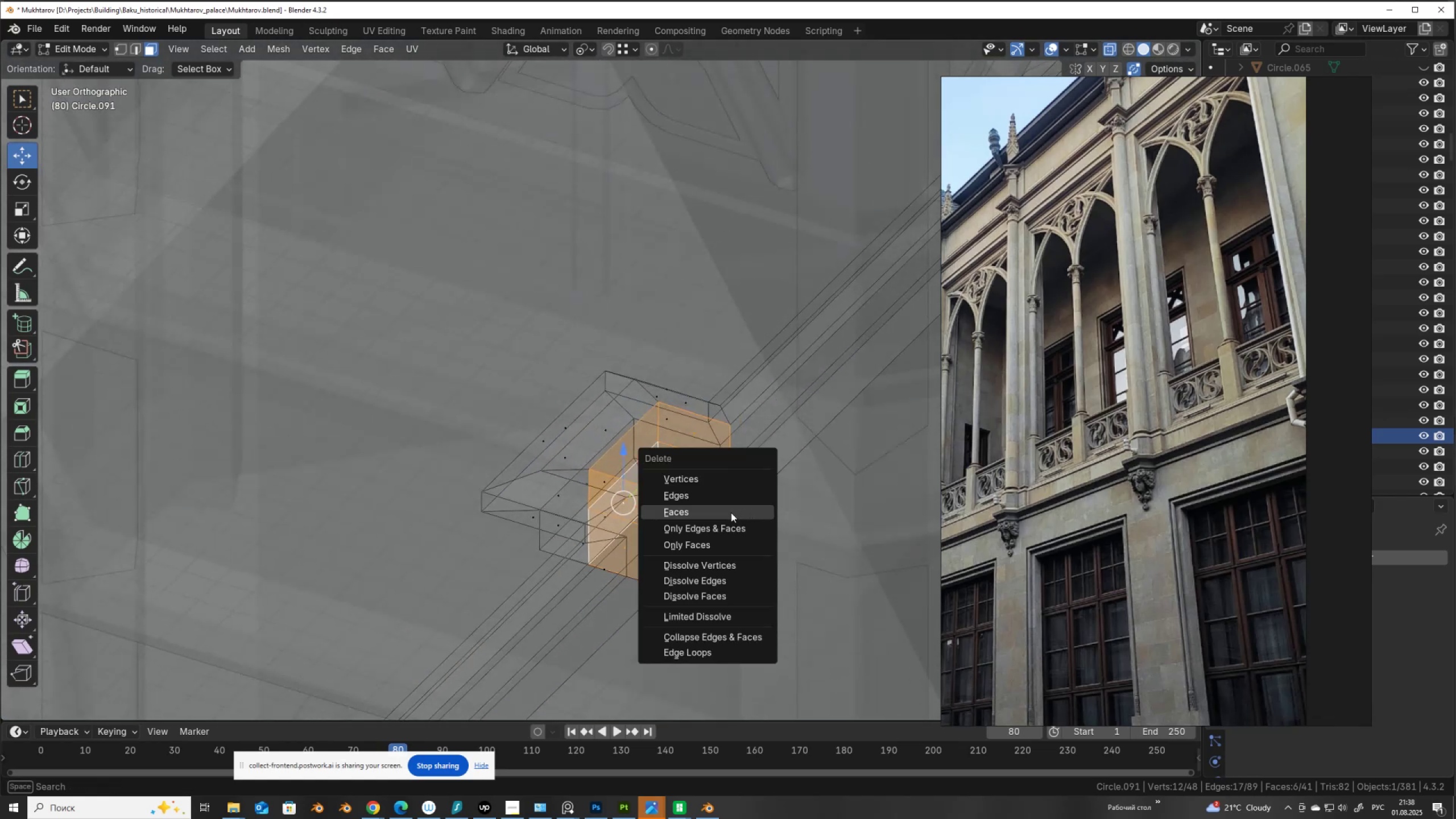 
left_click([730, 512])
 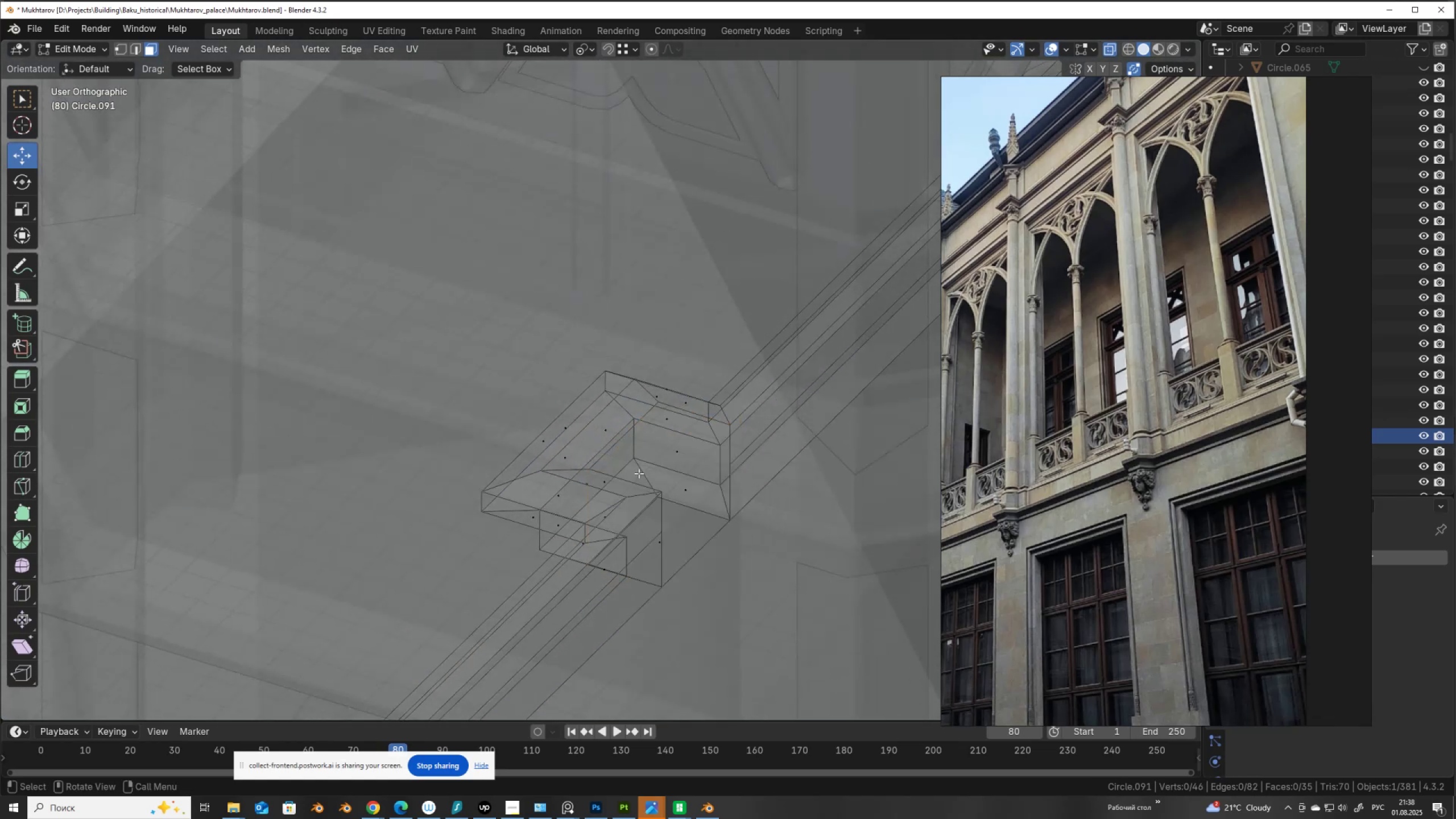 
key(2)
 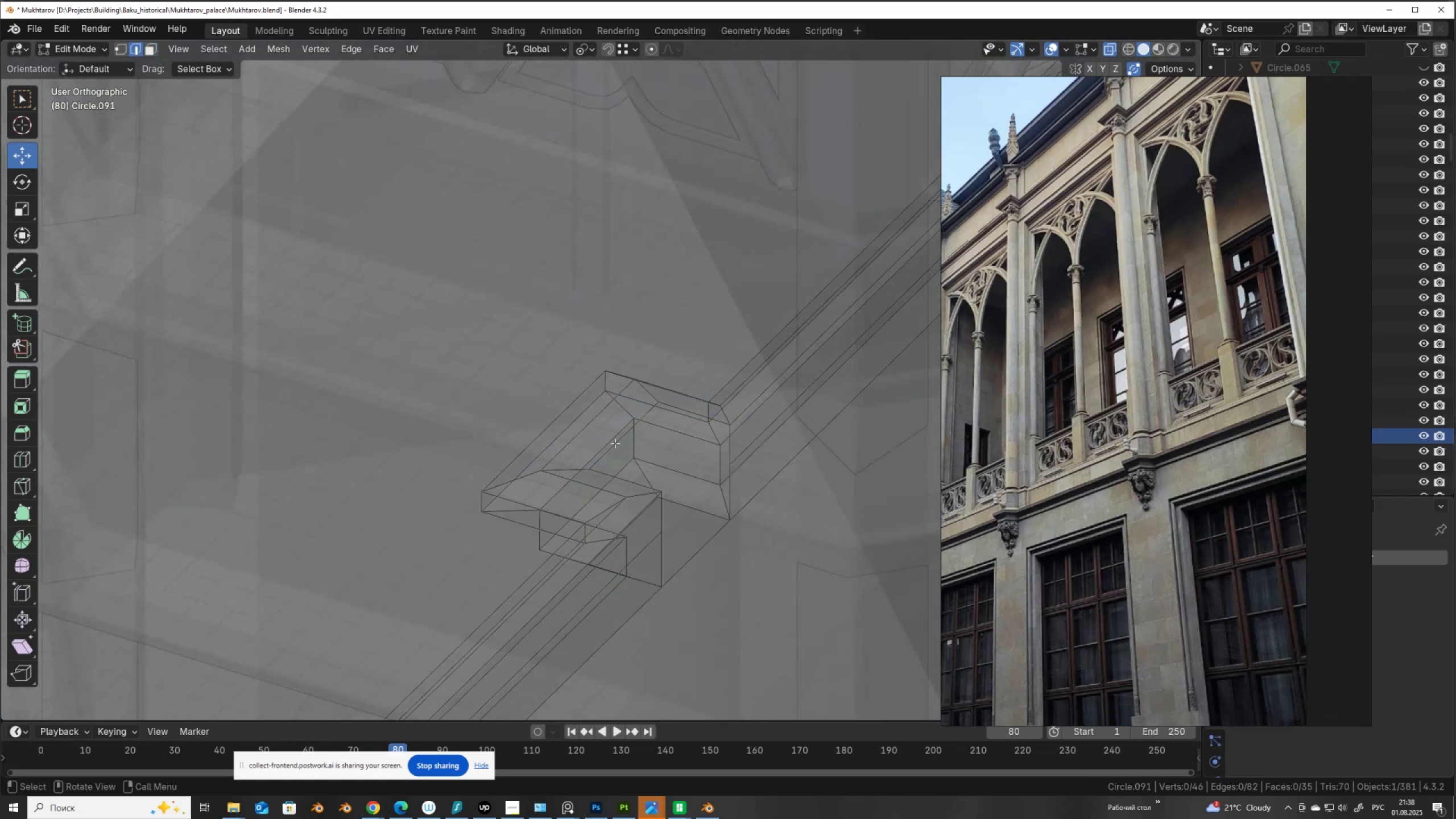 
left_click([615, 443])
 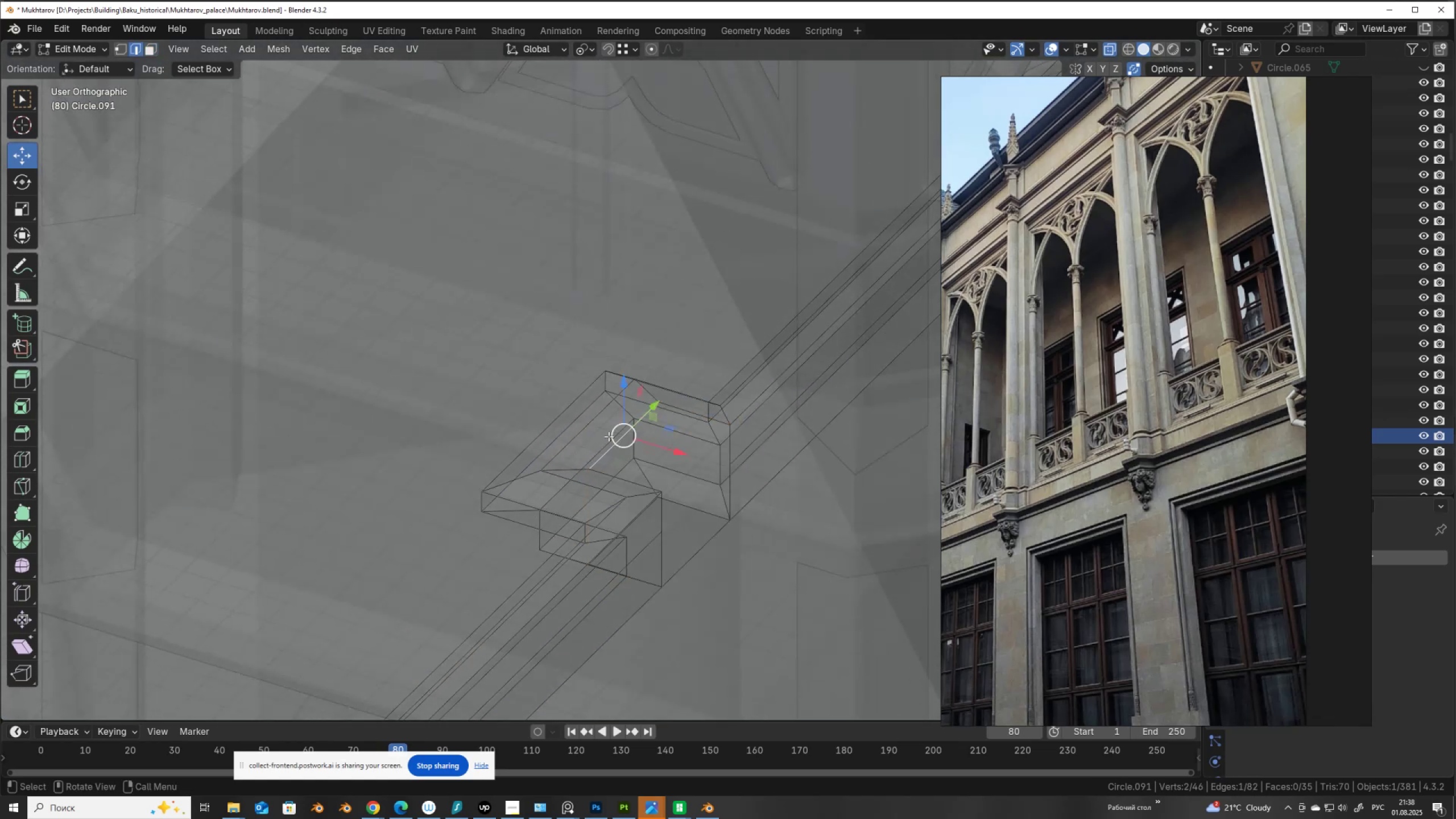 
left_click([609, 436])
 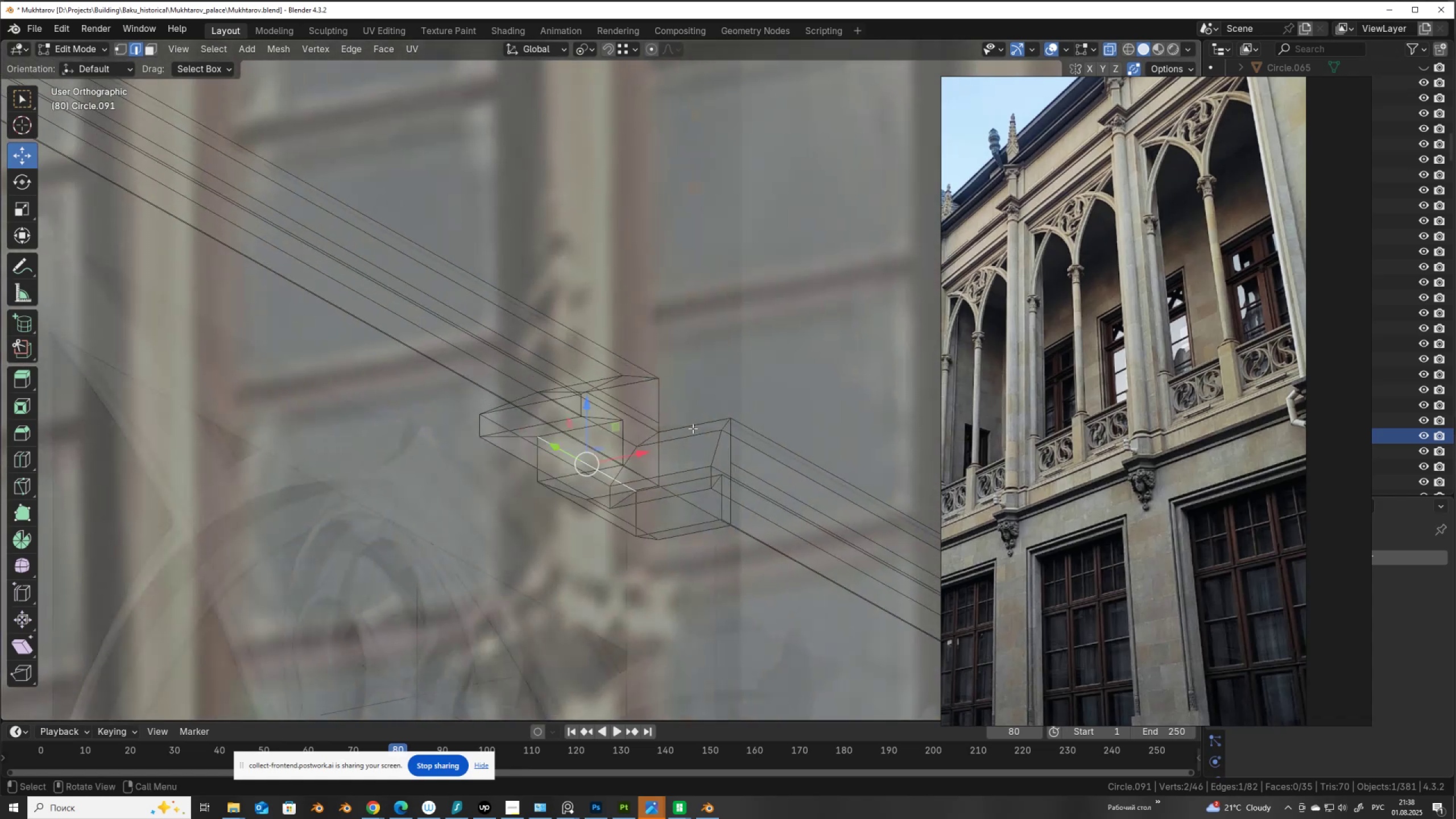 
left_click([646, 426])
 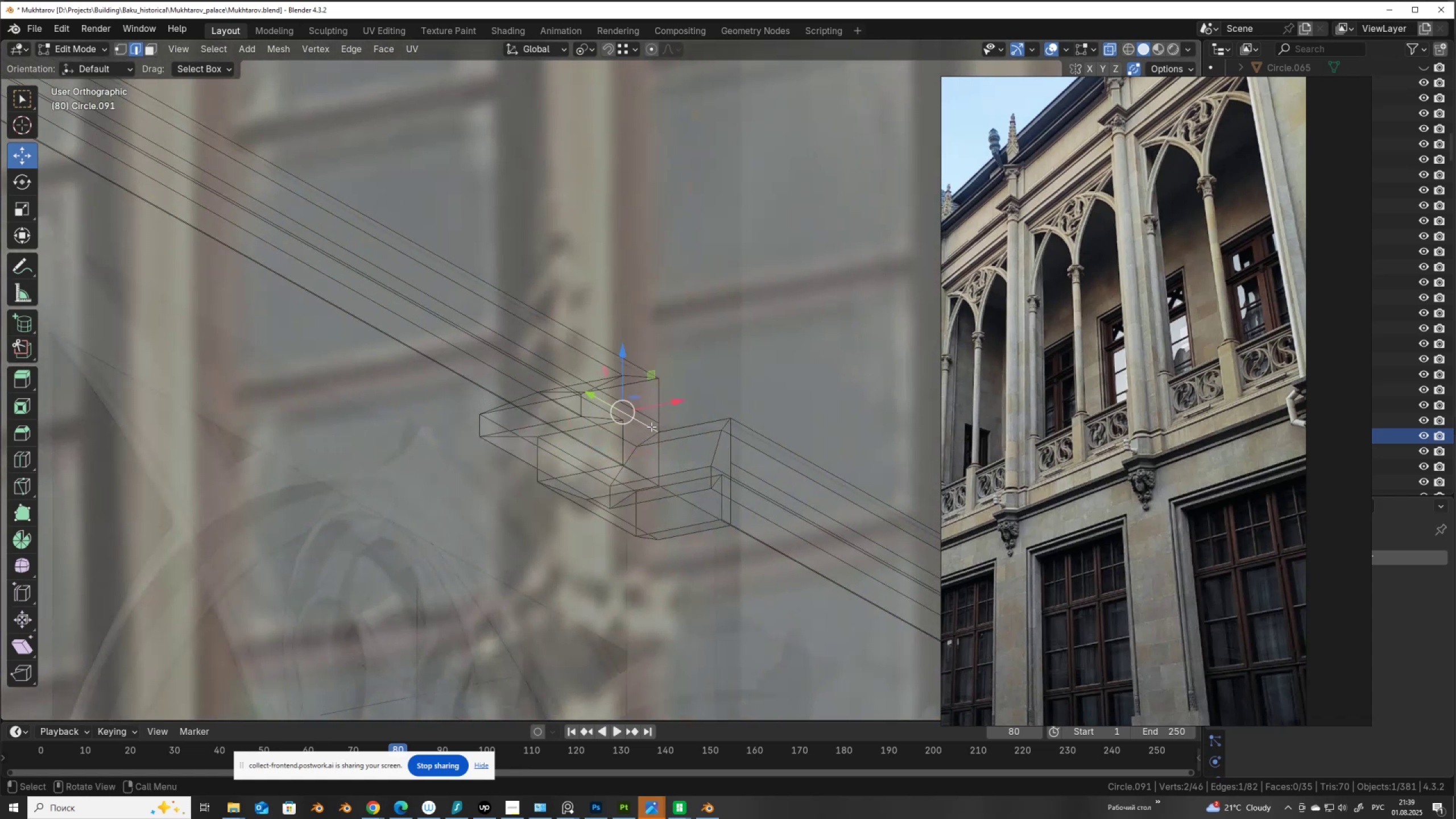 
key(F)
 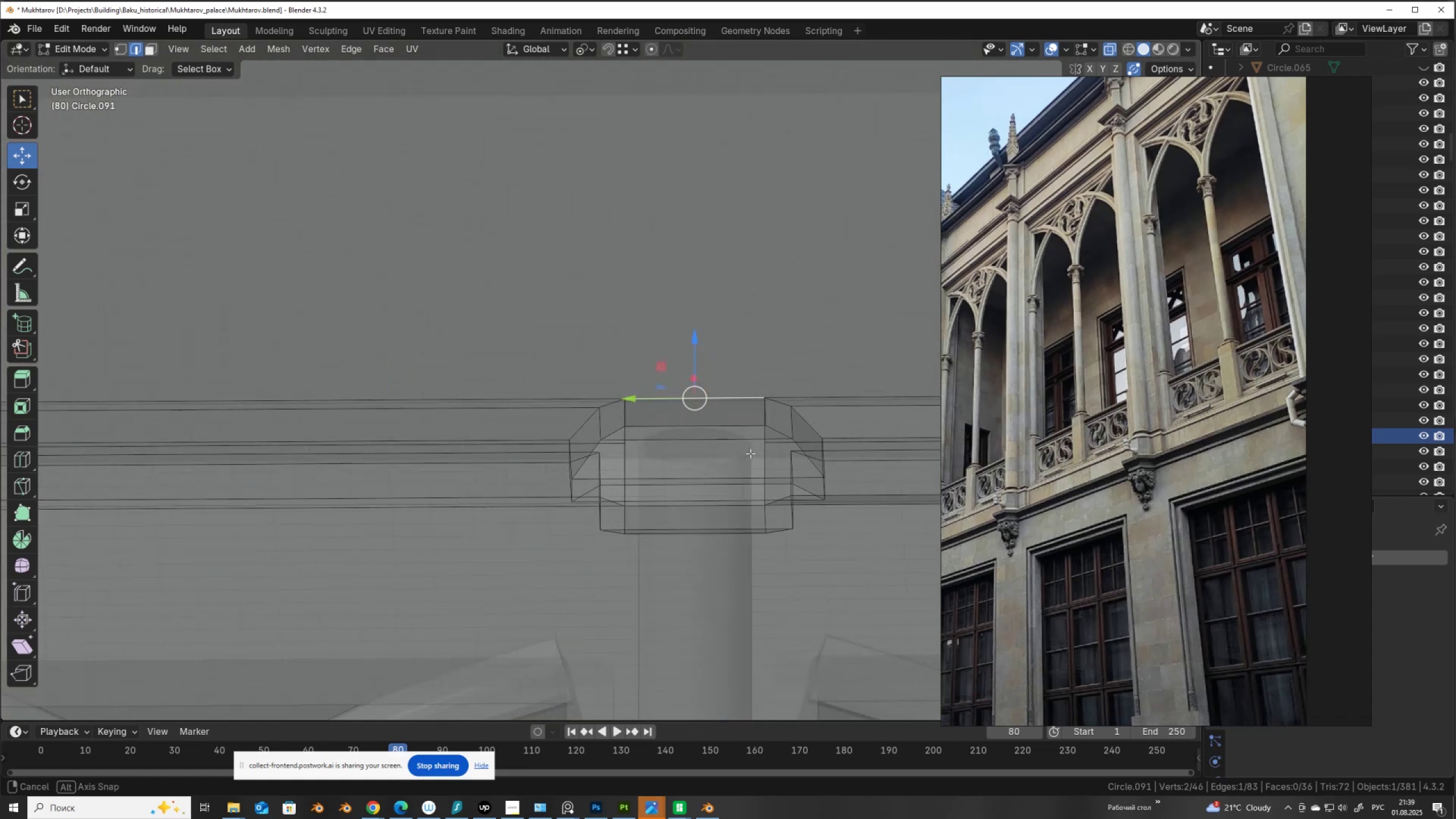 
key(Alt+AltLeft)
 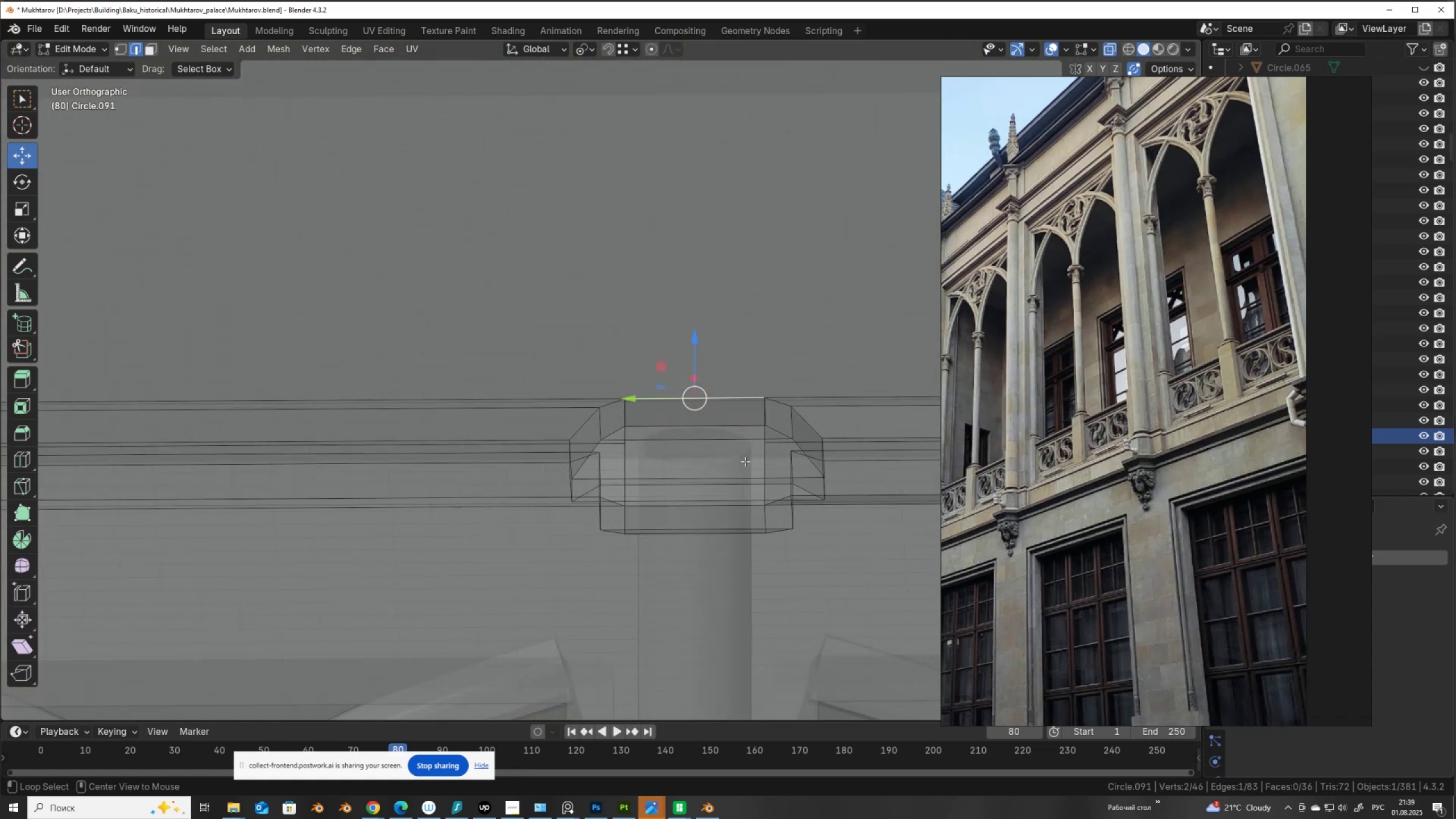 
key(Alt+Z)
 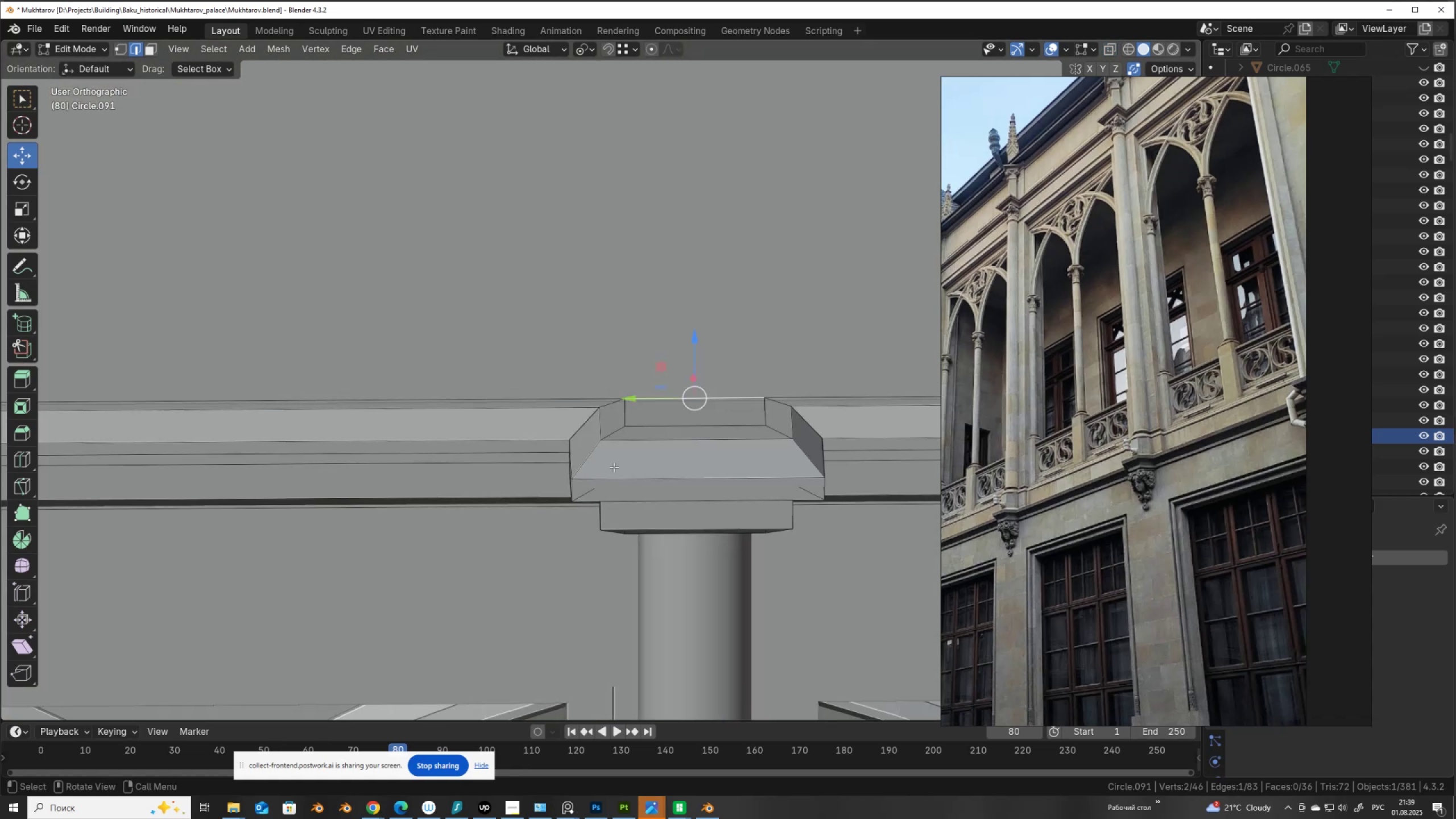 
scroll: coordinate [624, 522], scroll_direction: down, amount: 9.0
 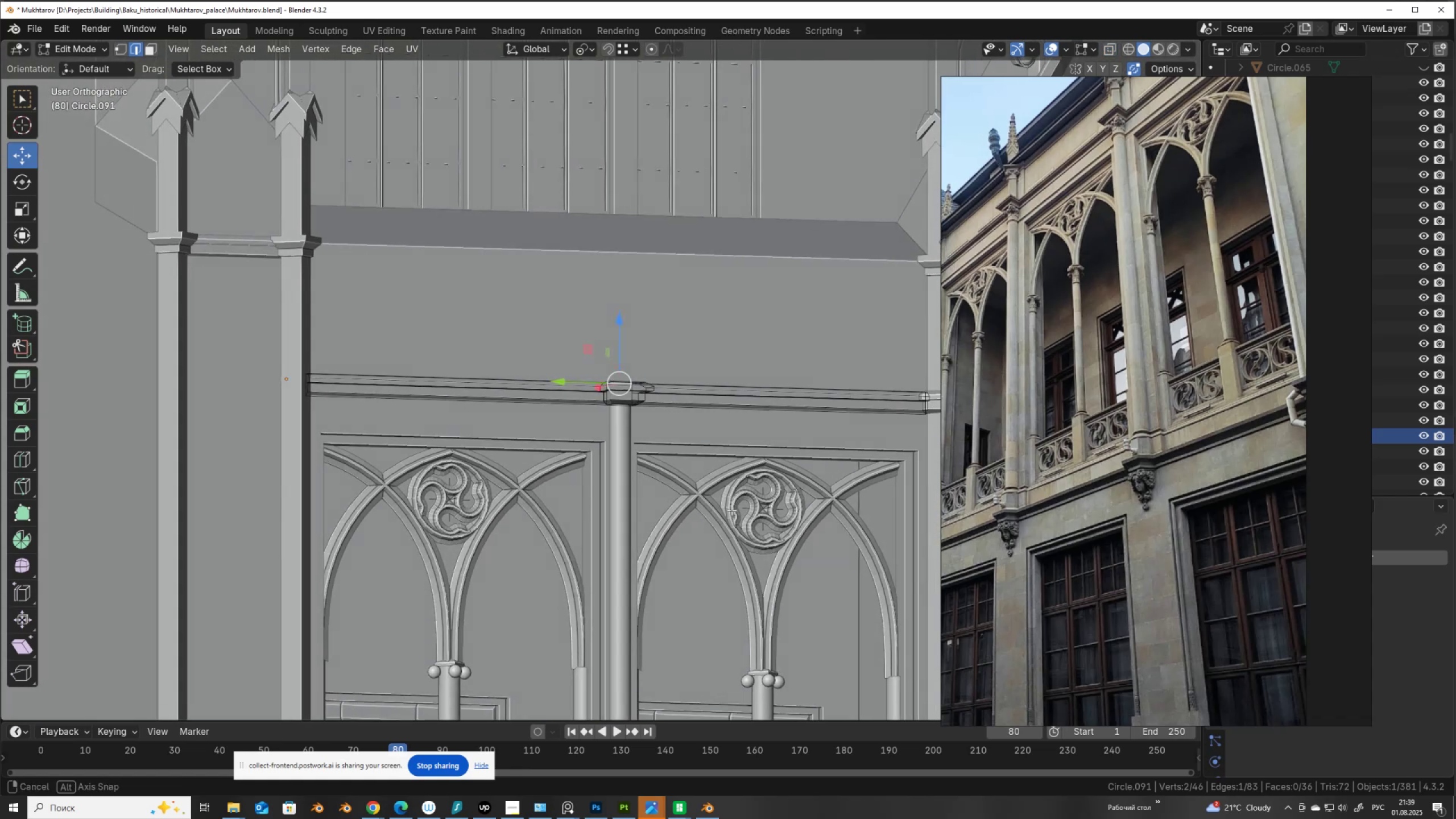 
hold_key(key=ShiftLeft, duration=0.63)
 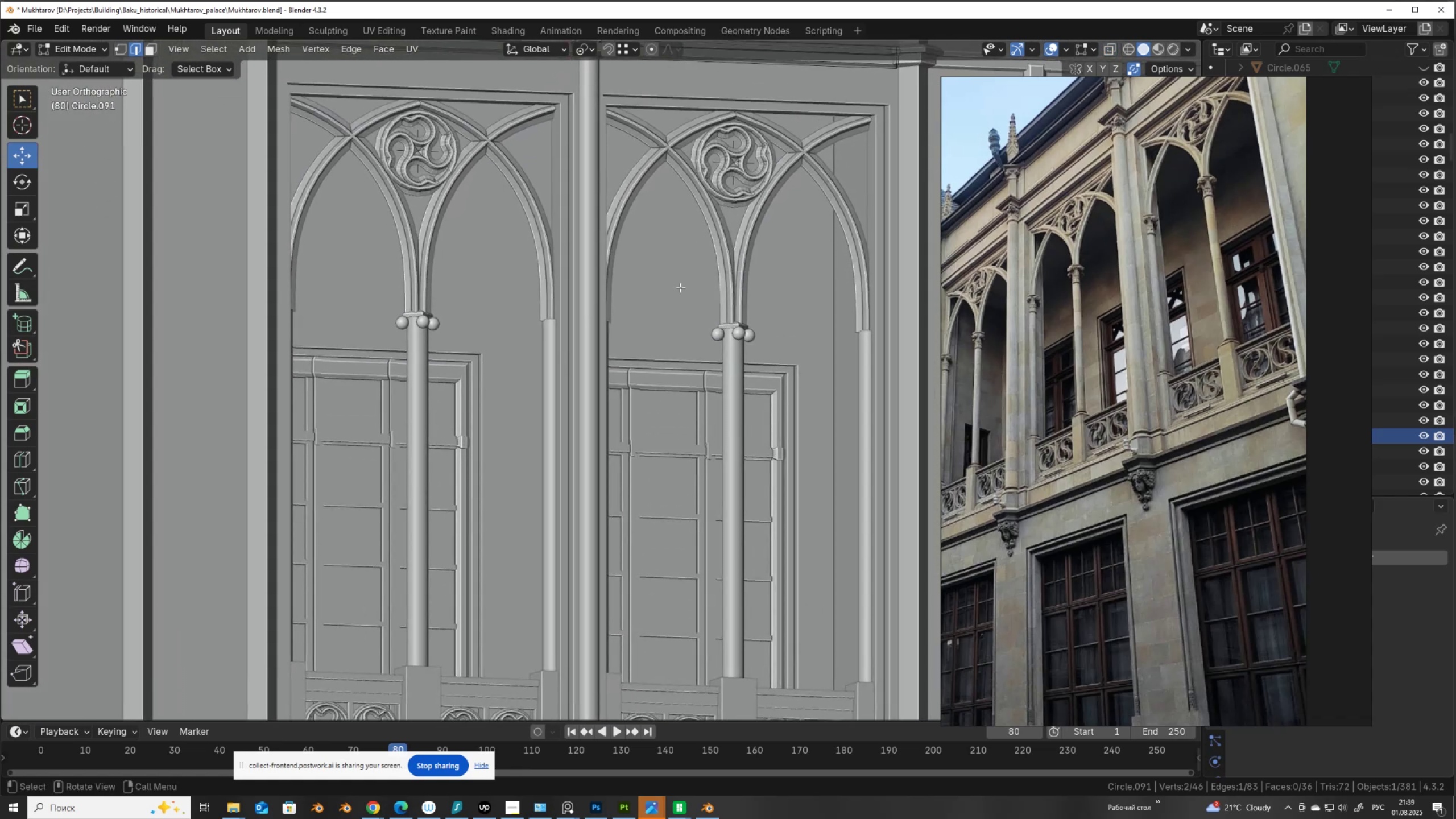 
scroll: coordinate [657, 348], scroll_direction: down, amount: 3.0
 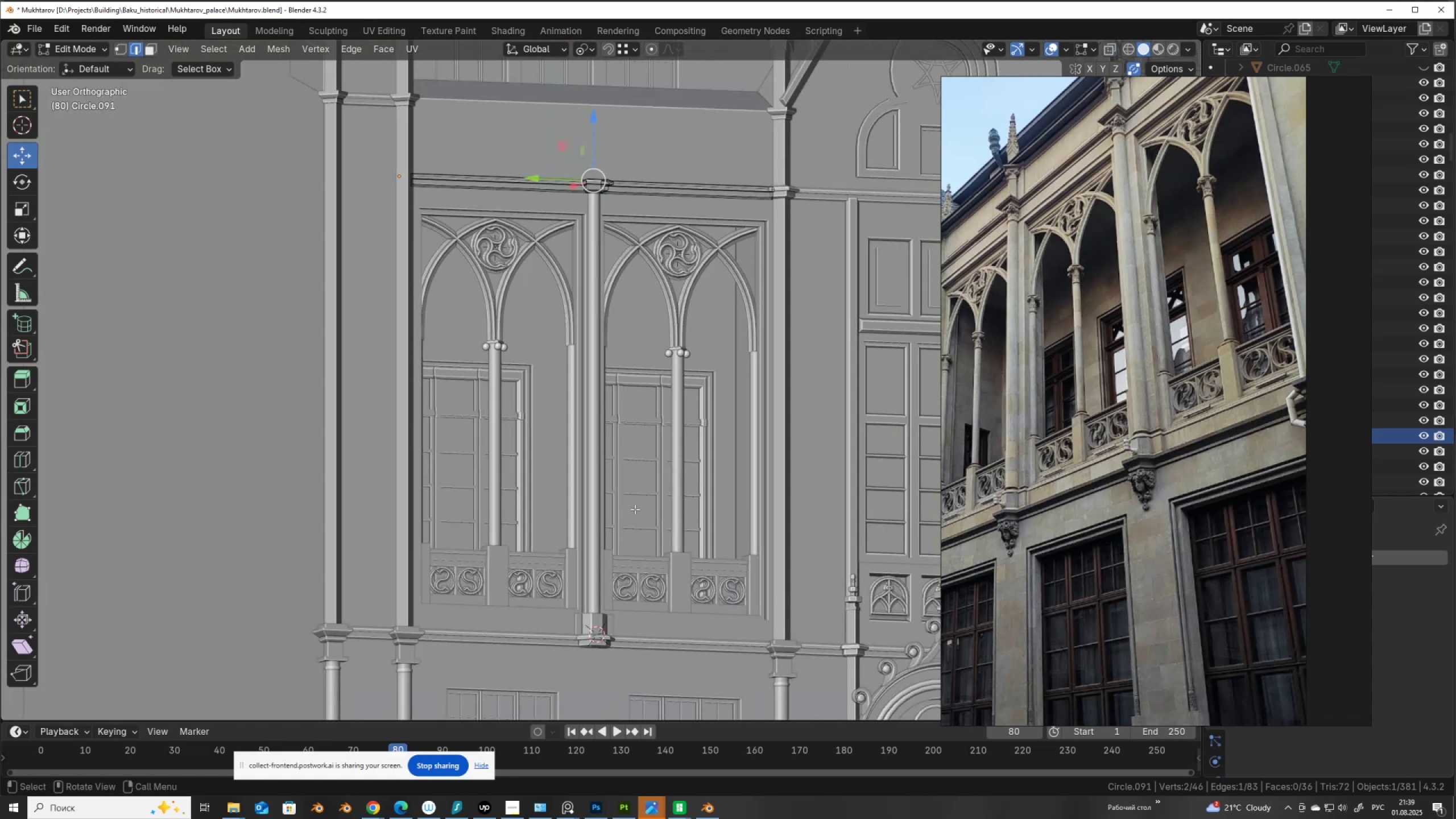 
hold_key(key=ShiftLeft, duration=0.36)
 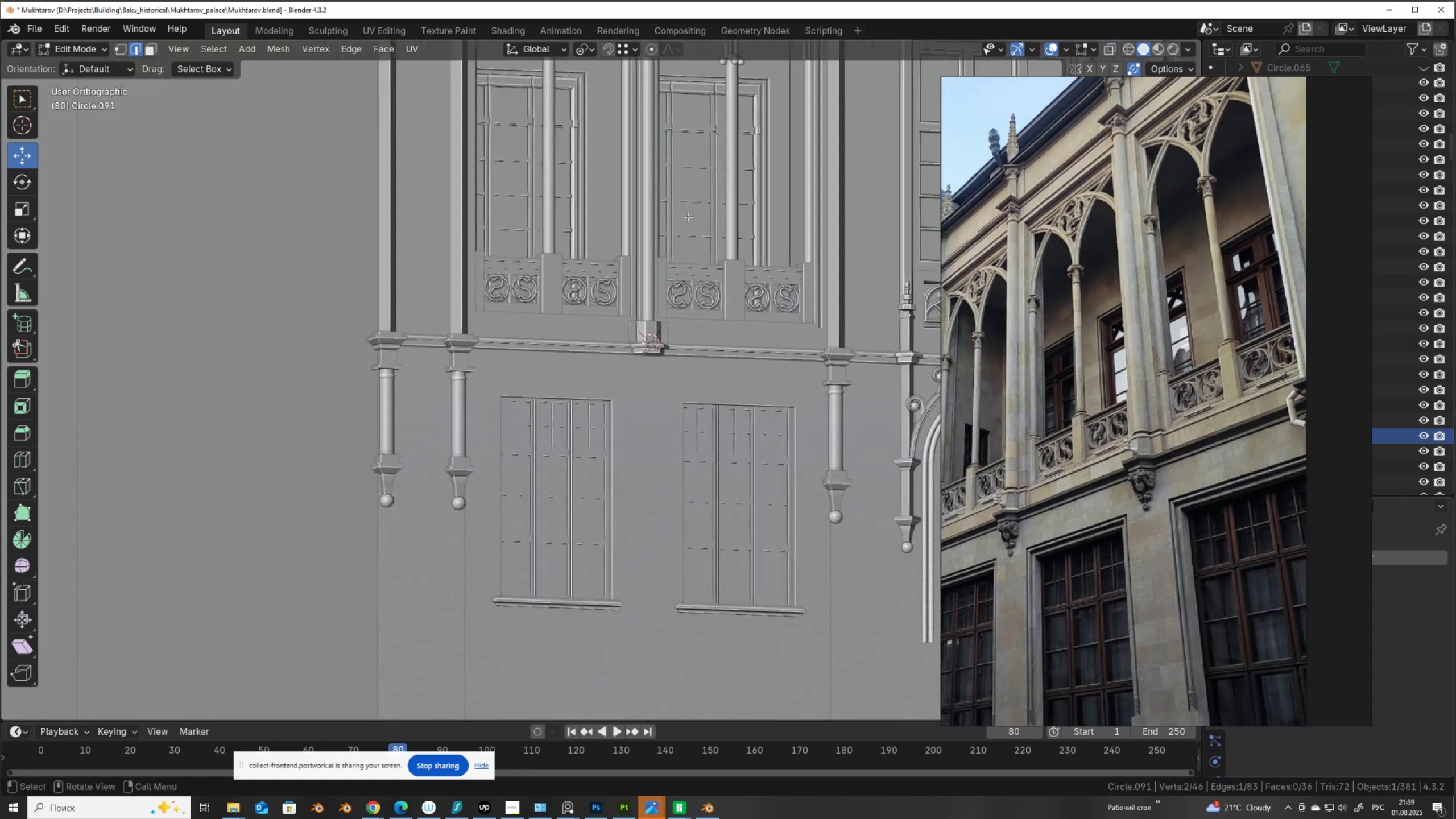 
scroll: coordinate [721, 339], scroll_direction: up, amount: 5.0
 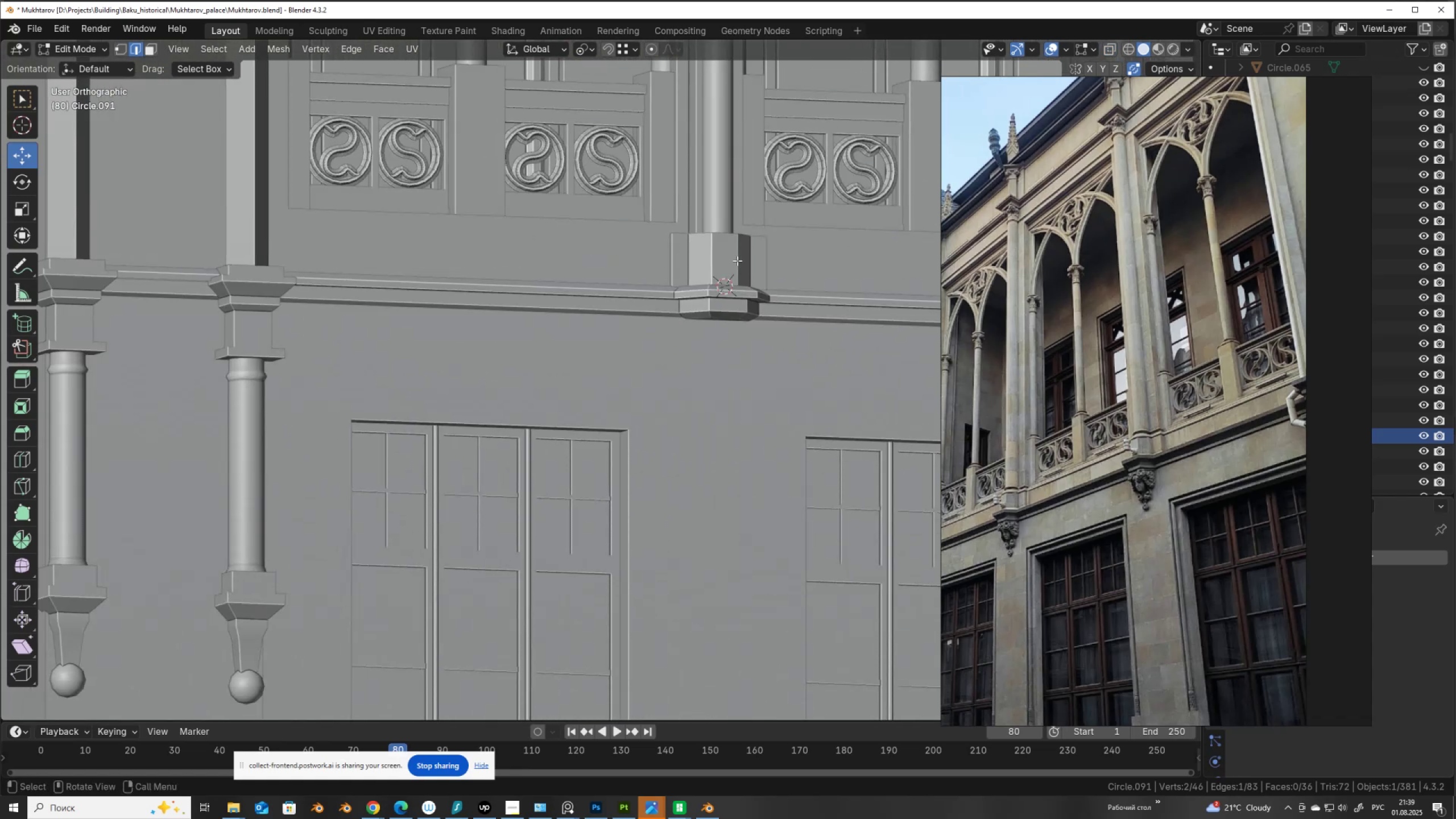 
key(Tab)
 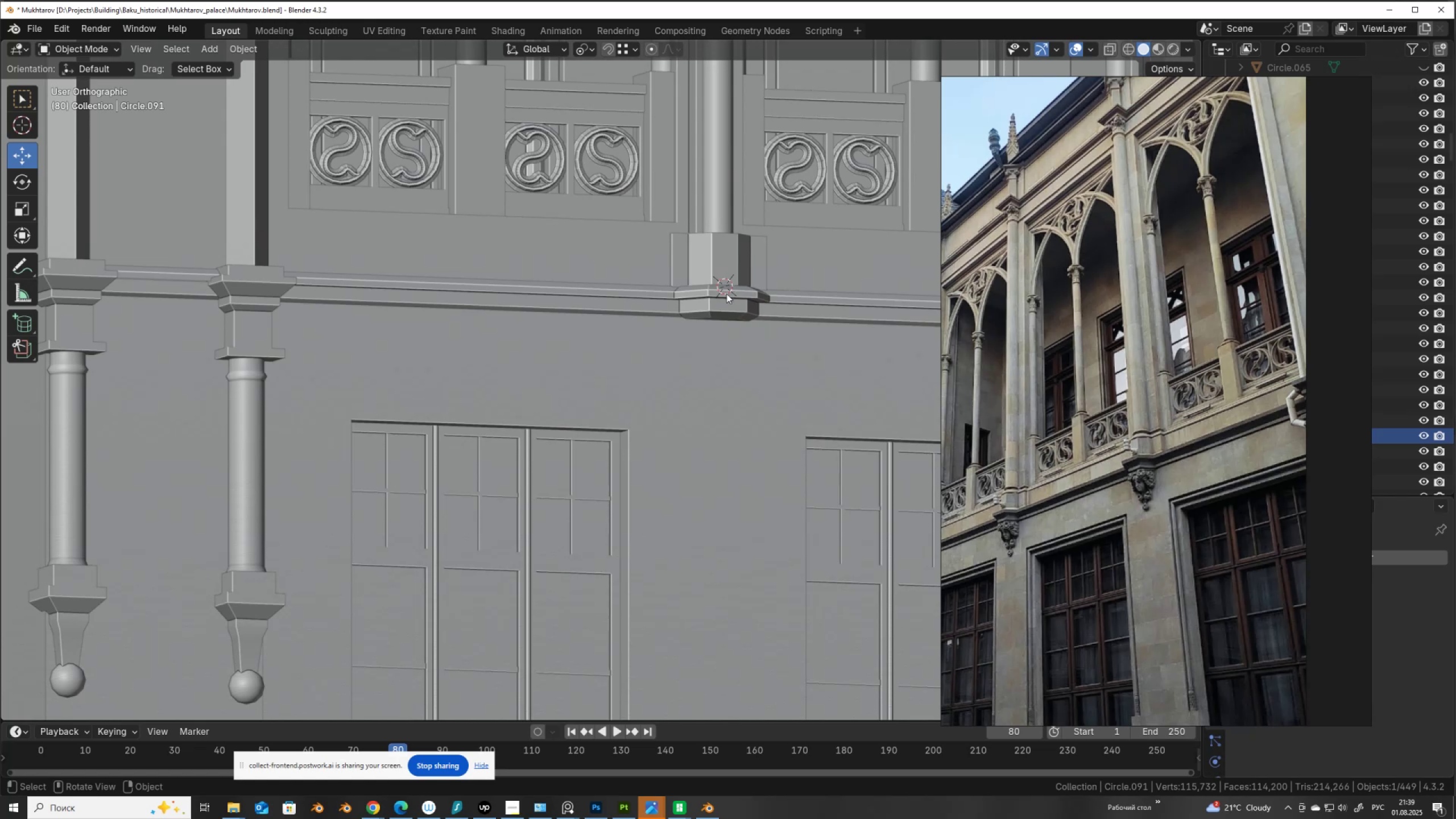 
left_click([726, 293])
 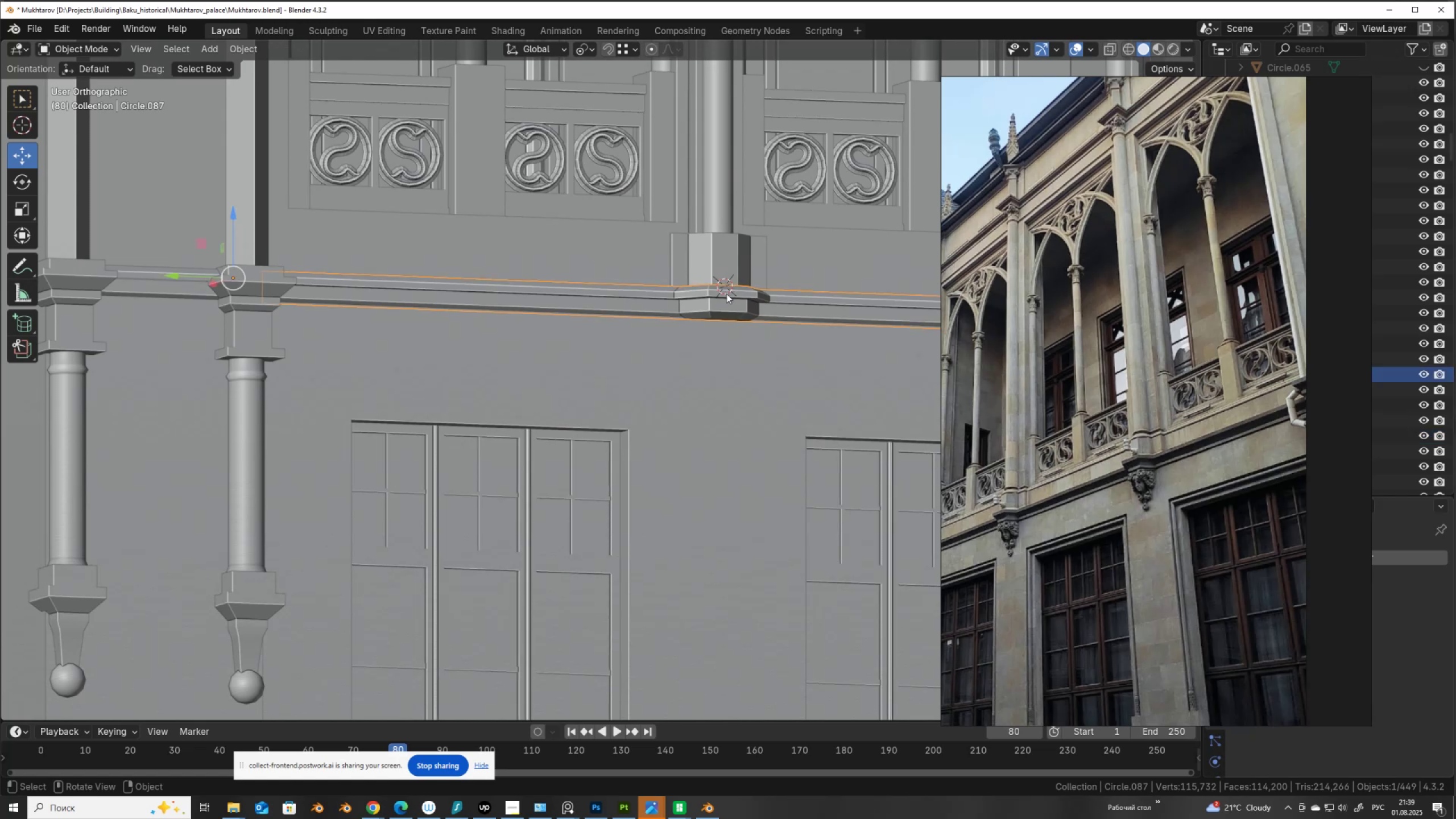 
key(Tab)
 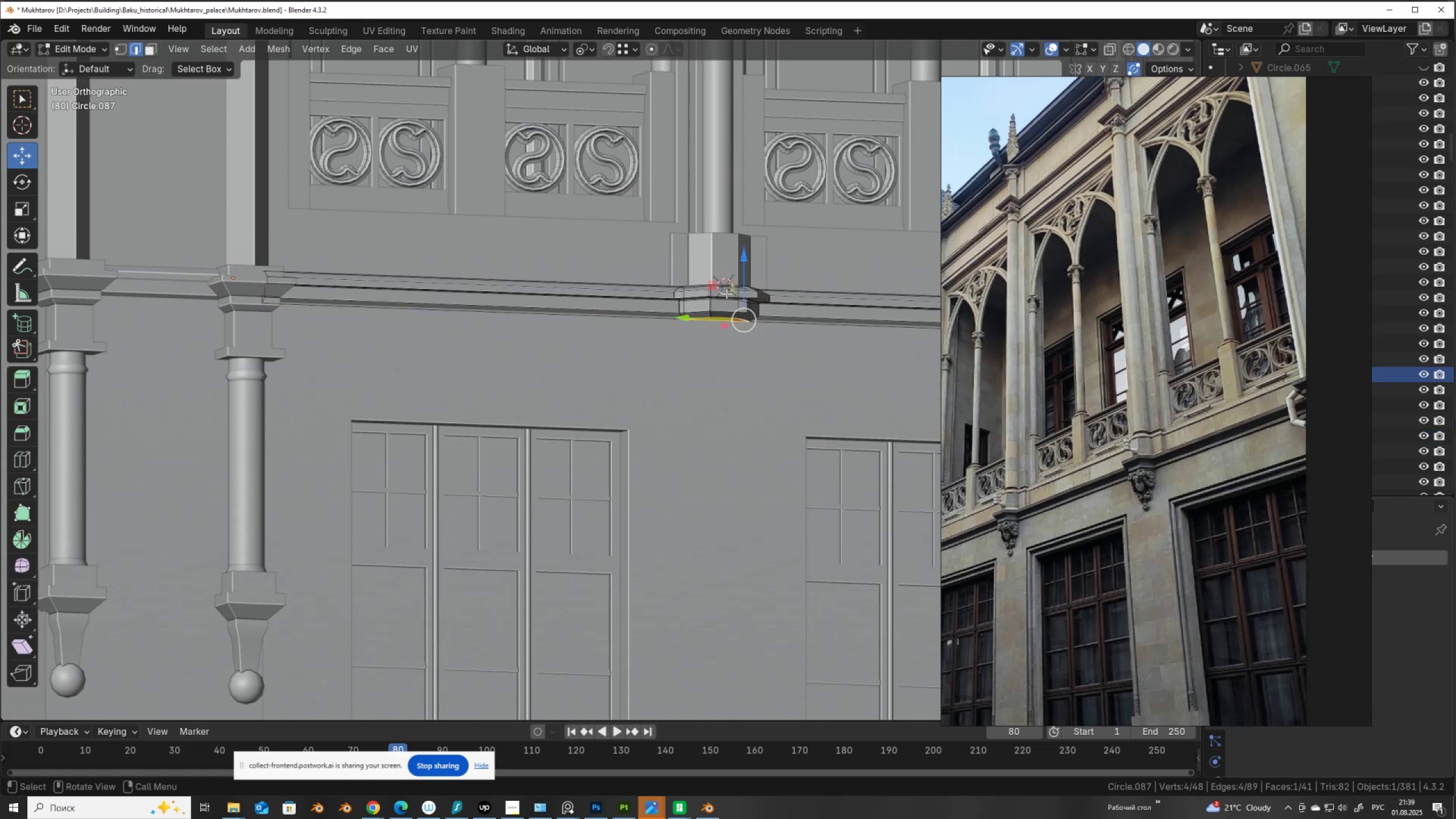 
scroll: coordinate [726, 293], scroll_direction: up, amount: 3.0
 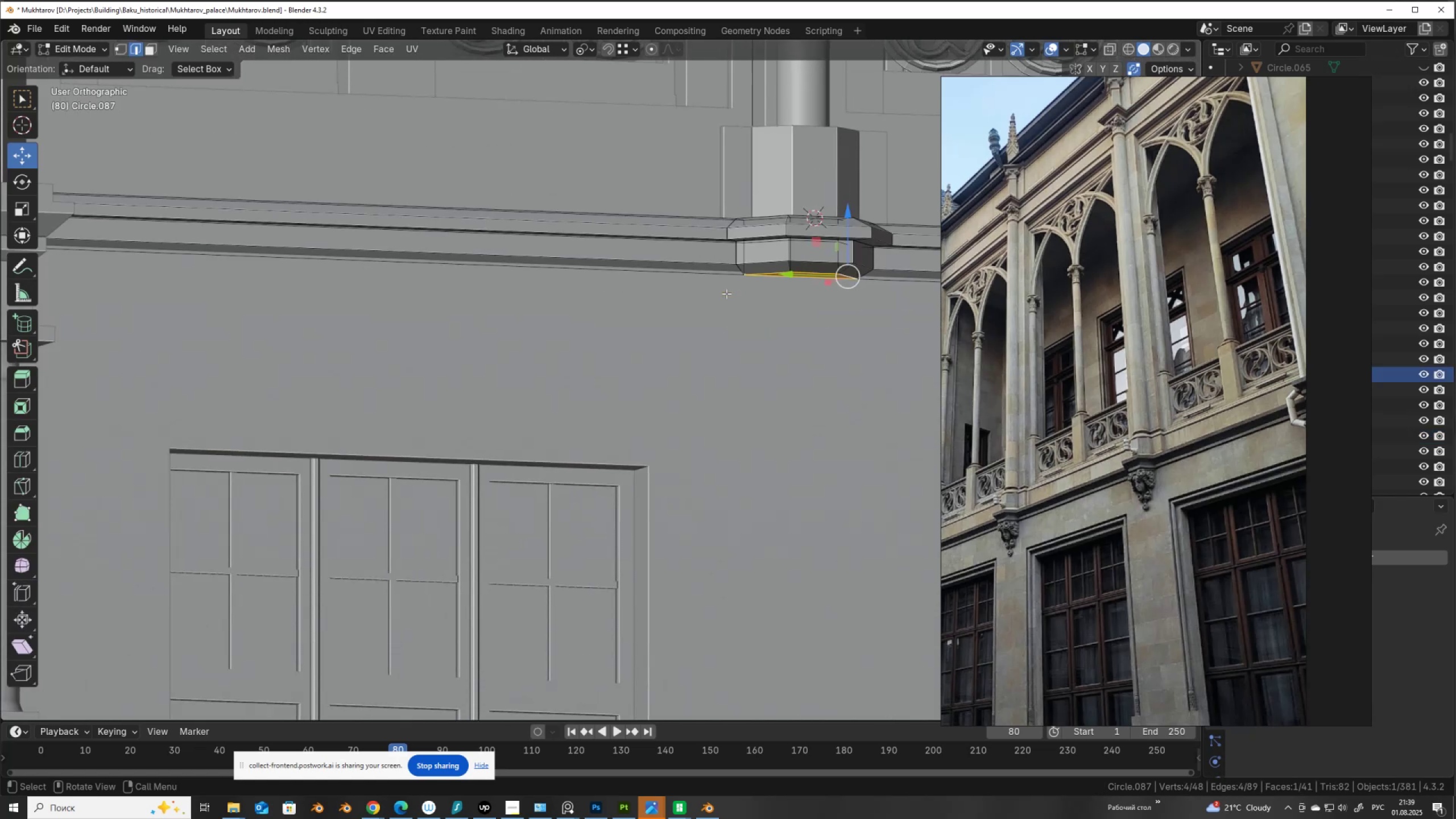 
key(Shift+ShiftLeft)
 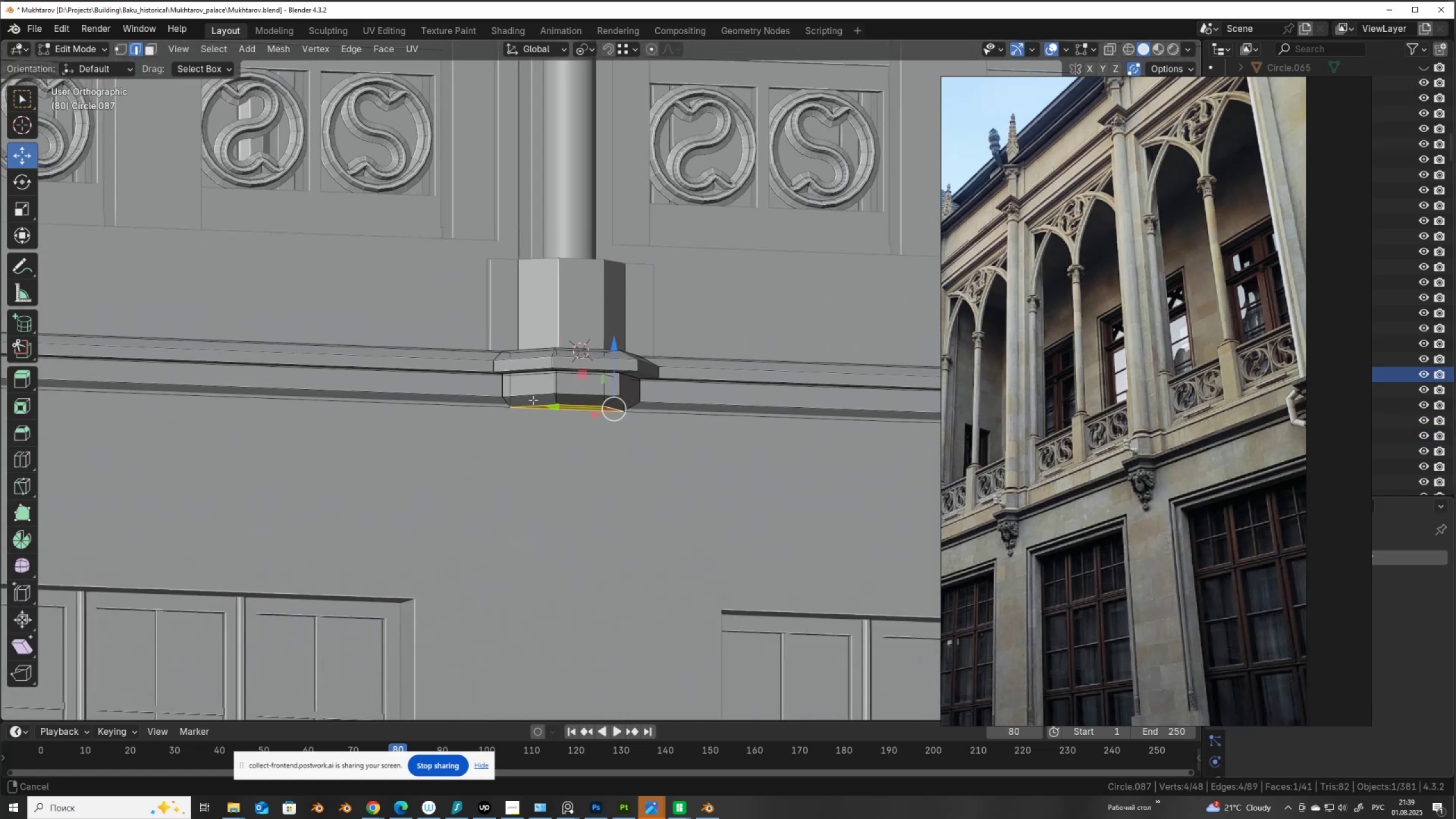 
scroll: coordinate [533, 400], scroll_direction: up, amount: 7.0
 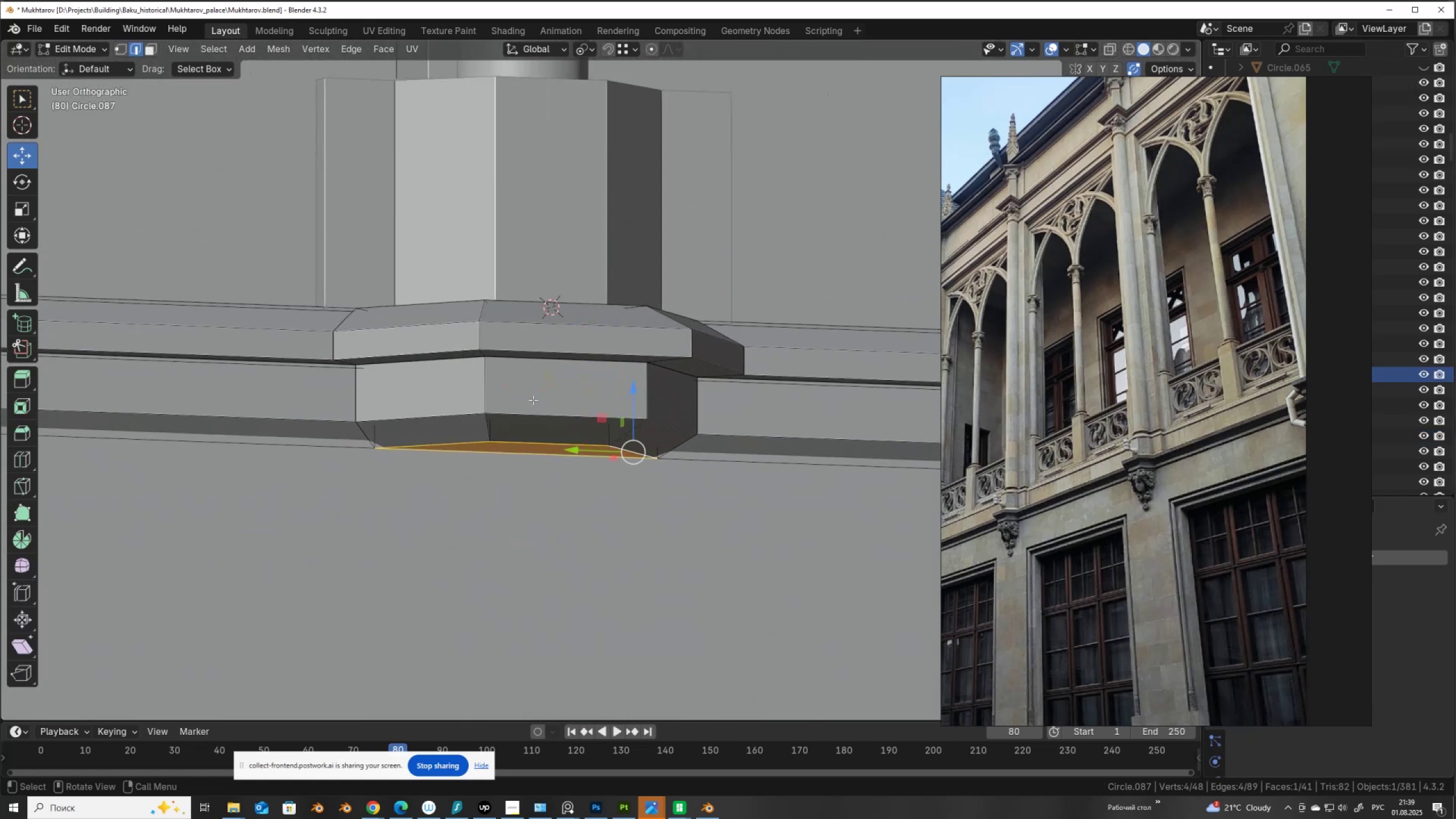 
key(Alt+AltLeft)
 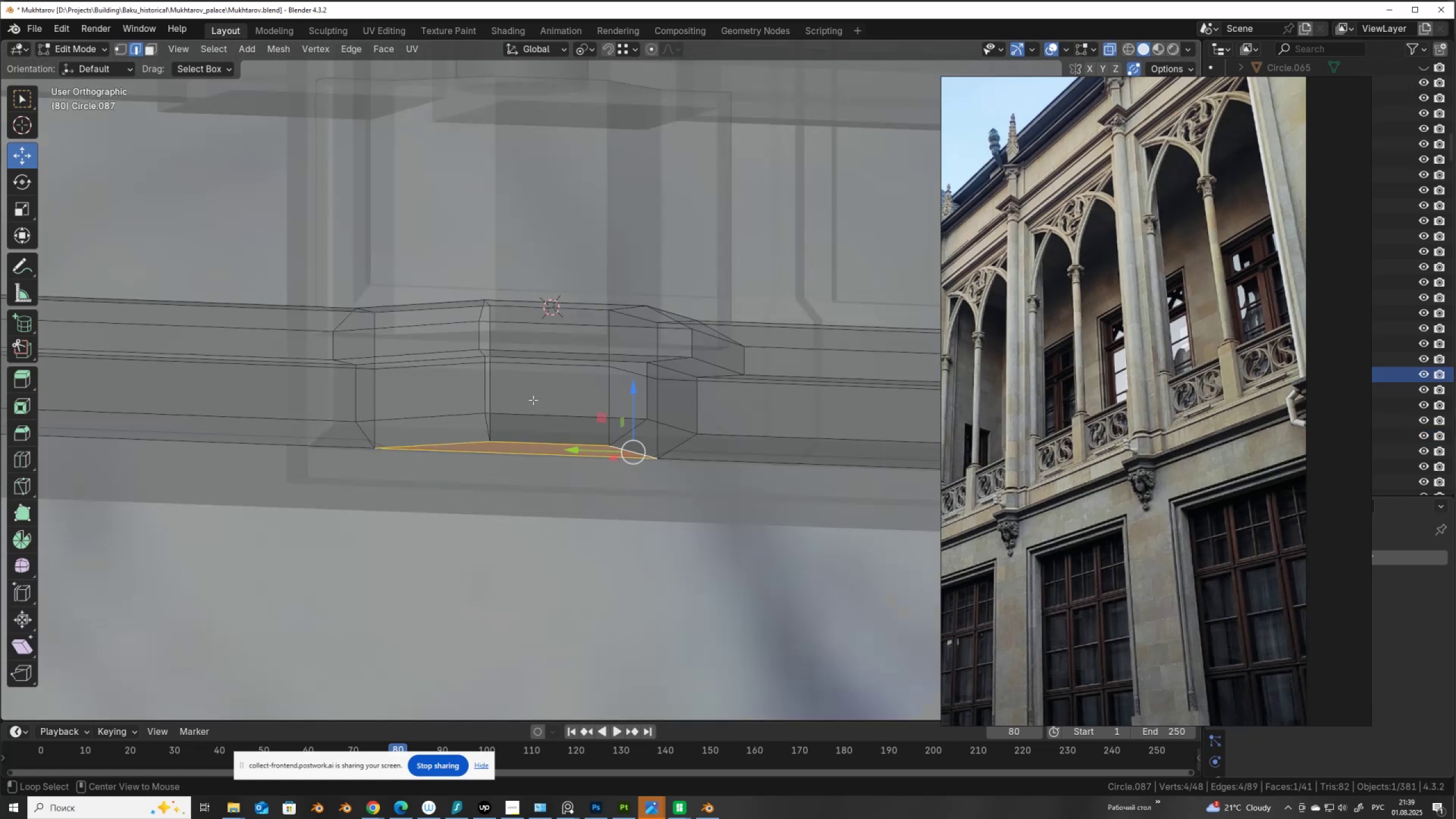 
key(Alt+Z)
 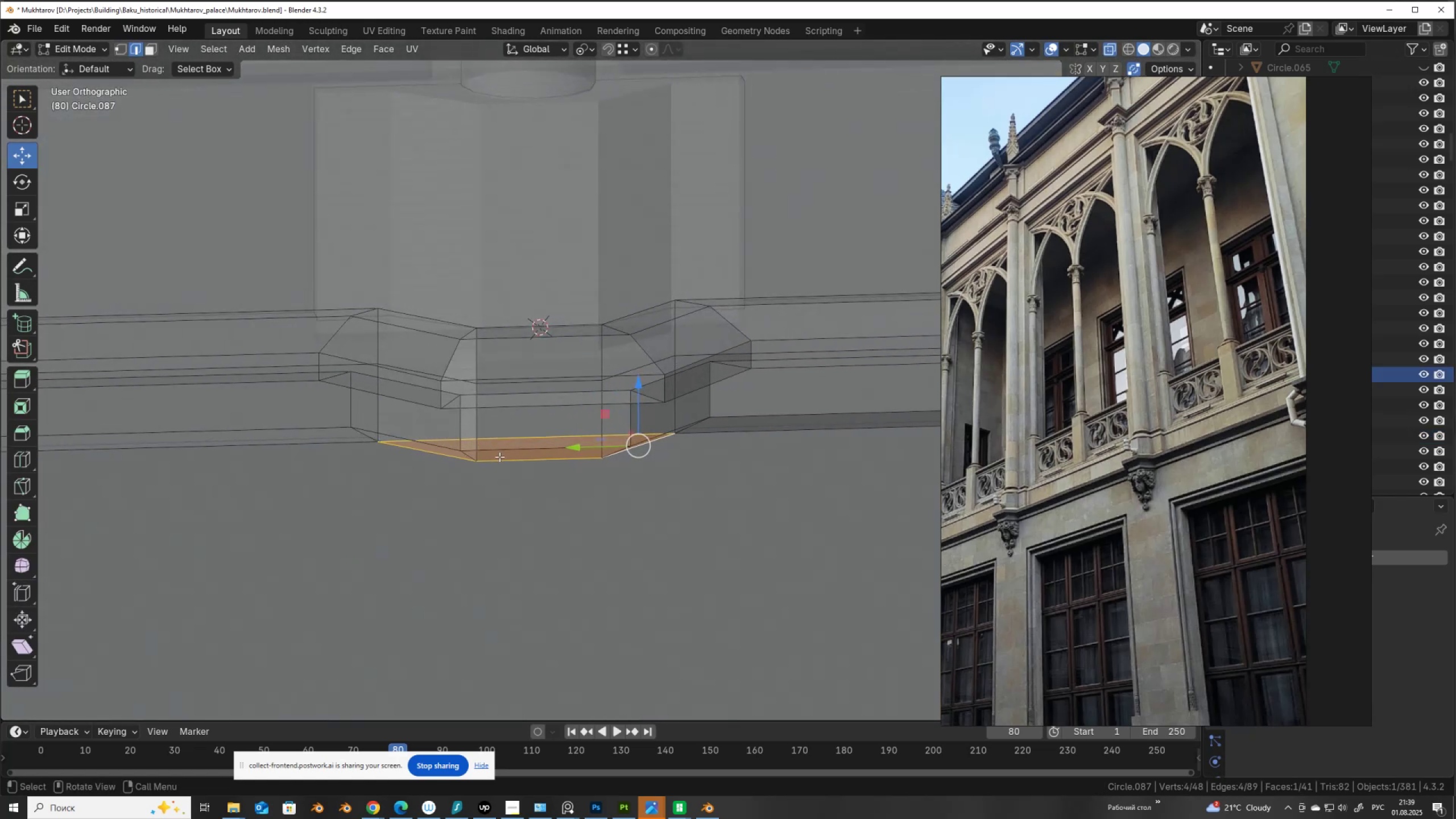 
key(3)
 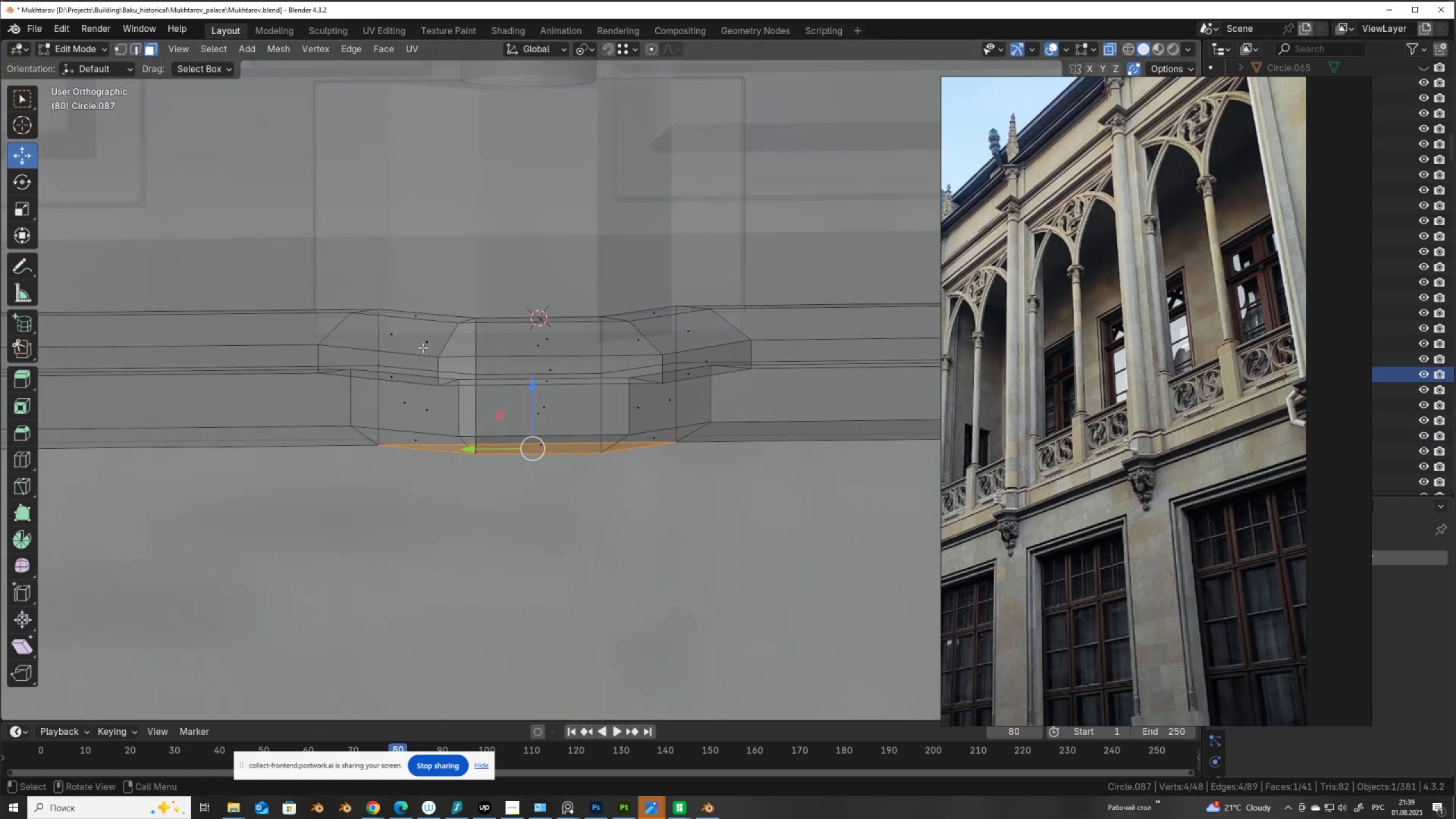 
hold_key(key=ShiftLeft, duration=0.84)
left_click([427, 410])
 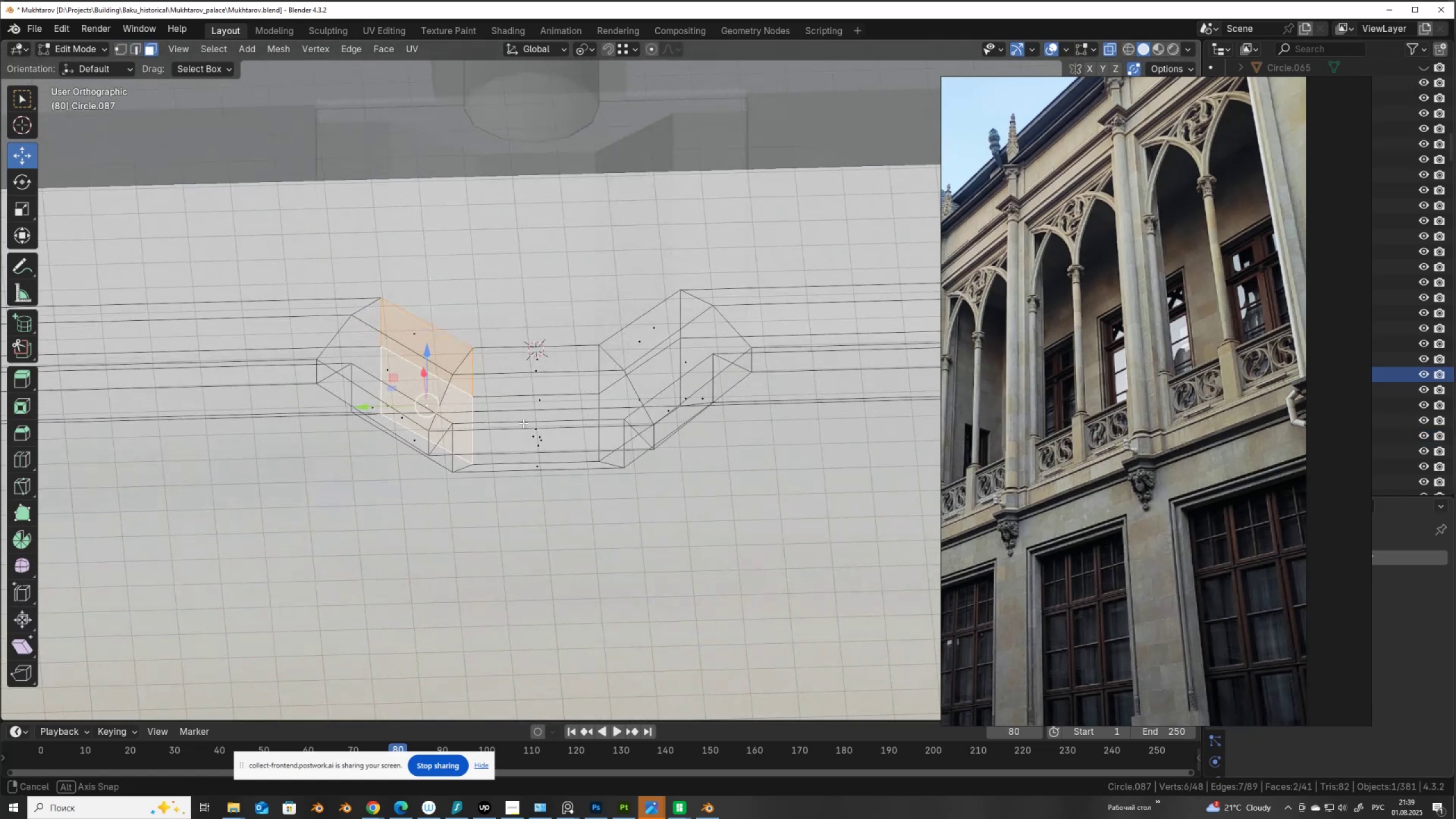 
hold_key(key=ShiftLeft, duration=1.14)
left_click([542, 349])
 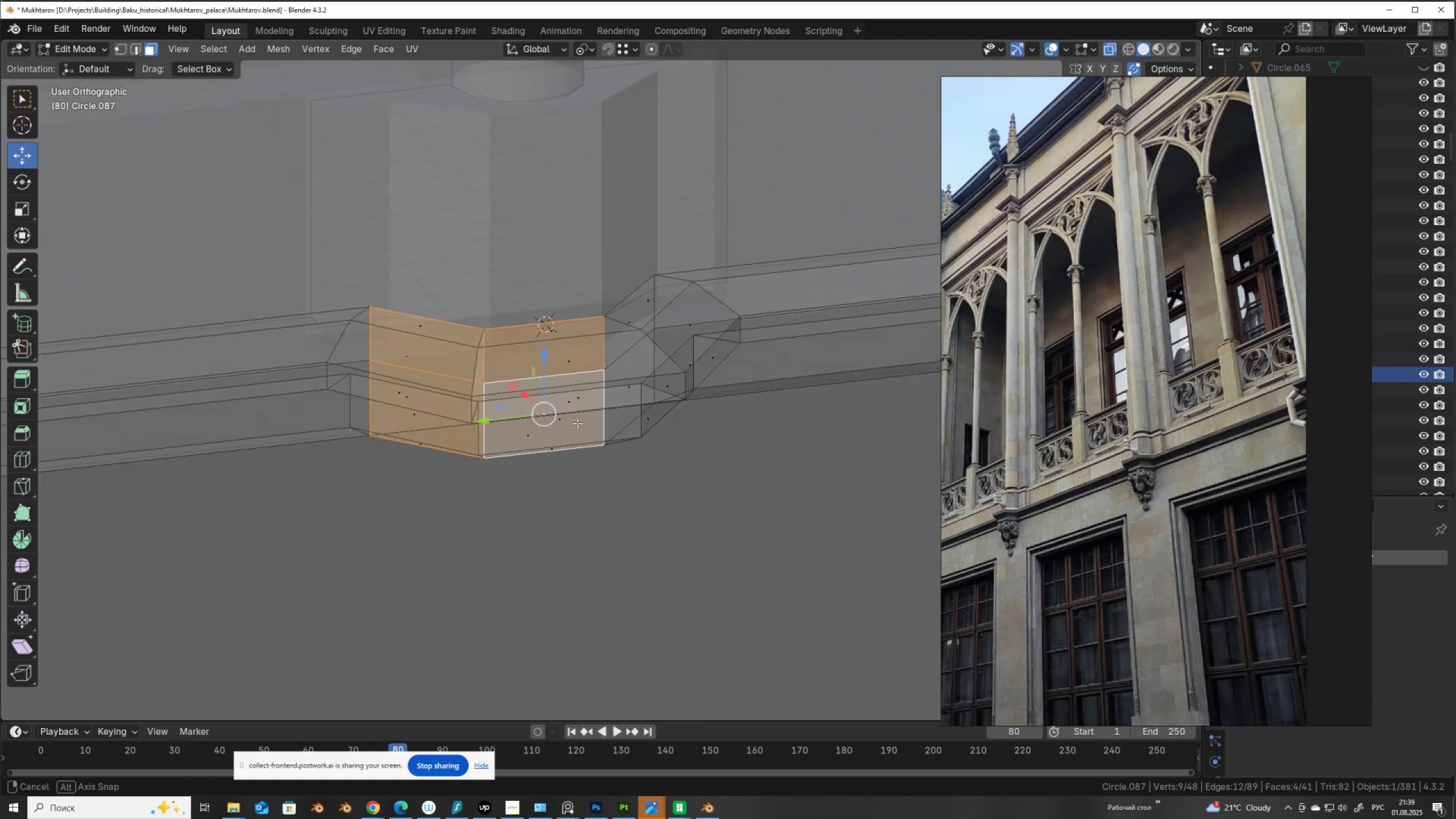 
hold_key(key=ShiftLeft, duration=1.15)
left_click([628, 333])
 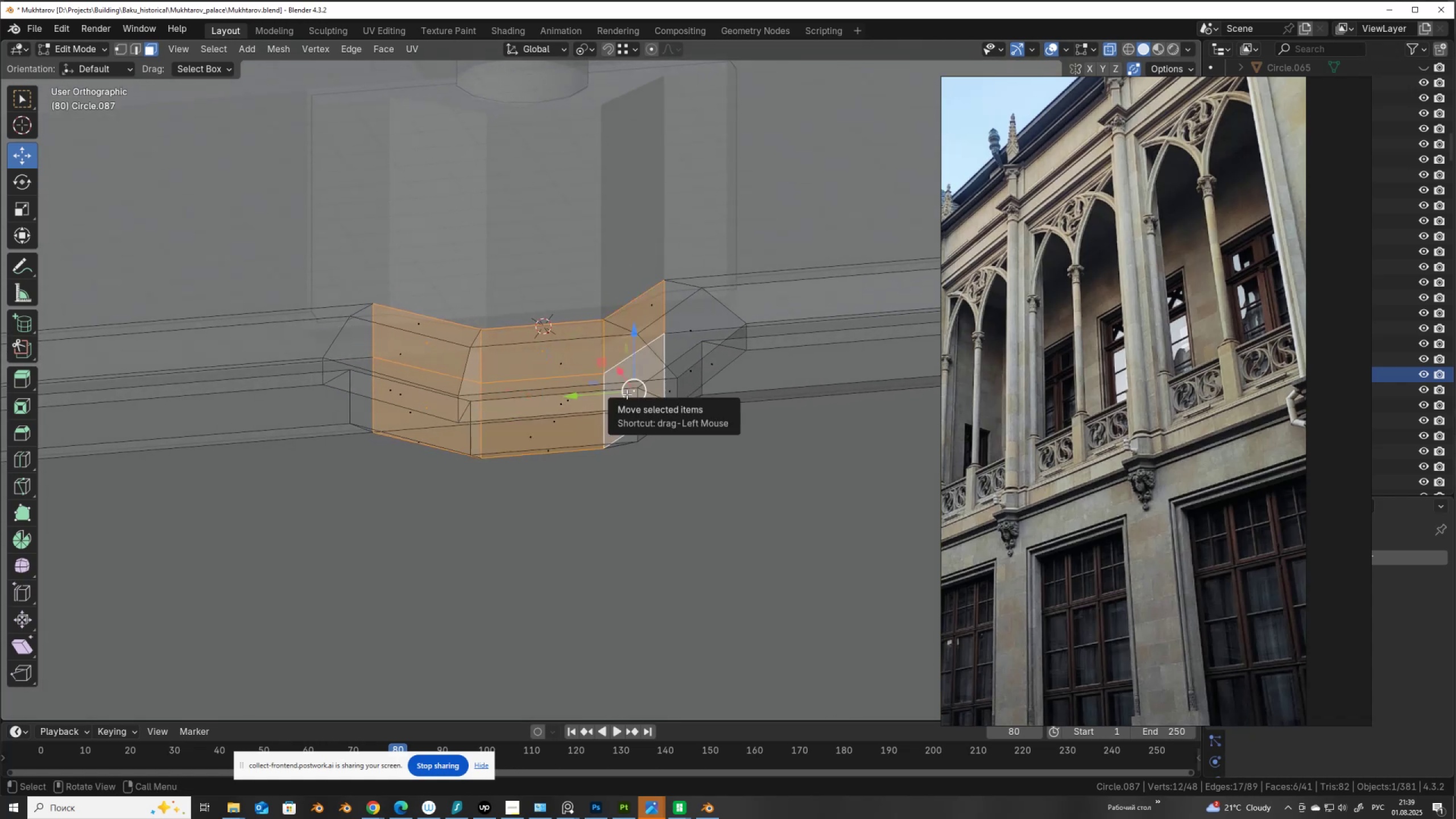 
key(X)
 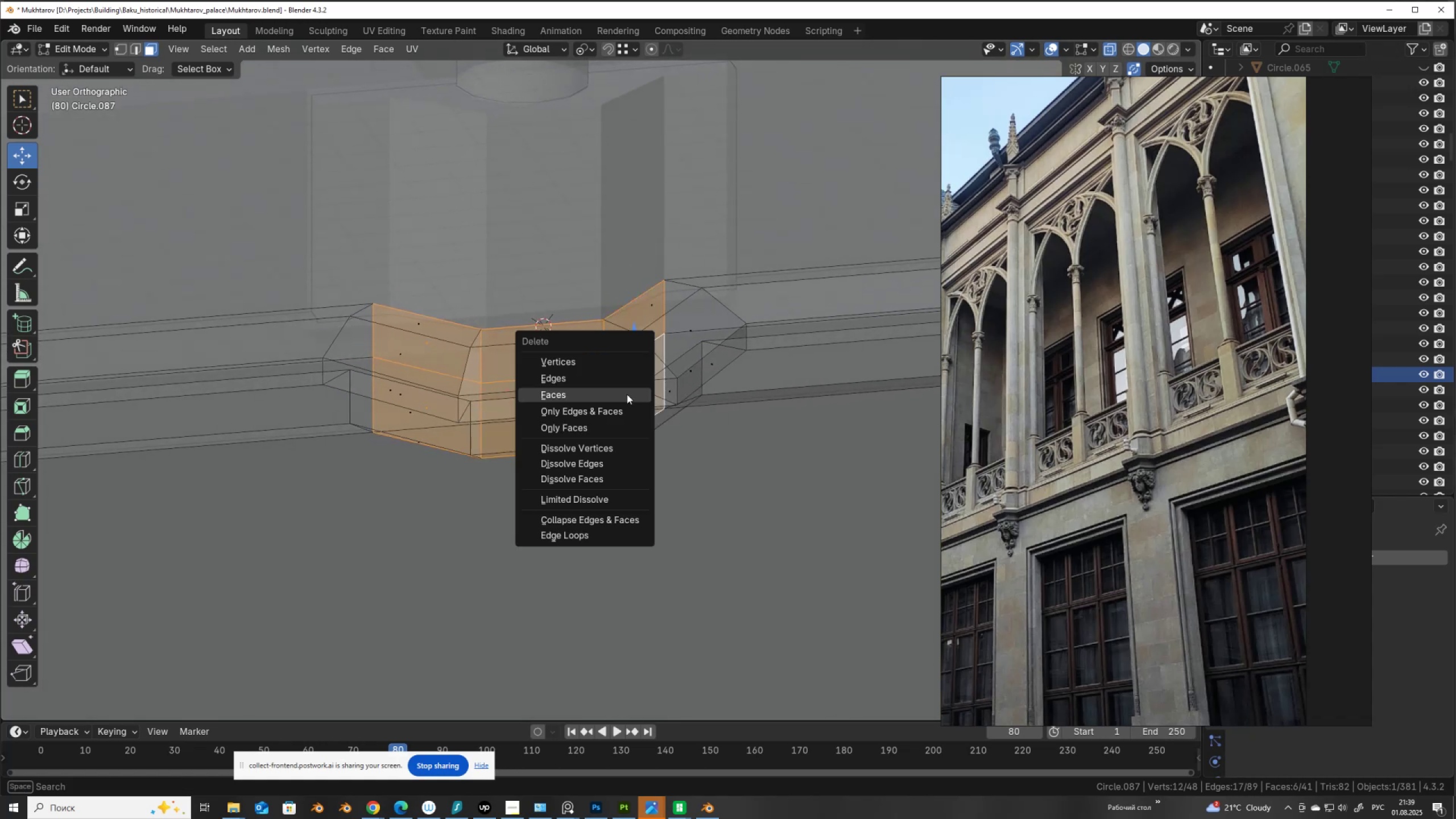 
left_click([627, 394])
 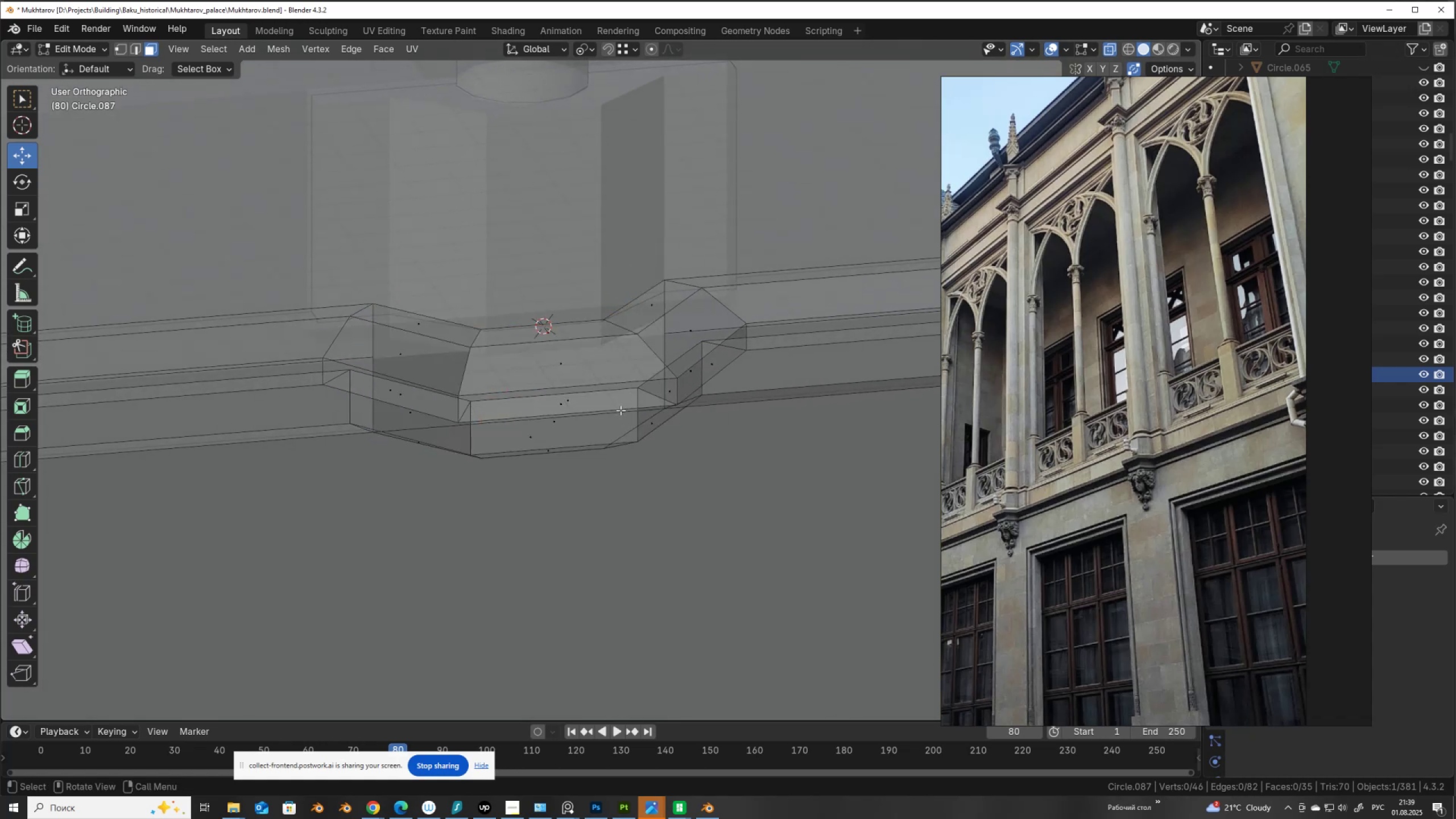 
key(Alt+AltLeft)
 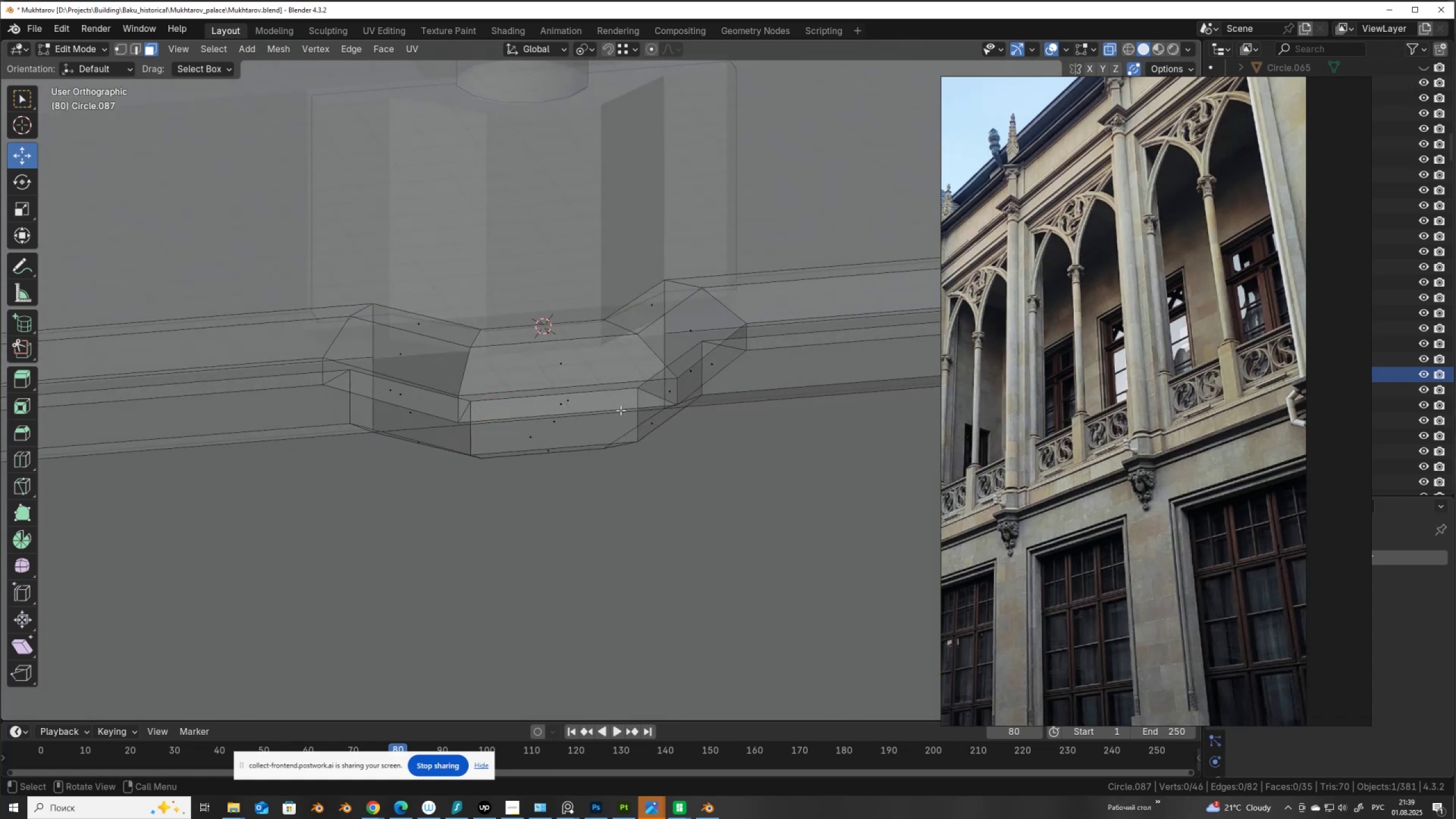 
key(Alt+Z)
 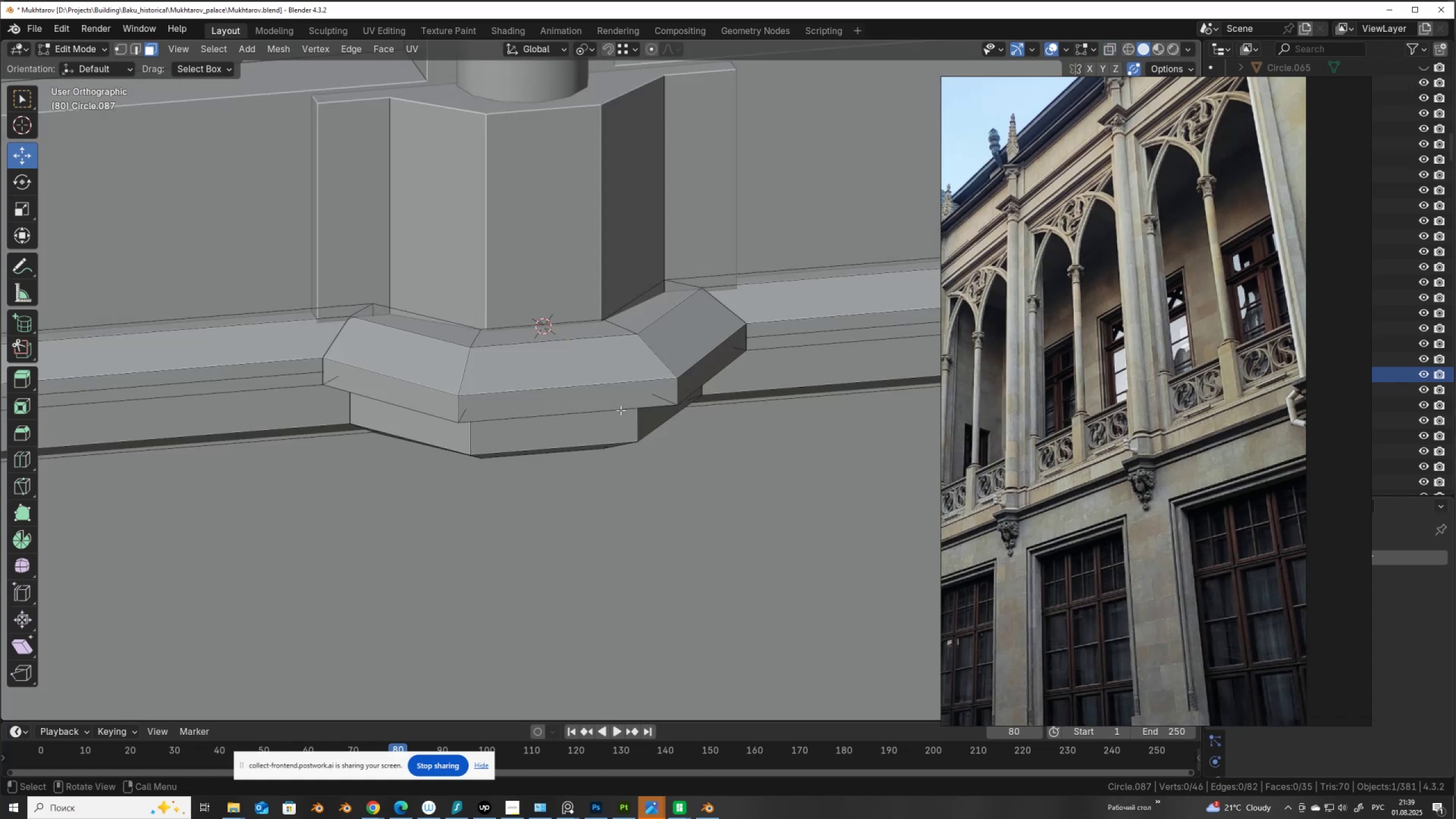 
key(Alt+Control+ControlLeft)
 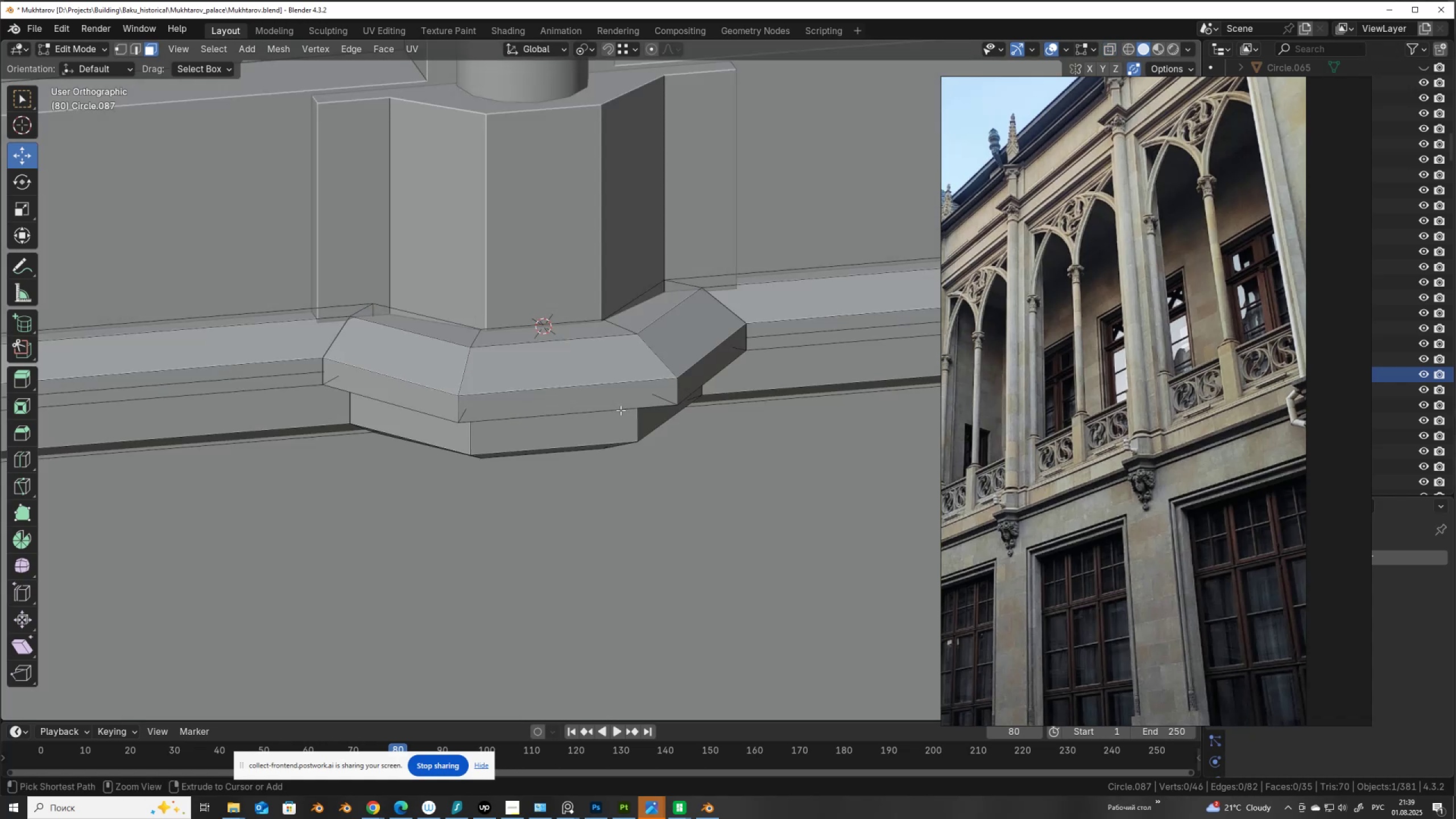 
key(Alt+Control+S)
 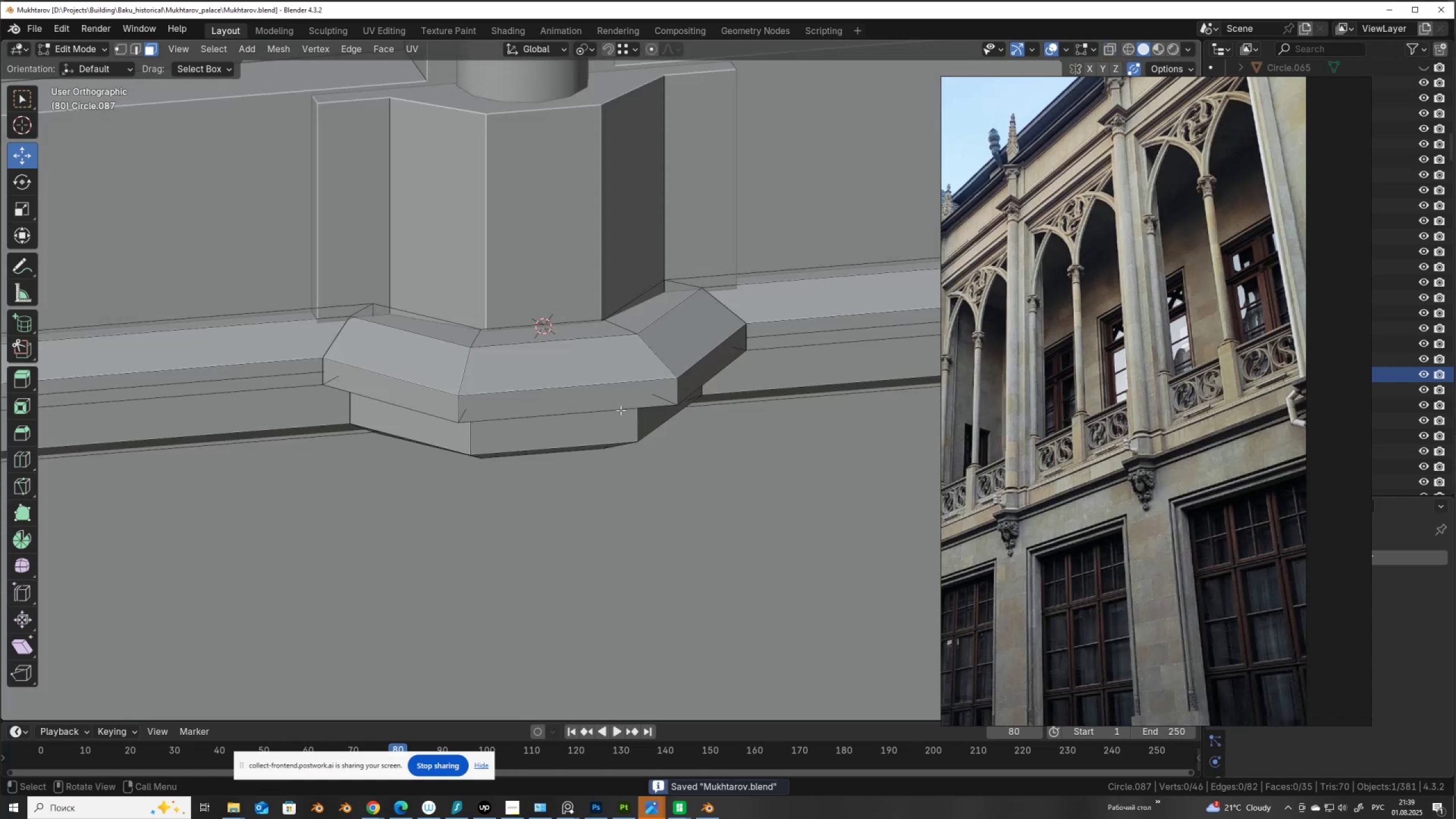 
scroll: coordinate [615, 251], scroll_direction: down, amount: 16.0
 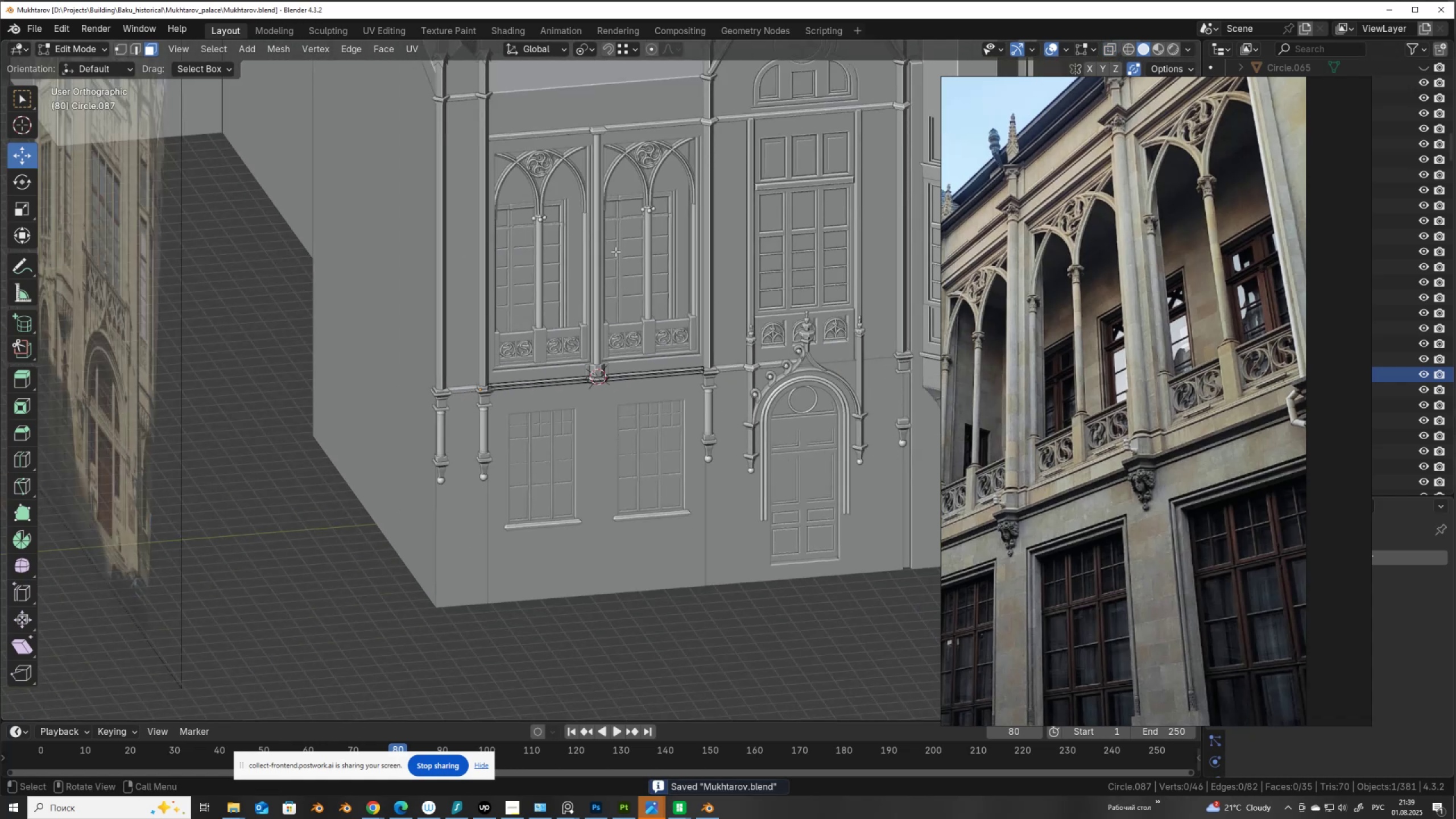 
hold_key(key=ShiftLeft, duration=0.48)
 